 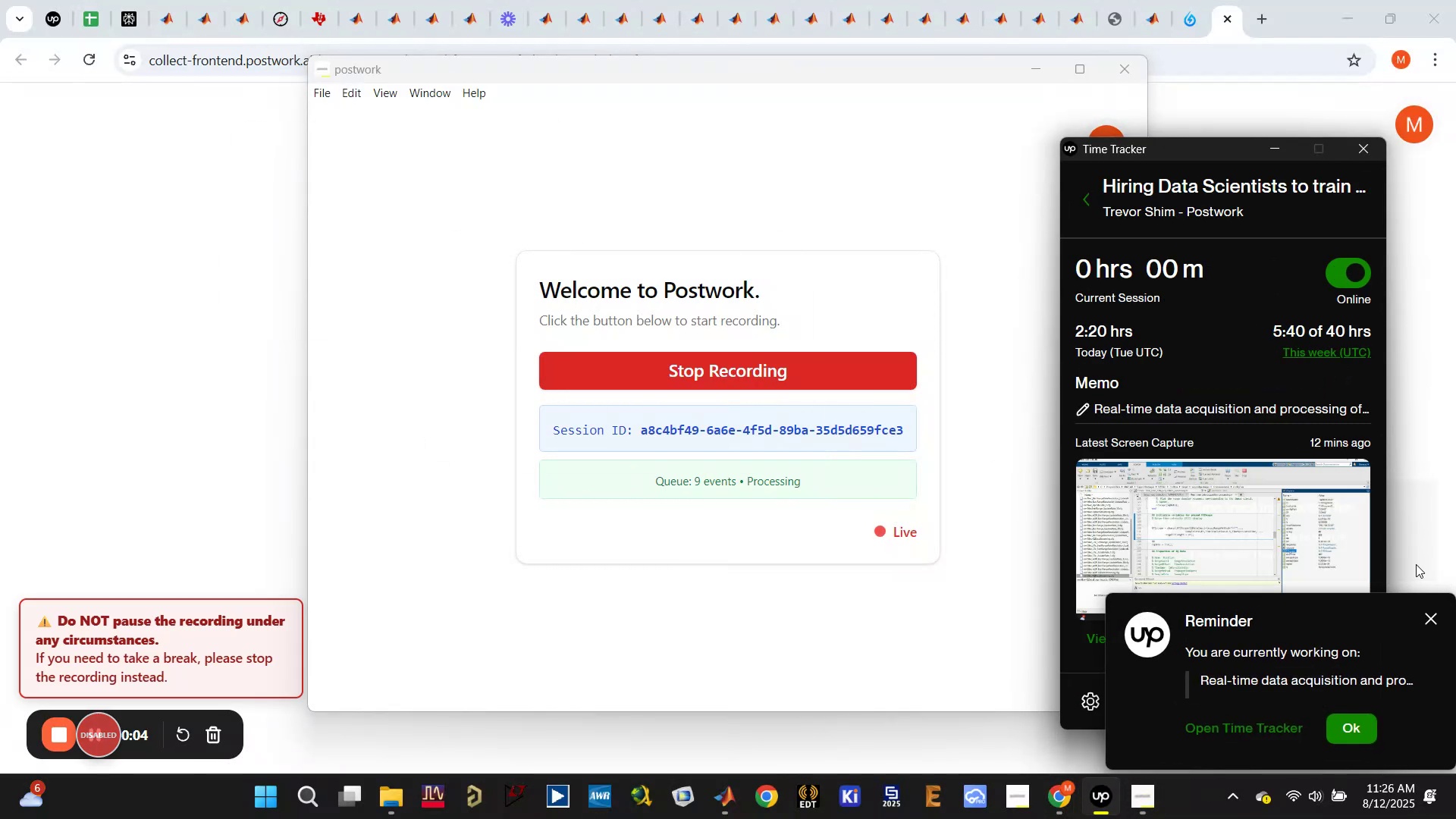 
left_click([1429, 614])
 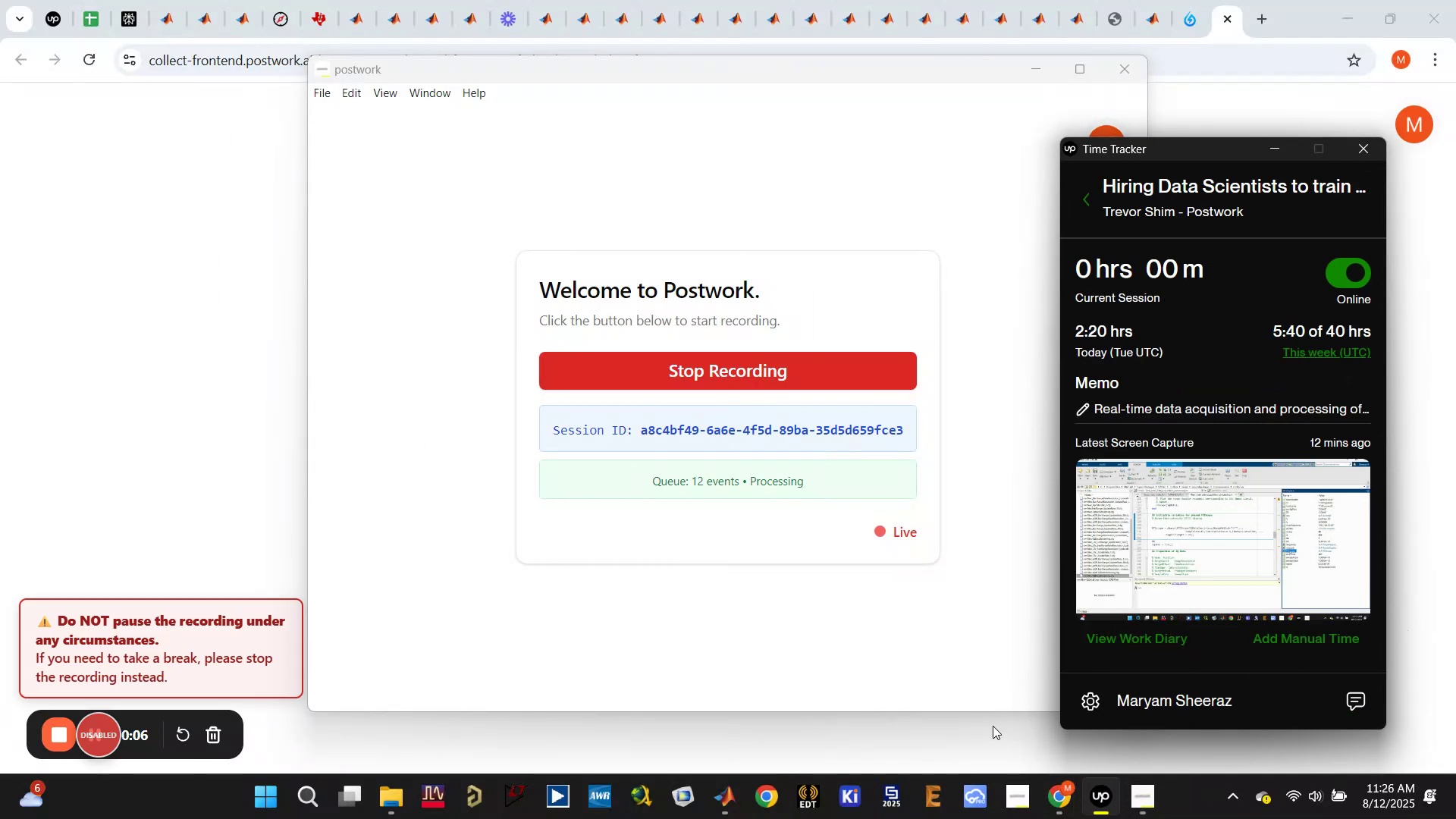 
left_click([988, 734])
 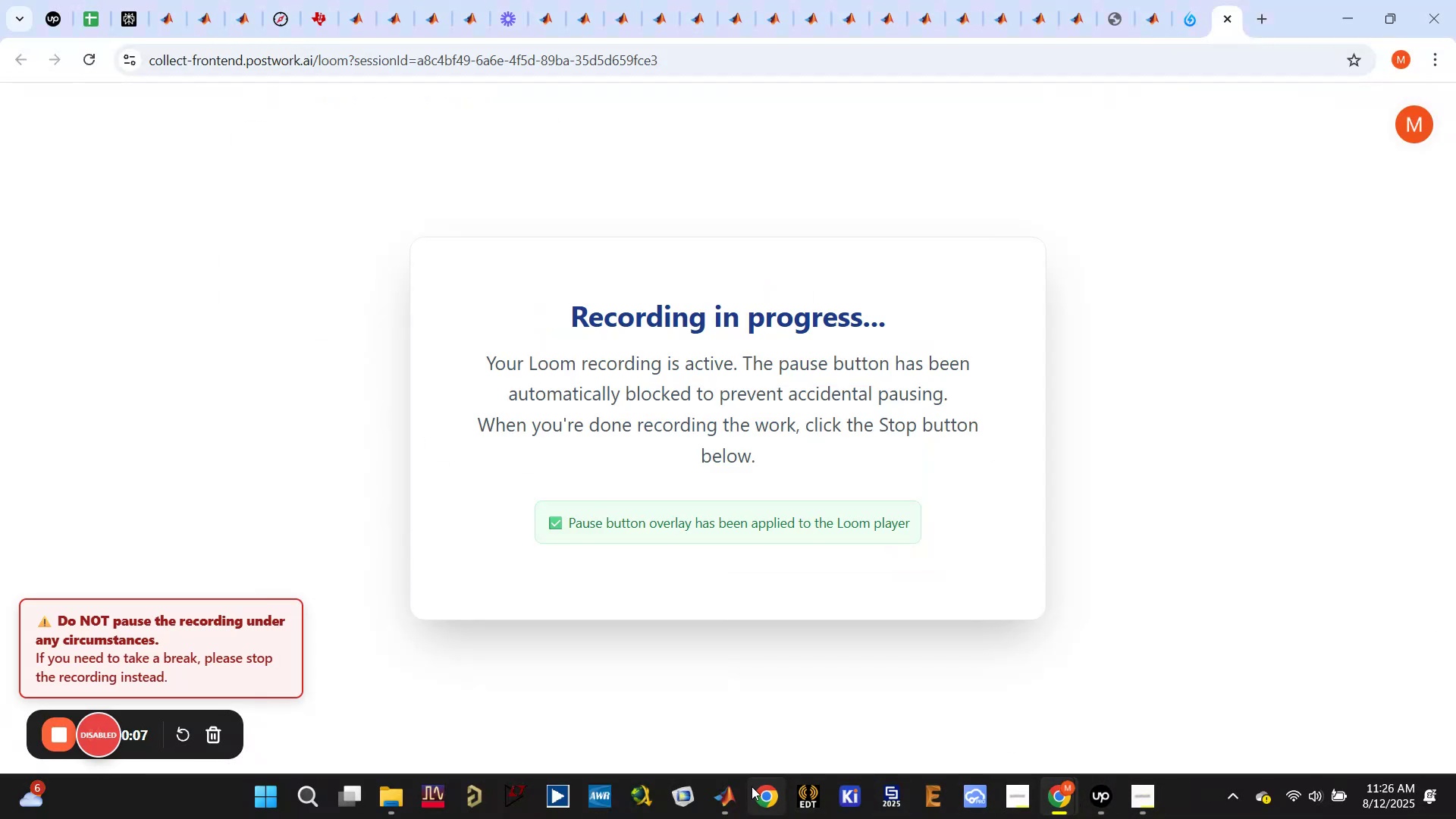 
left_click([729, 797])
 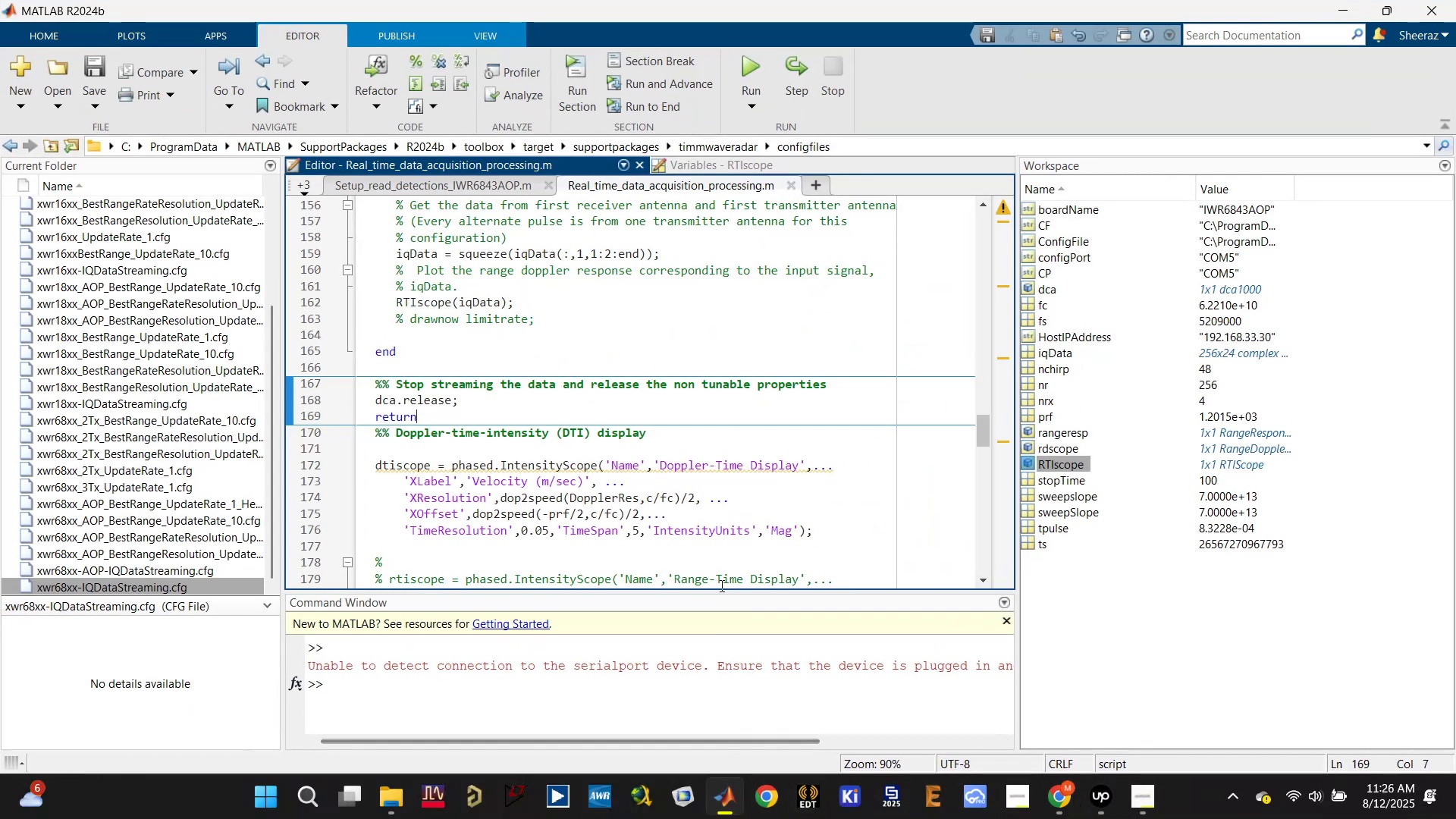 
left_click([667, 690])
 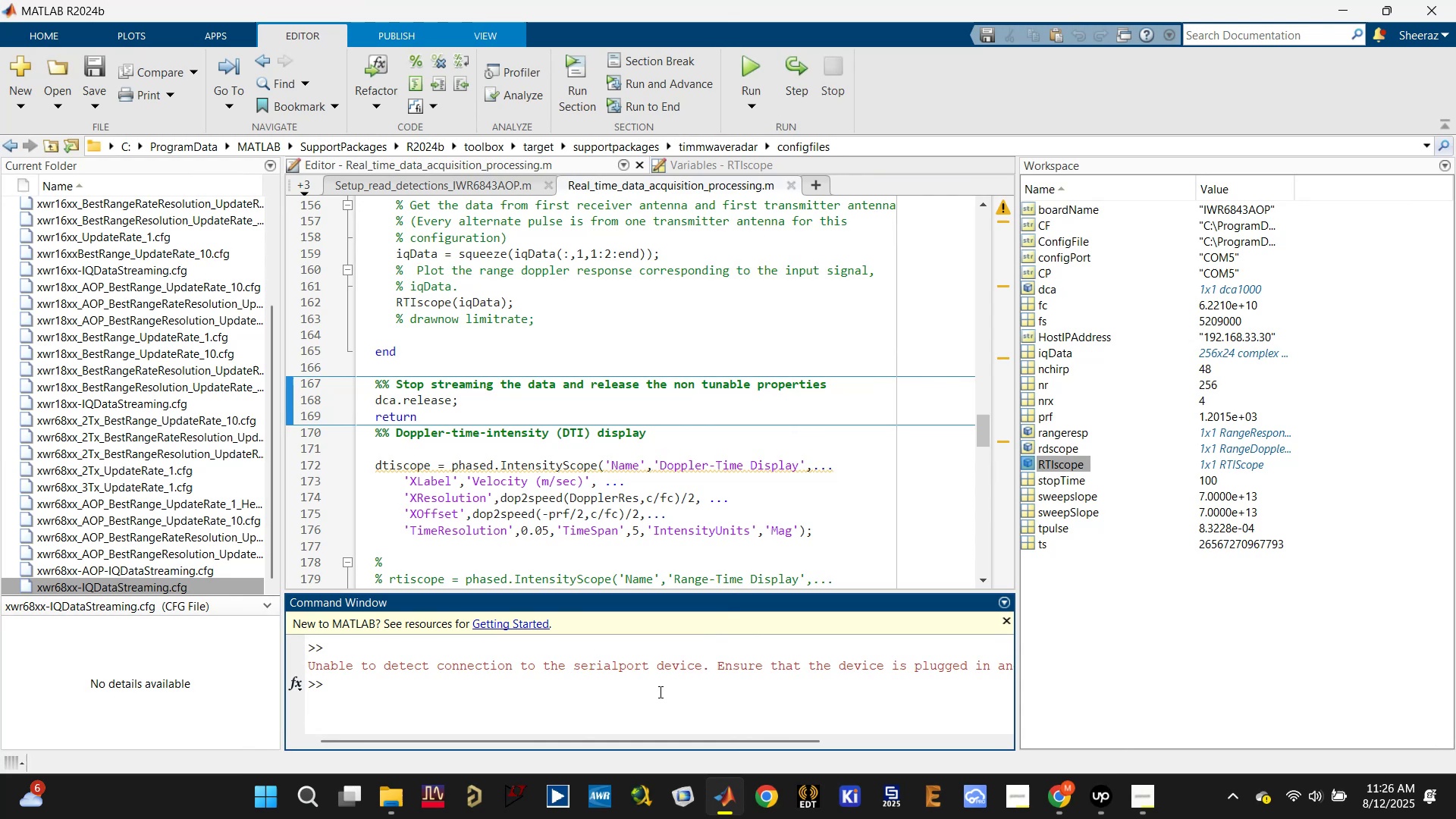 
type(clc)
 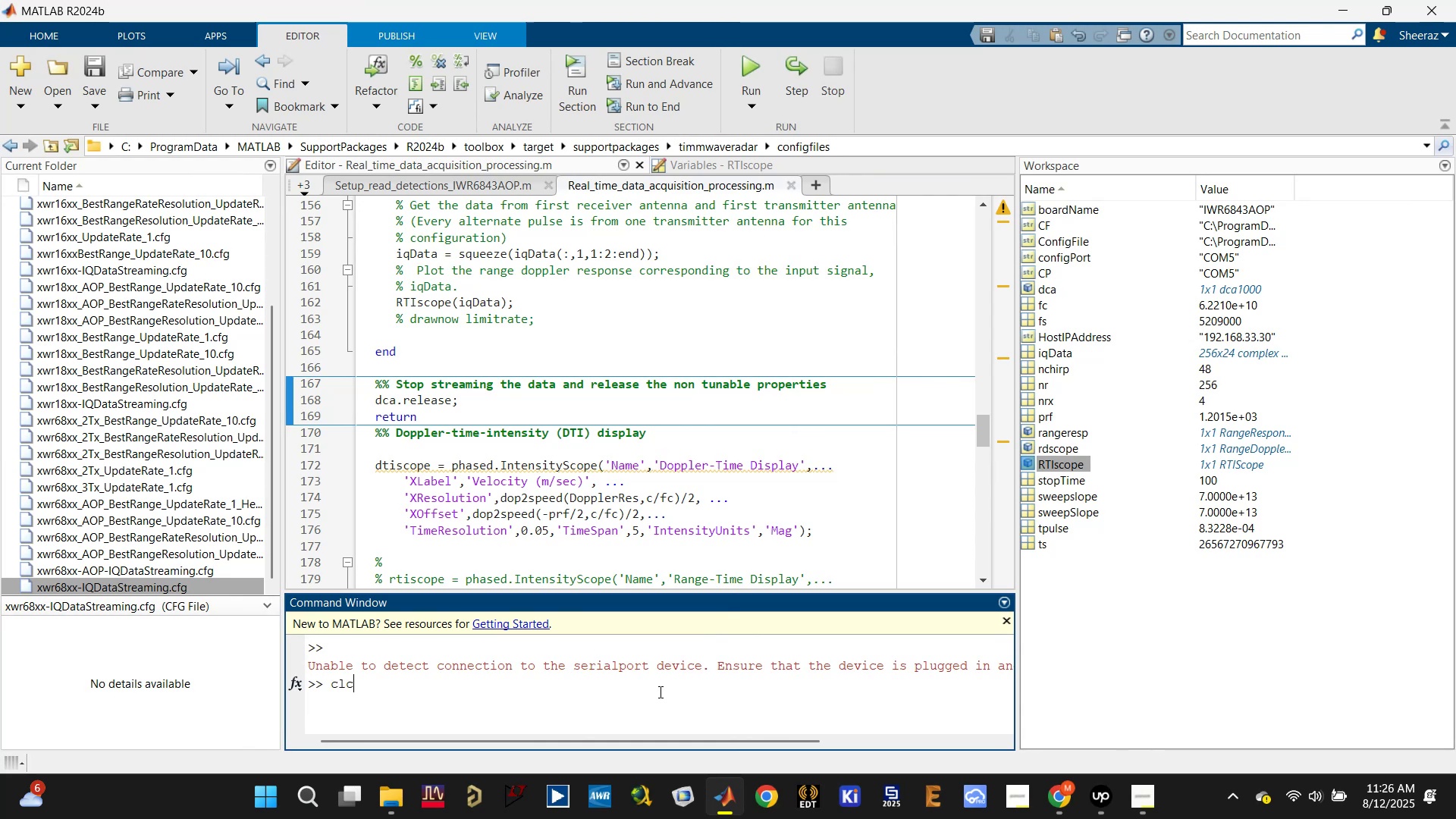 
key(Enter)
 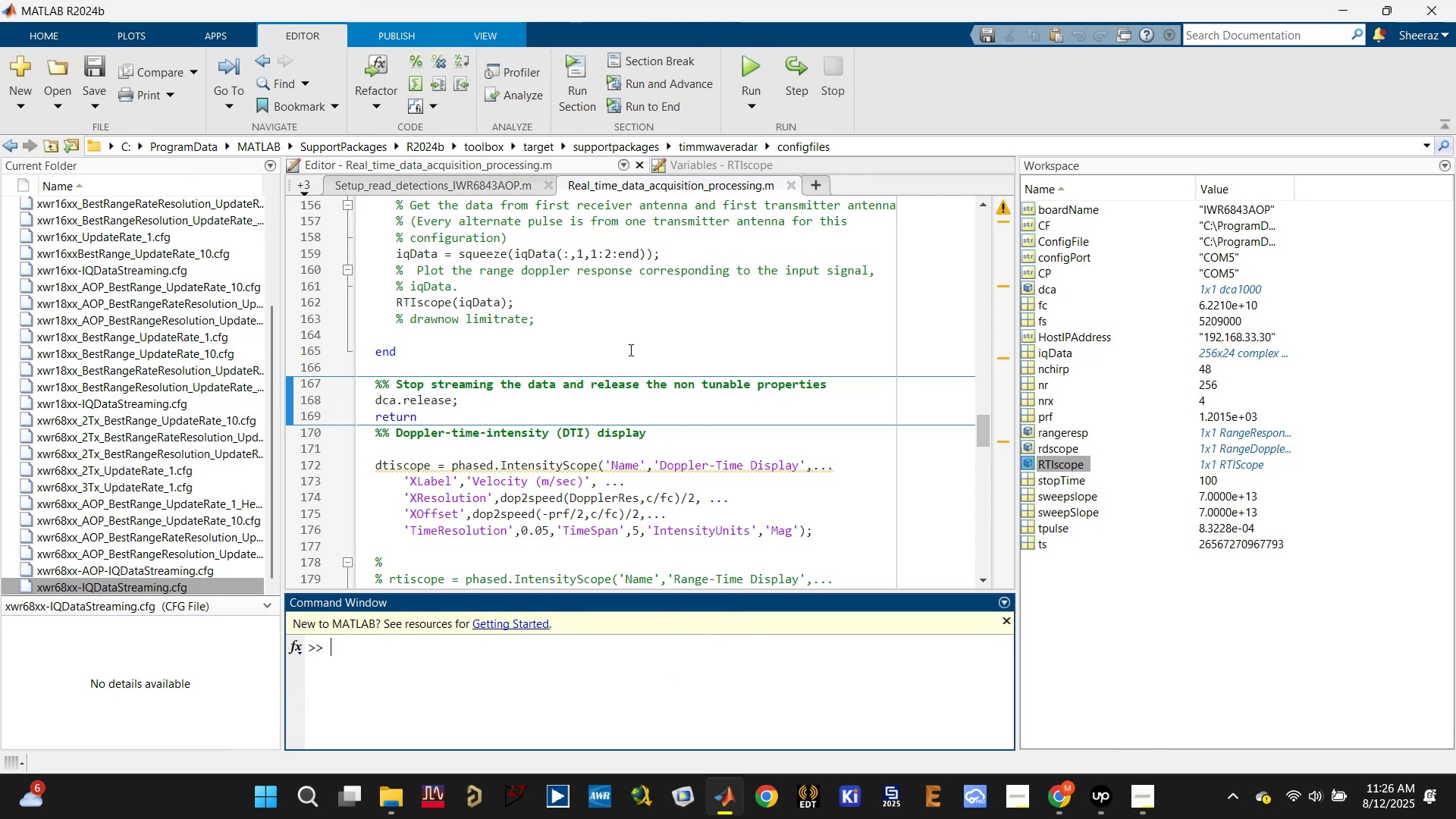 
scroll: coordinate [600, 372], scroll_direction: up, amount: 3.0
 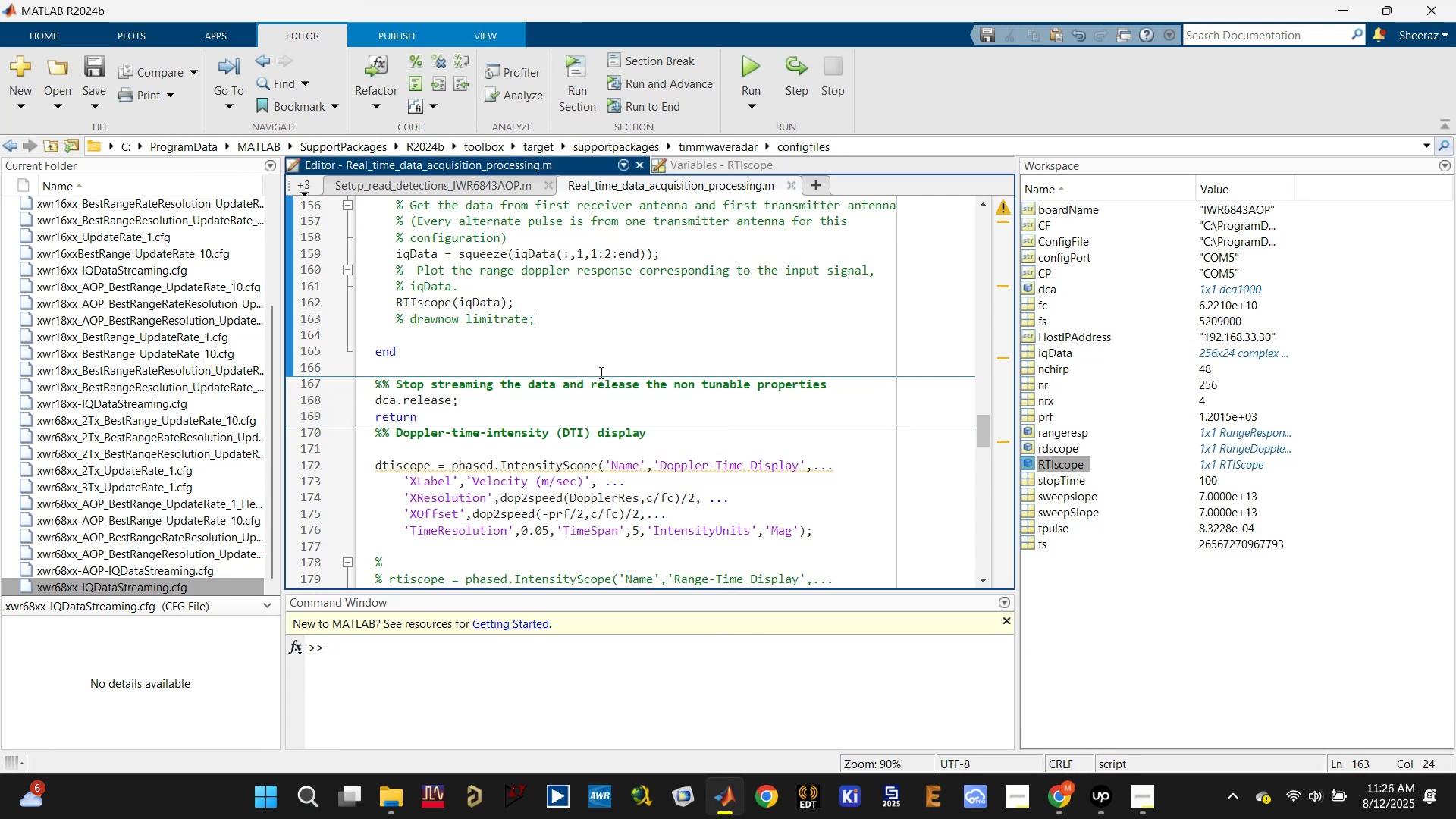 
key(Control+S)
 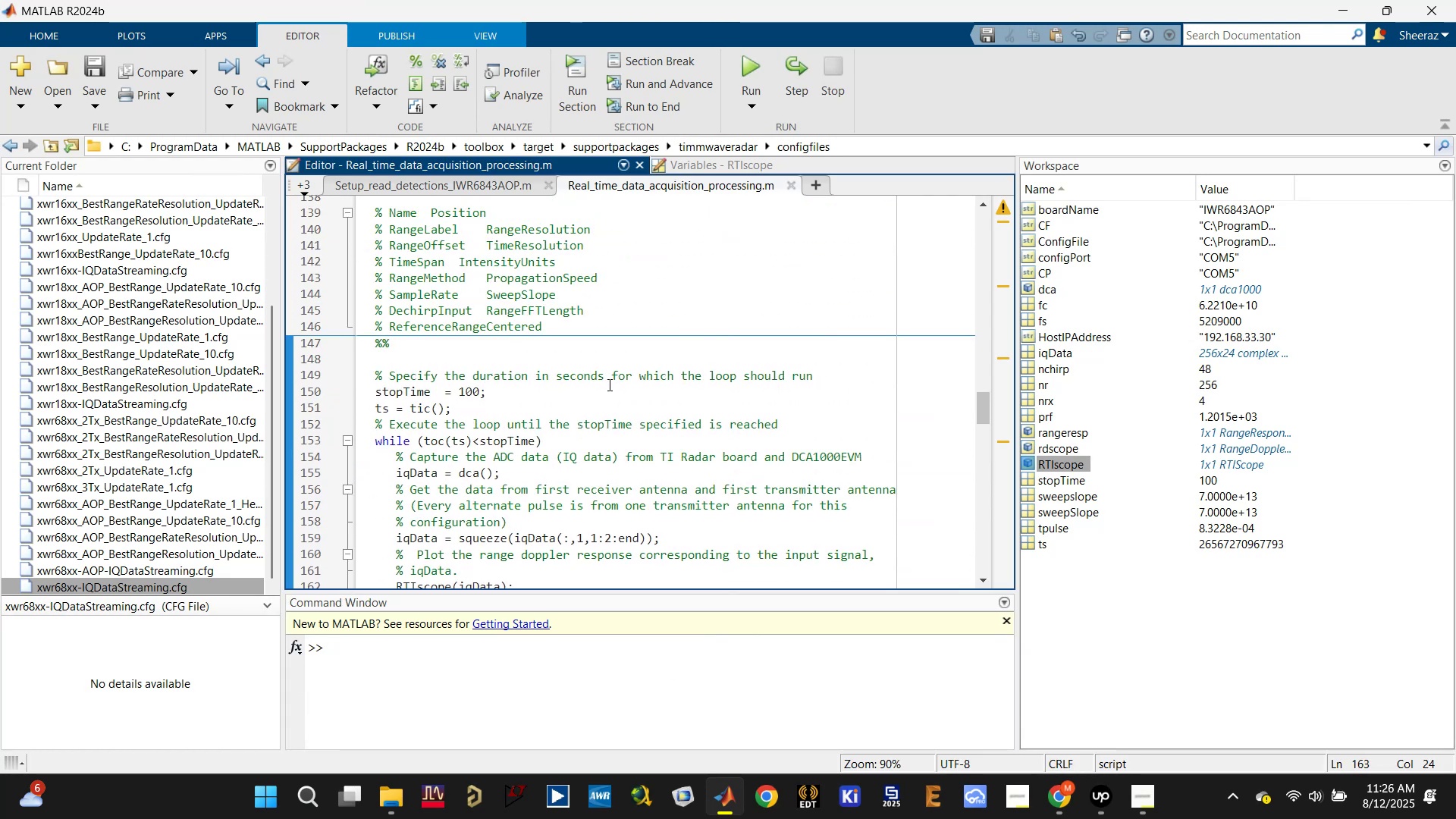 
scroll: coordinate [611, 391], scroll_direction: up, amount: 38.0
 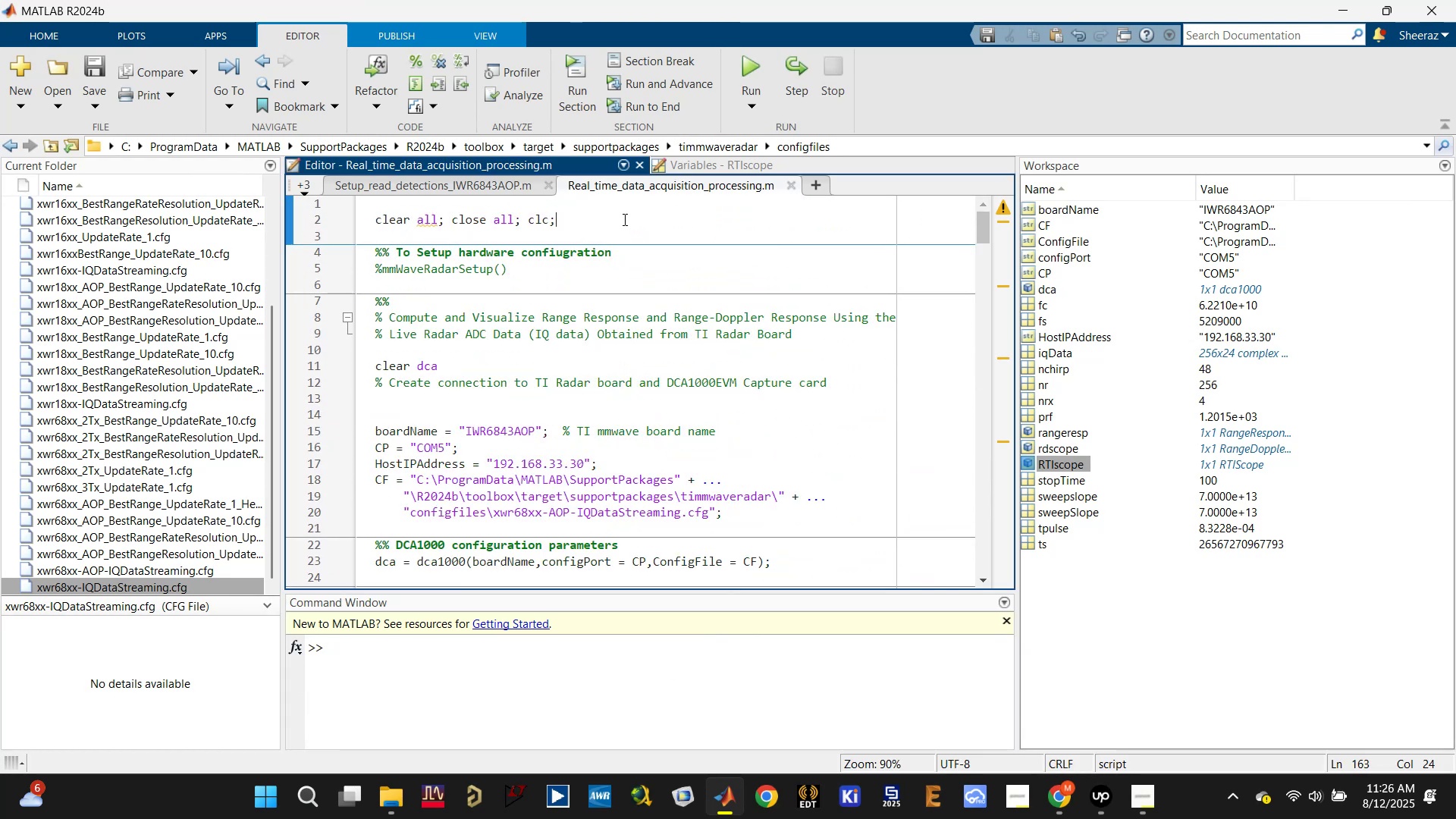 
key(Control+Enter)
 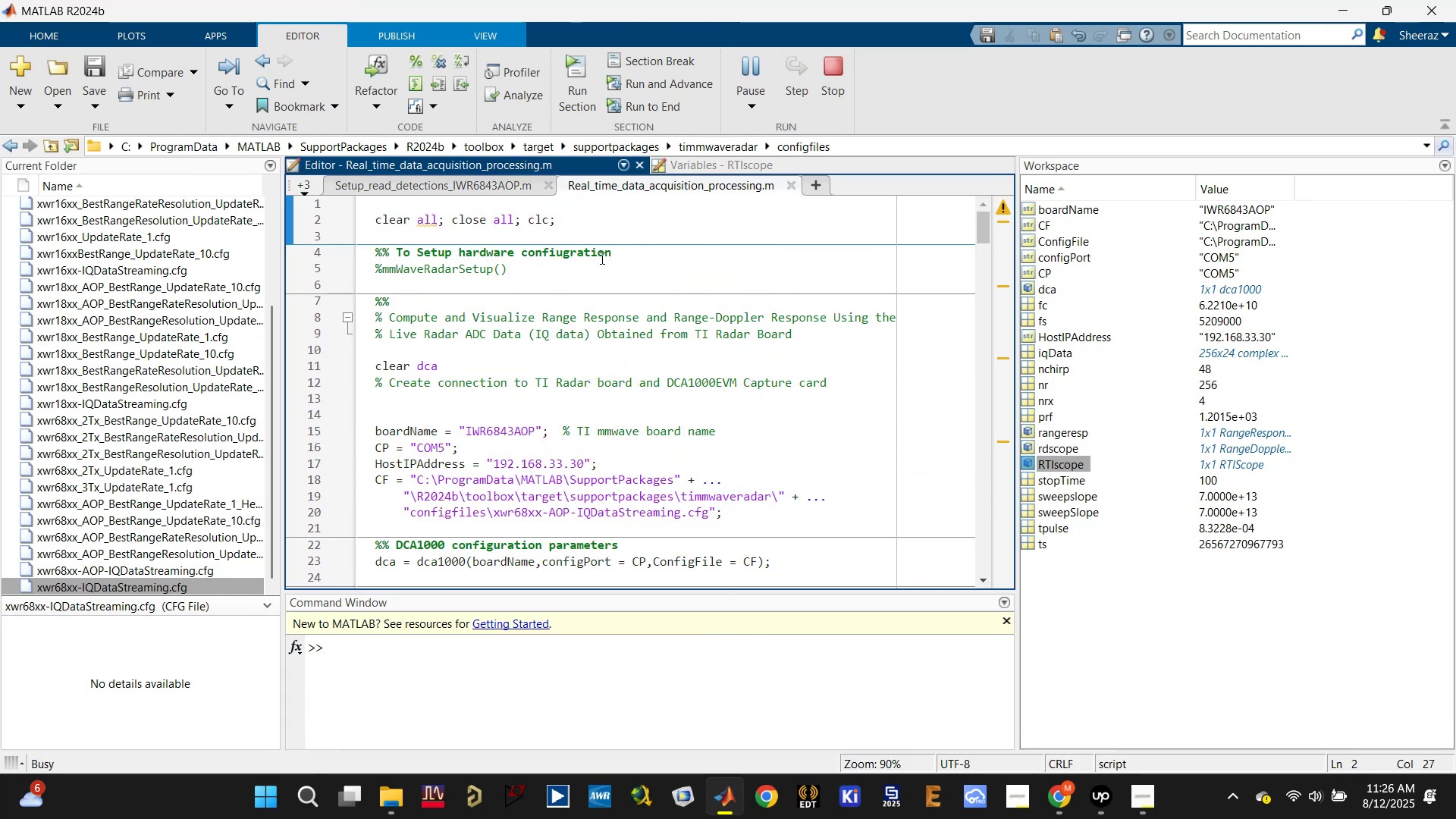 
left_click([592, 262])
 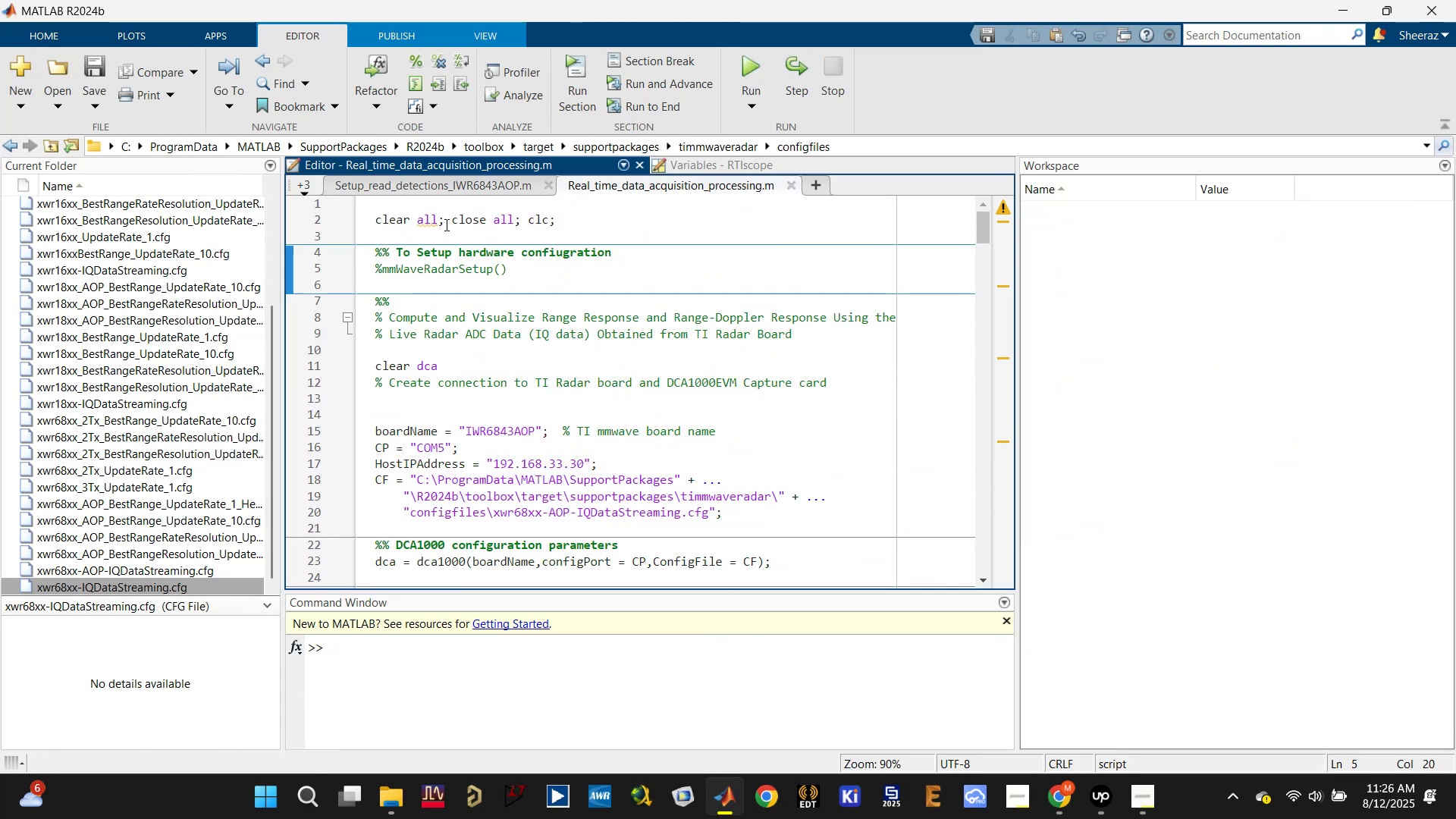 
left_click([426, 219])
 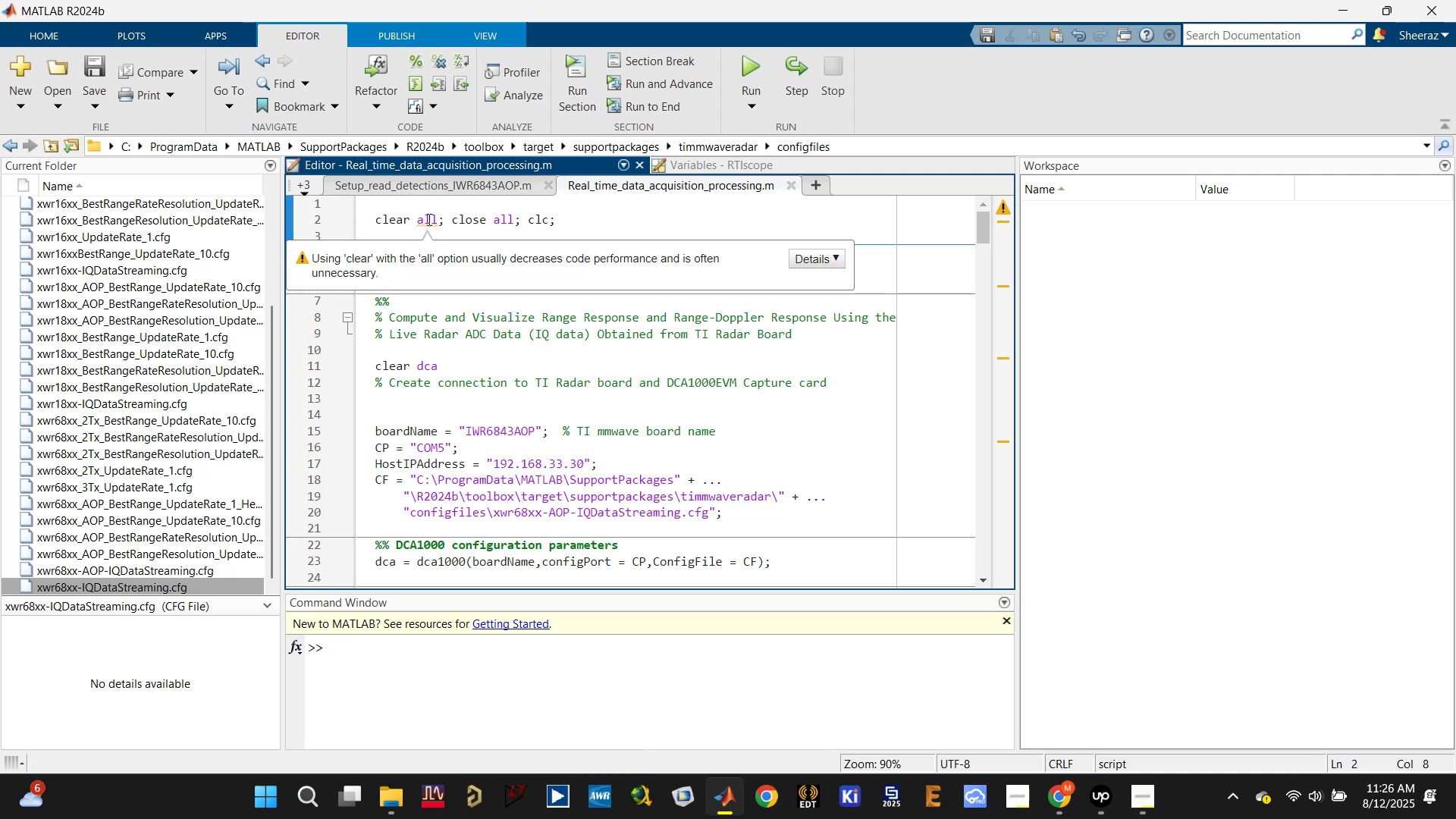 
left_click([428, 219])
 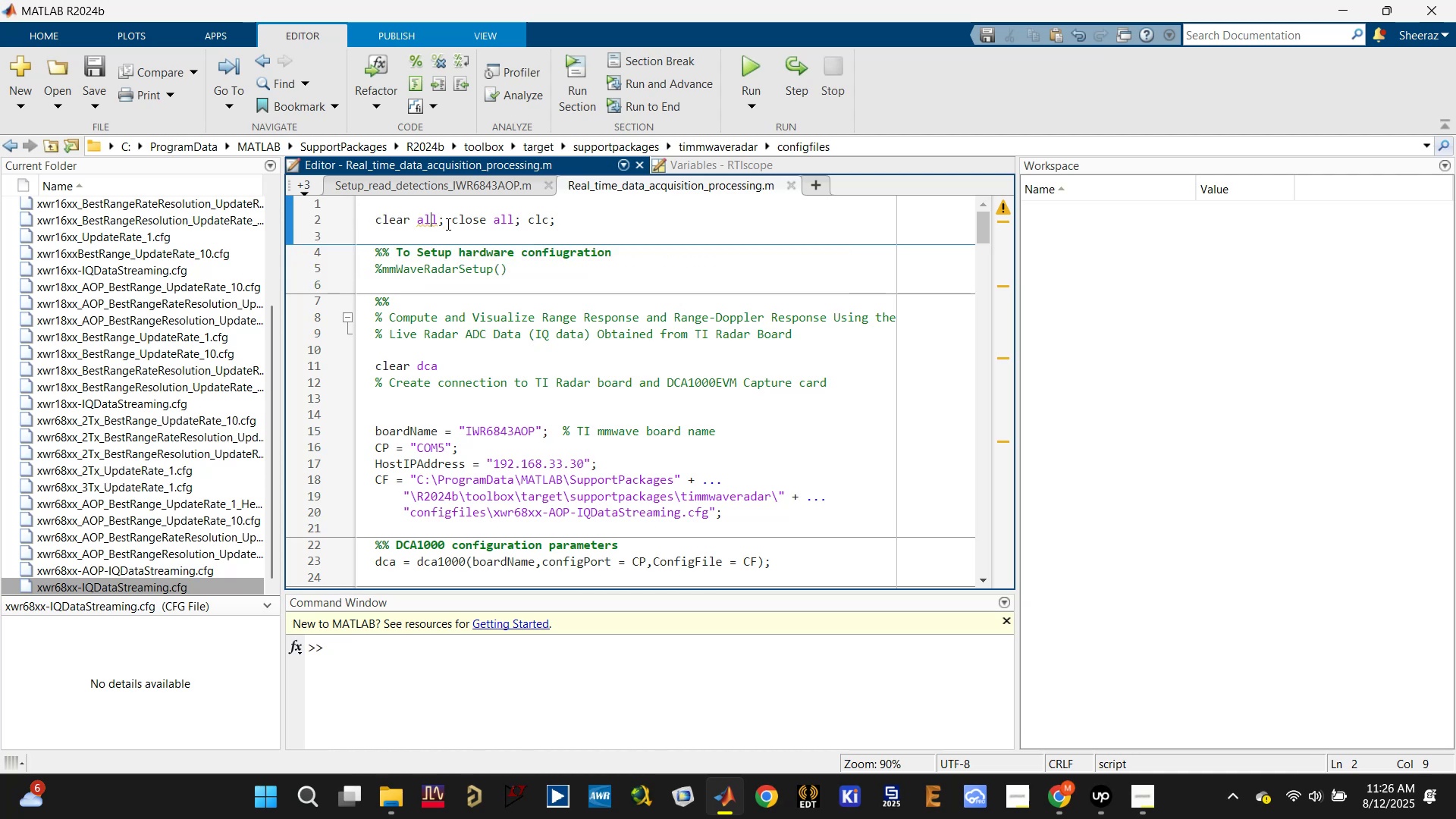 
left_click([433, 237])
 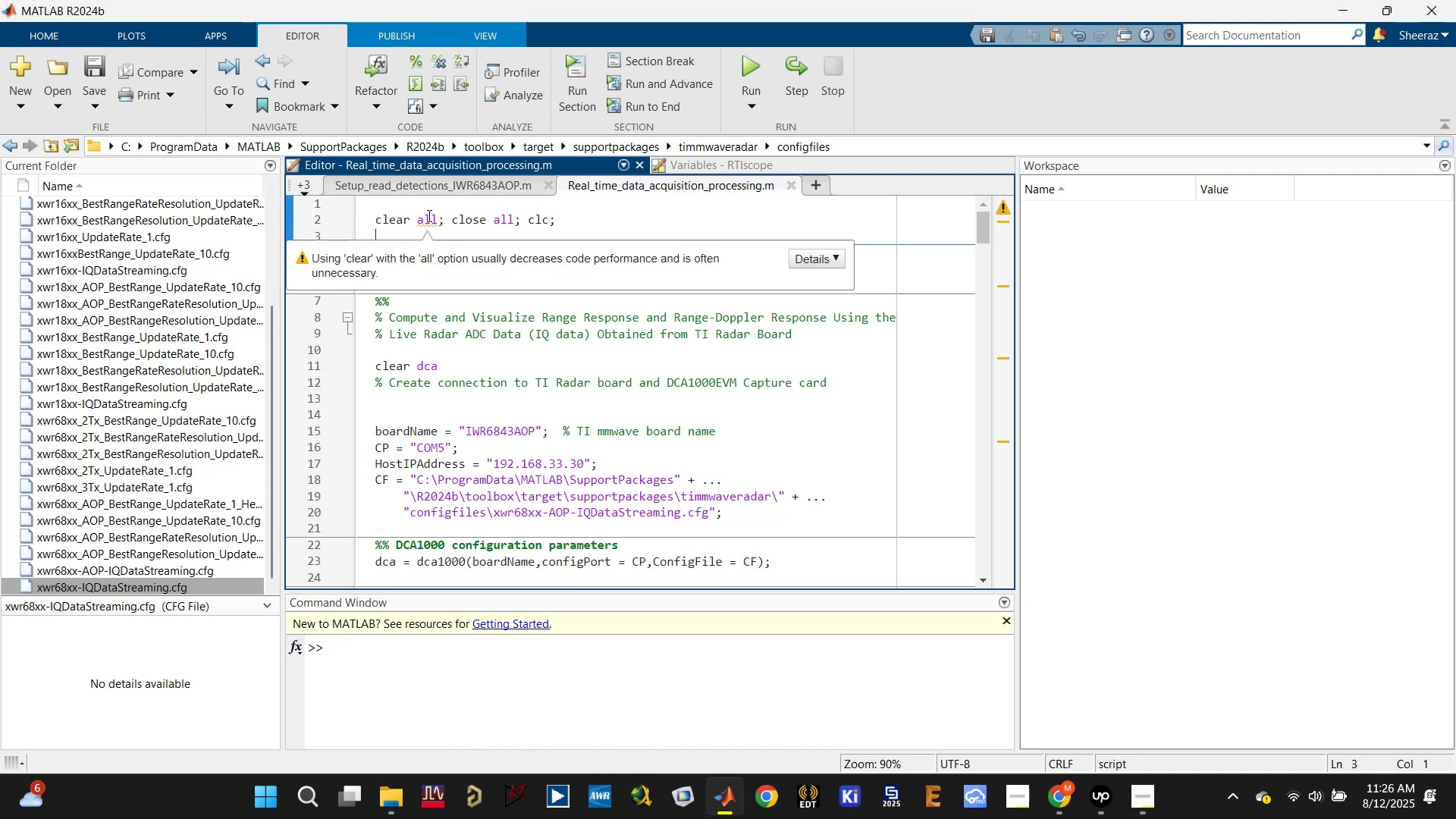 
double_click([428, 215])
 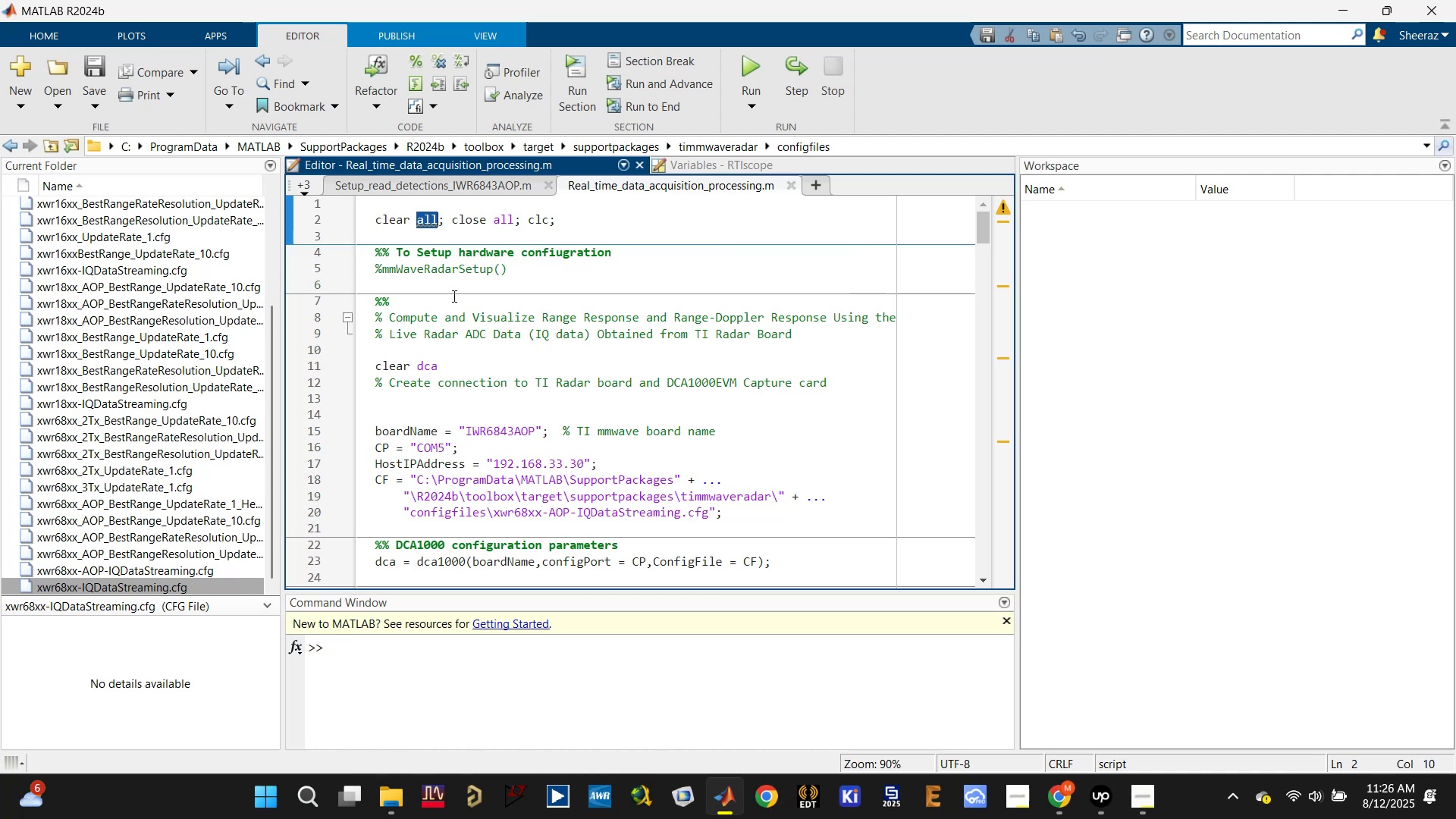 
key(Backspace)
 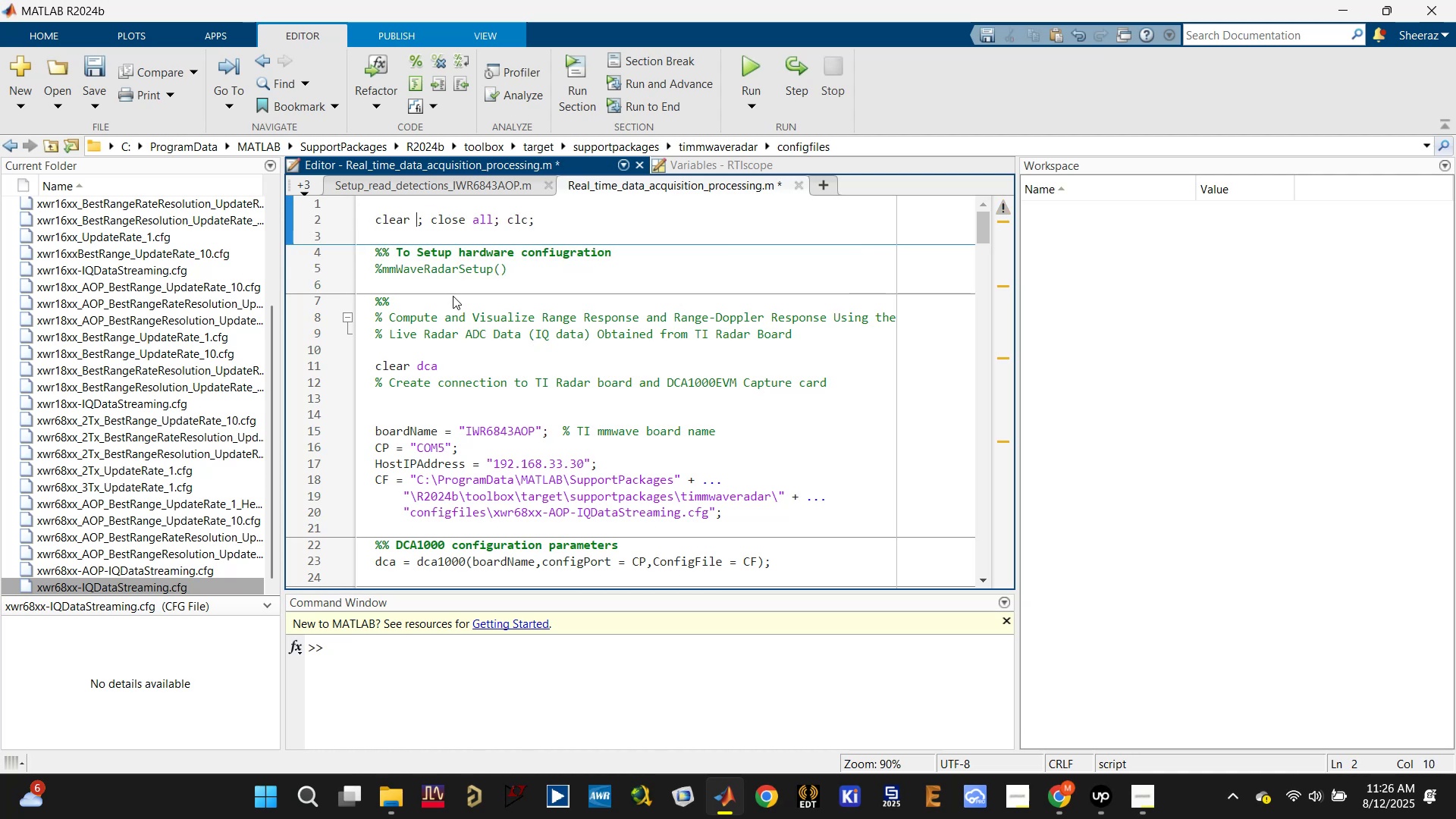 
key(Backspace)
 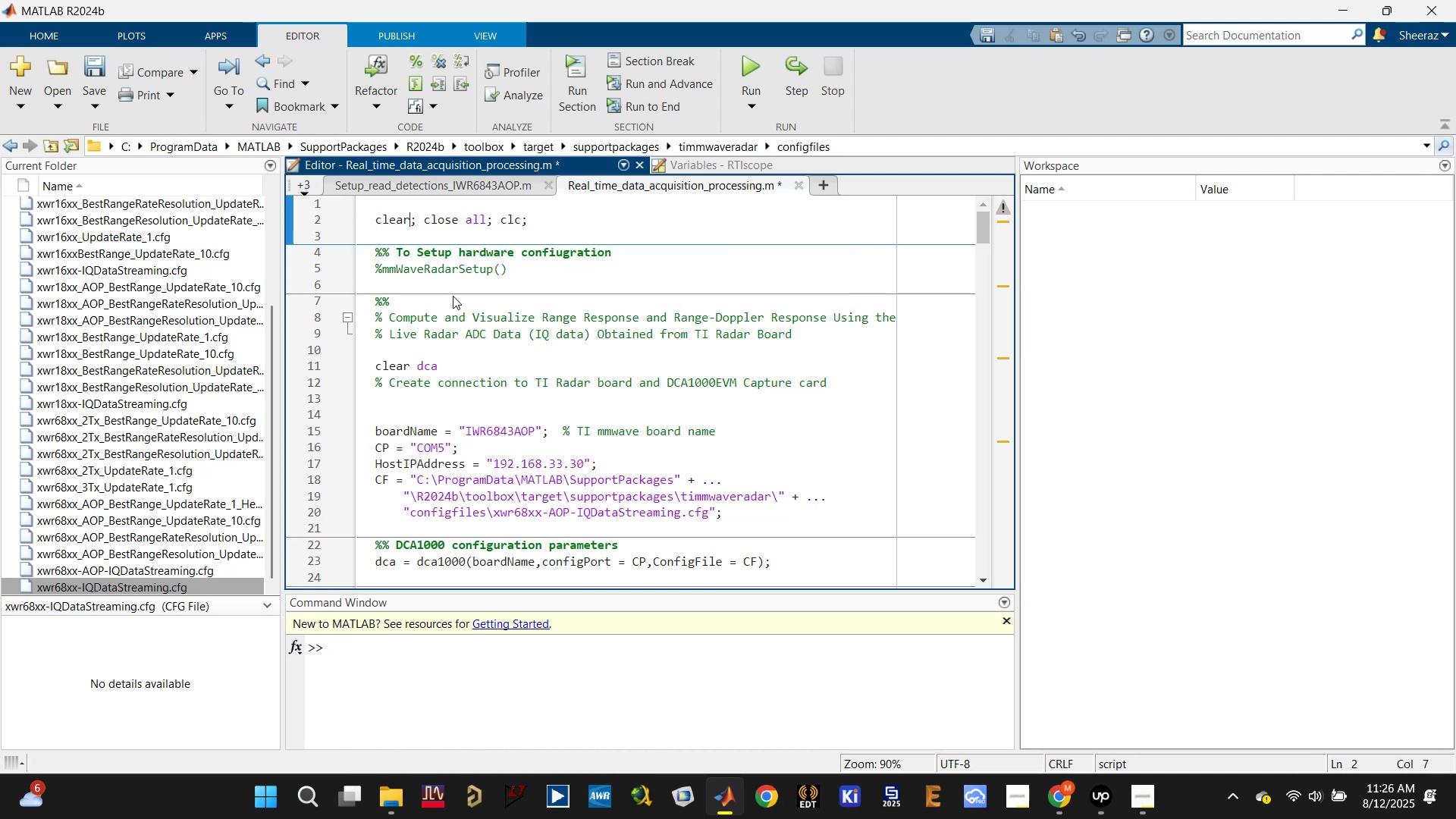 
key(Control+S)
 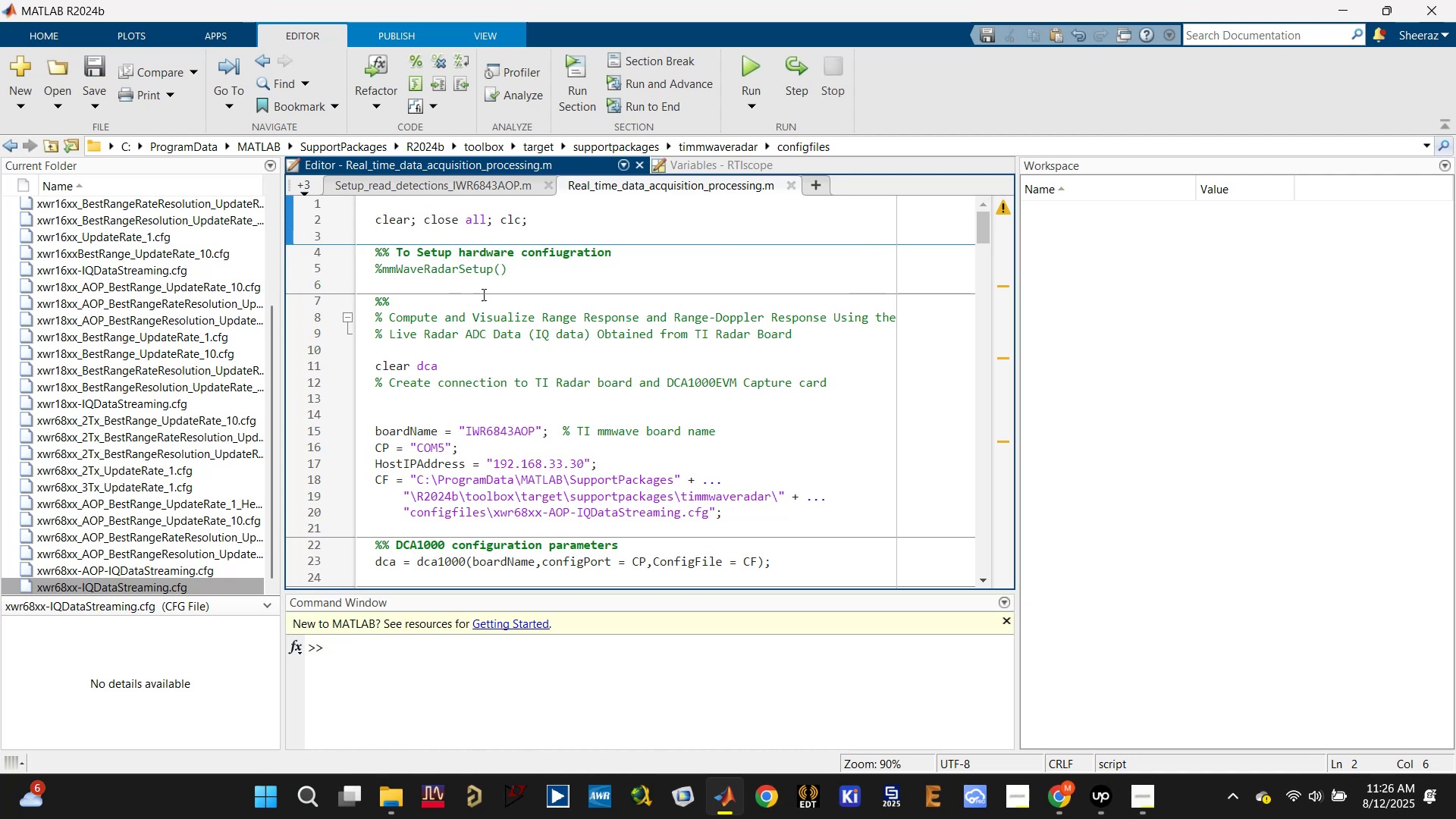 
left_click([485, 289])
 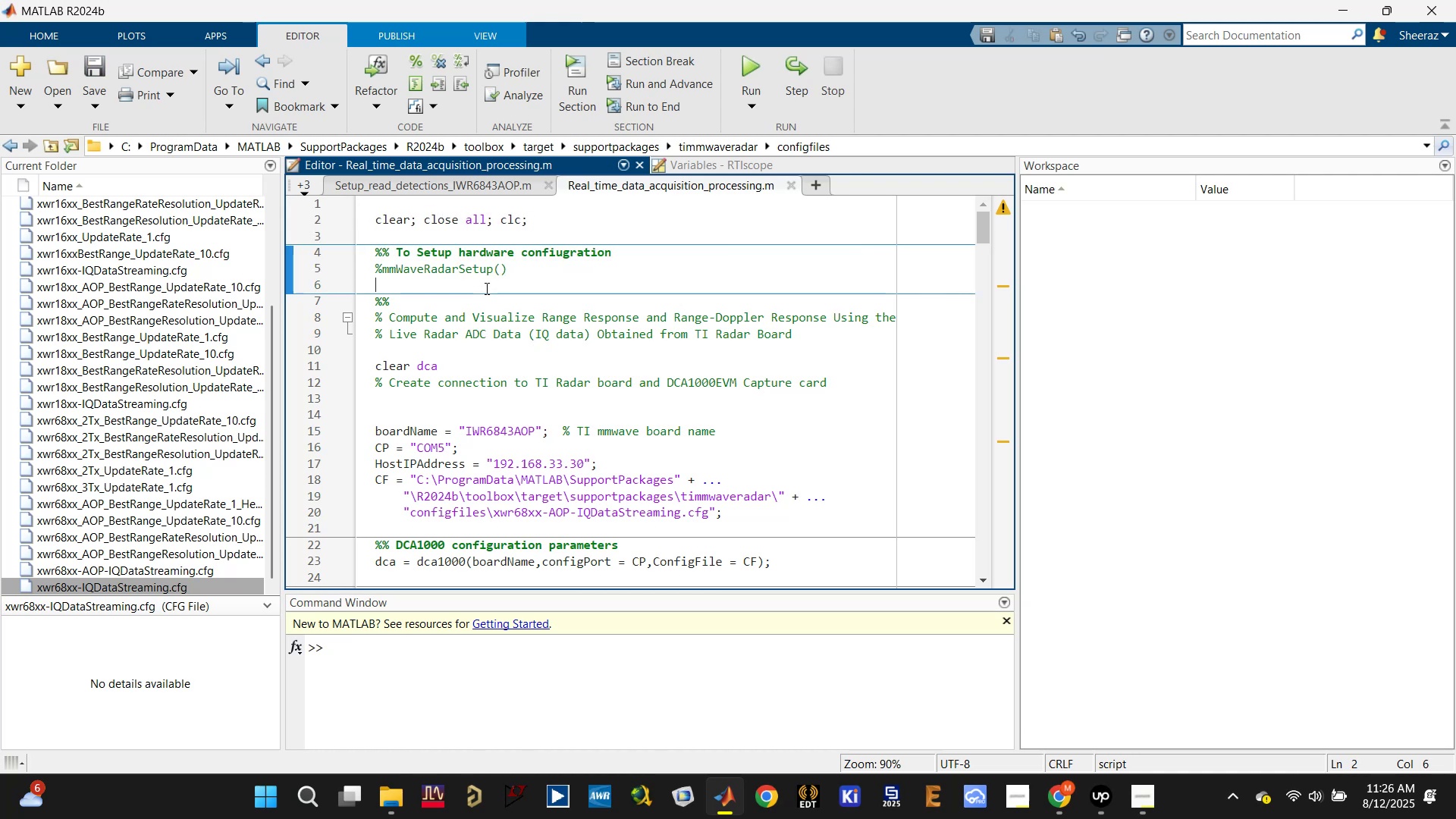 
scroll: coordinate [482, 295], scroll_direction: down, amount: 1.0
 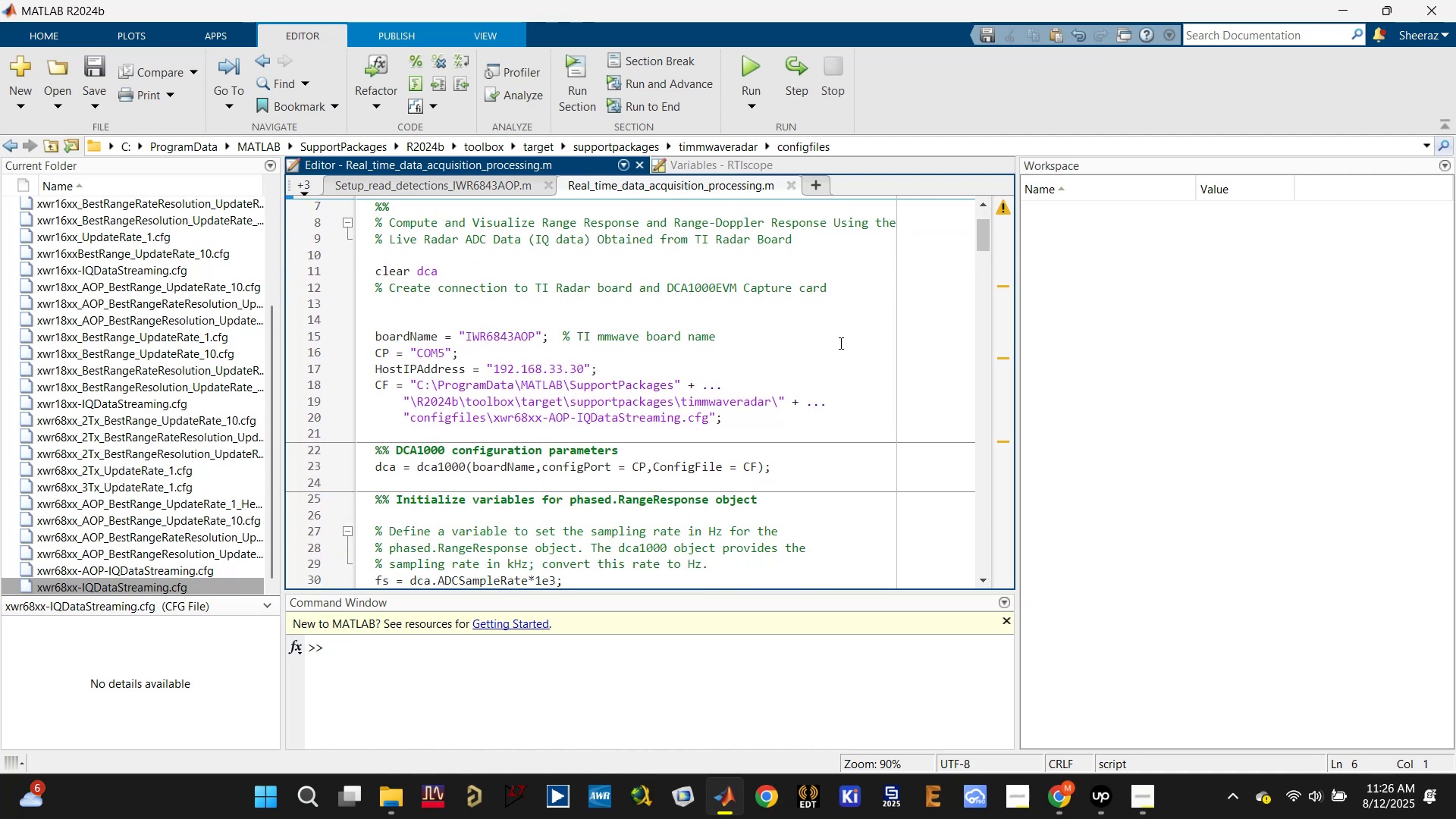 
key(Control+Enter)
 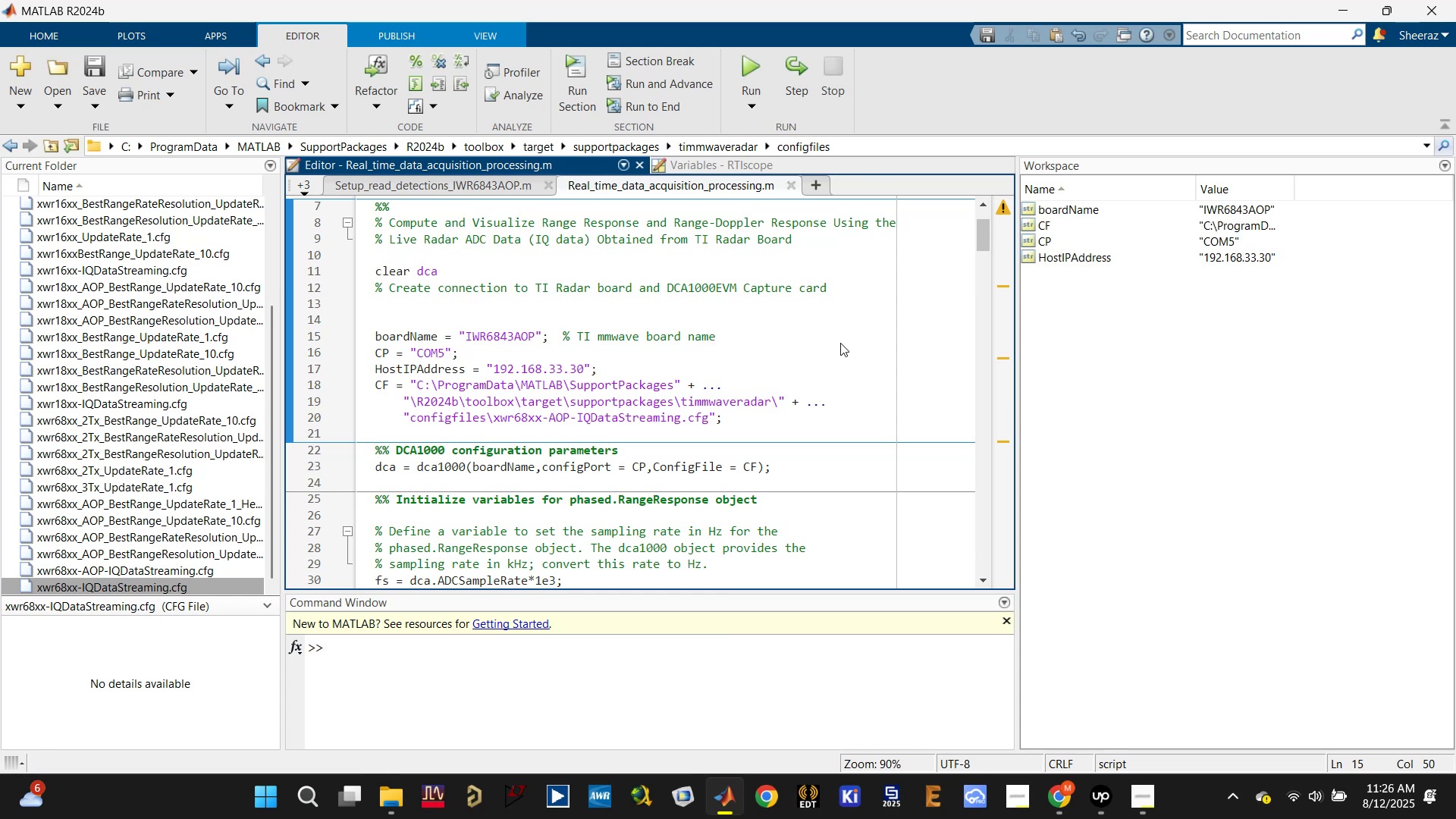 
scroll: coordinate [838, 351], scroll_direction: down, amount: 2.0
 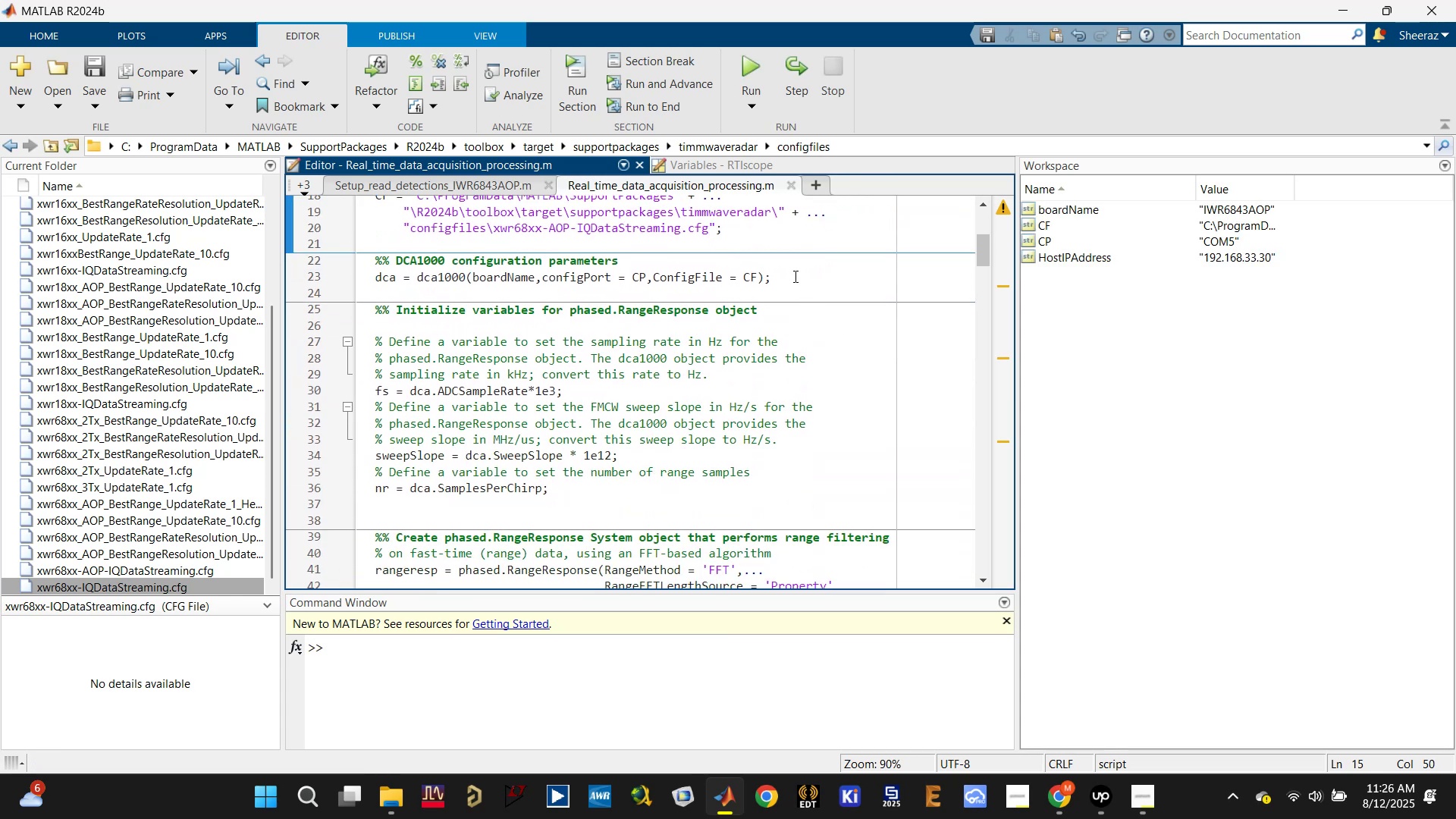 
left_click([794, 276])
 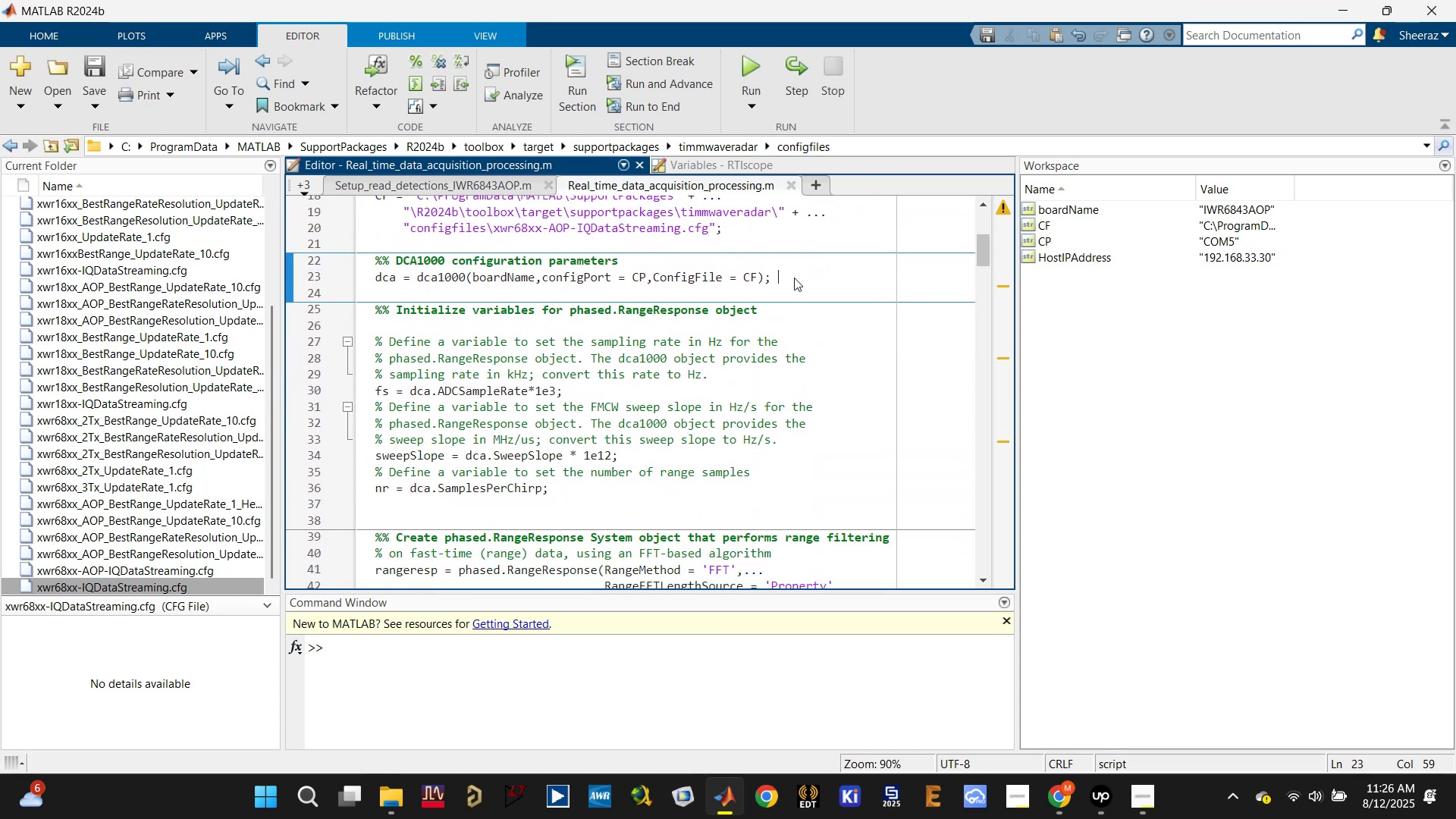 
key(Control+Enter)
 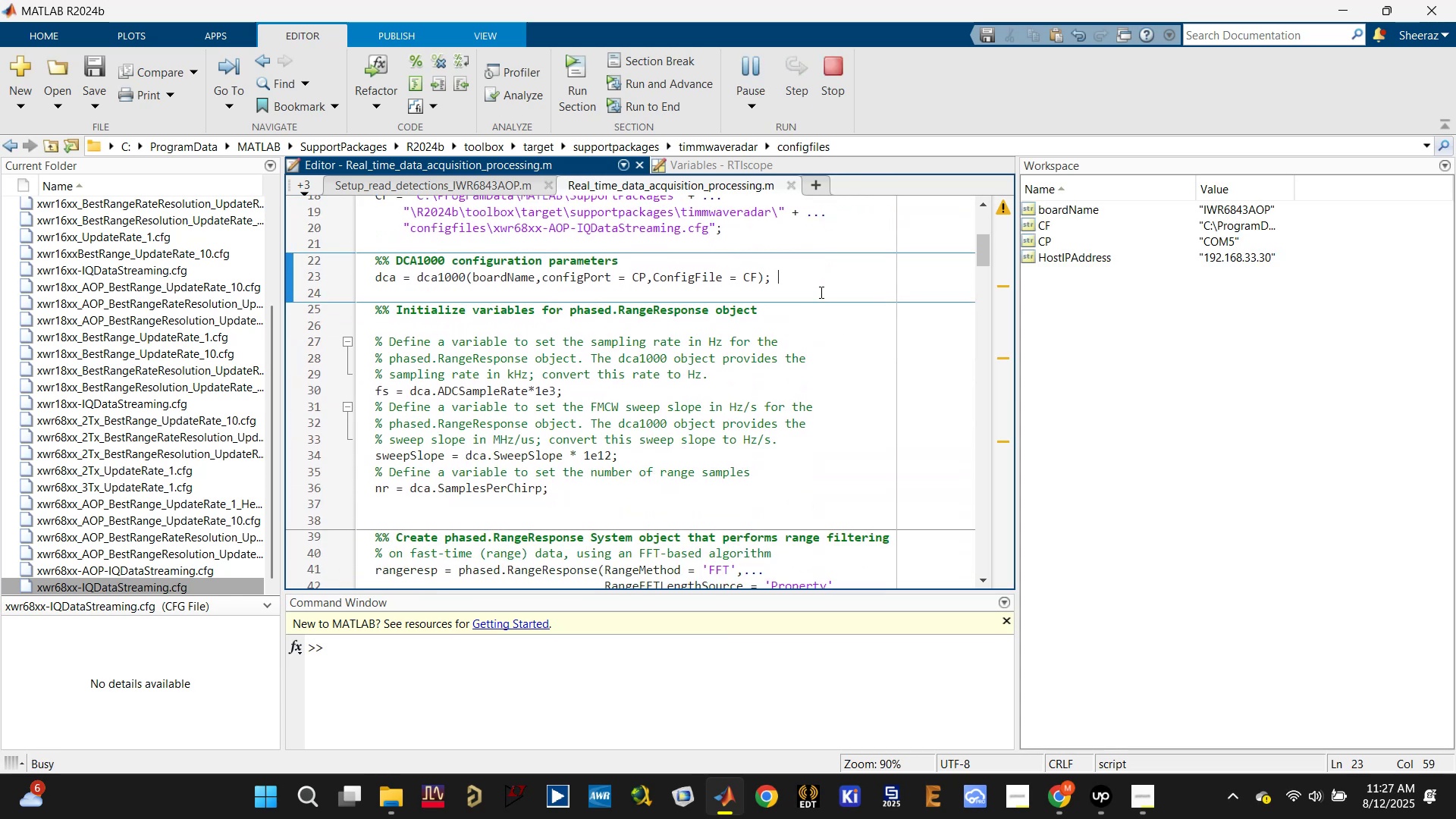 
scroll: coordinate [821, 298], scroll_direction: down, amount: 1.0
 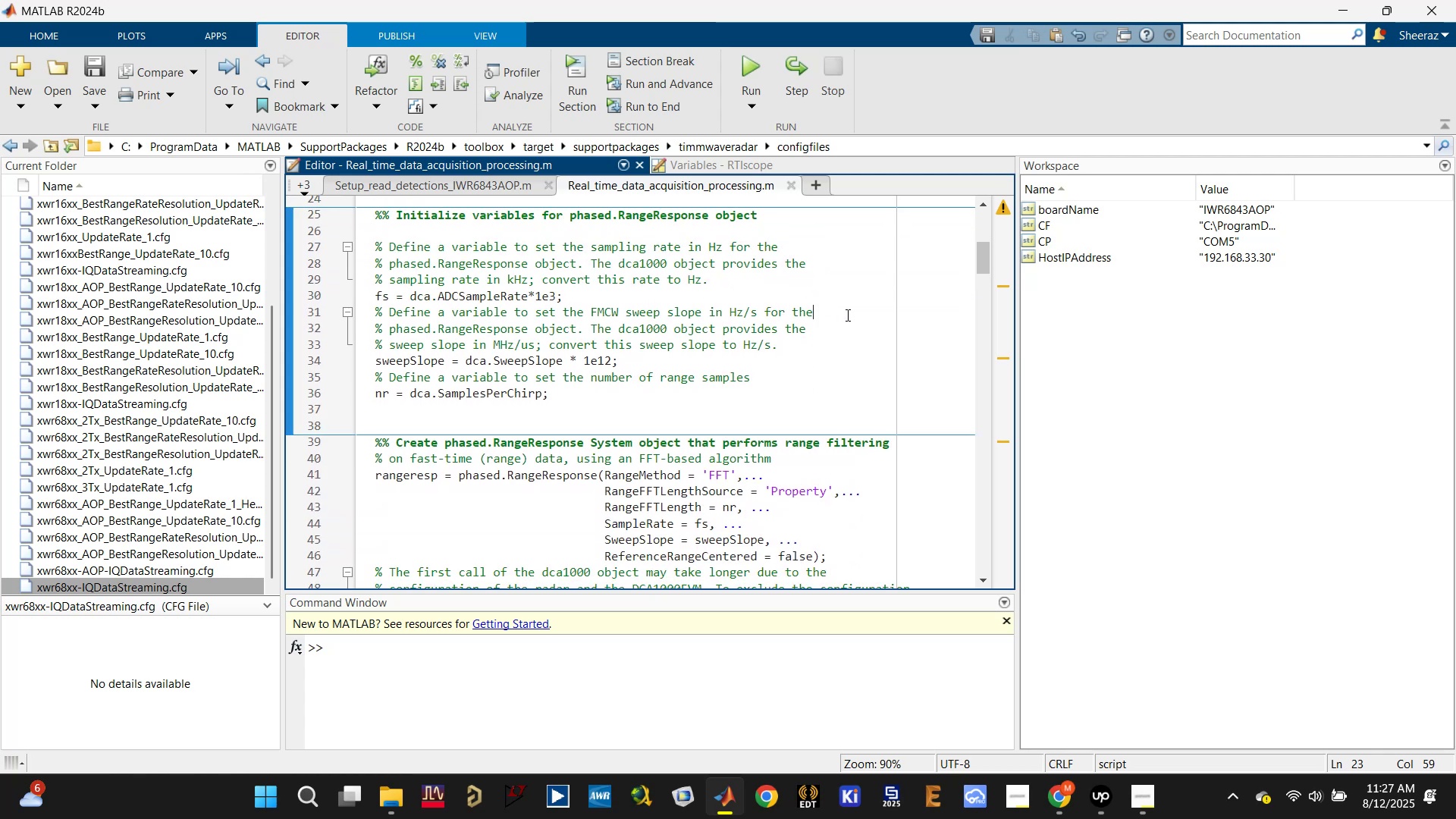 
key(Control+Enter)
 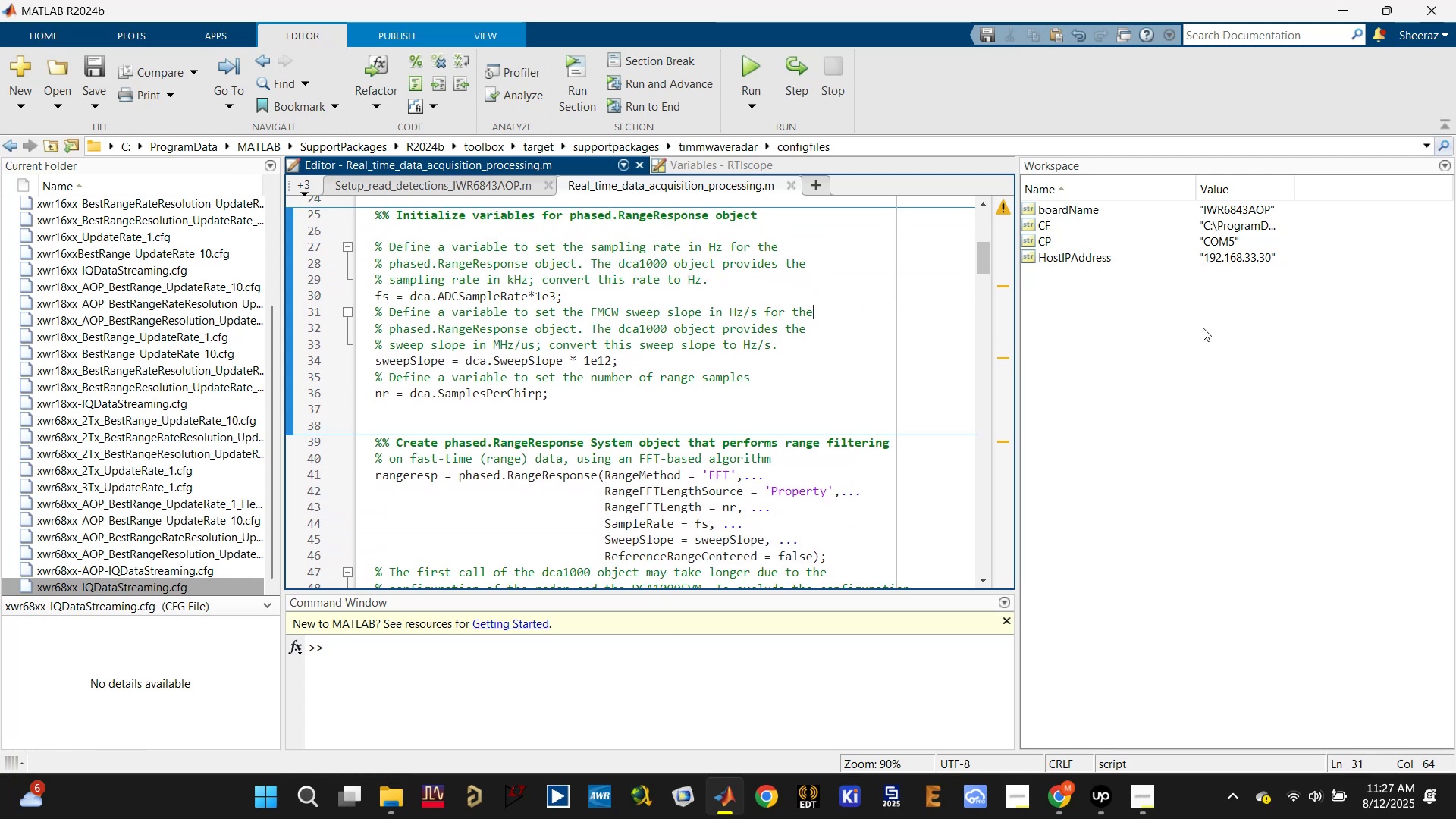 
wait(10.65)
 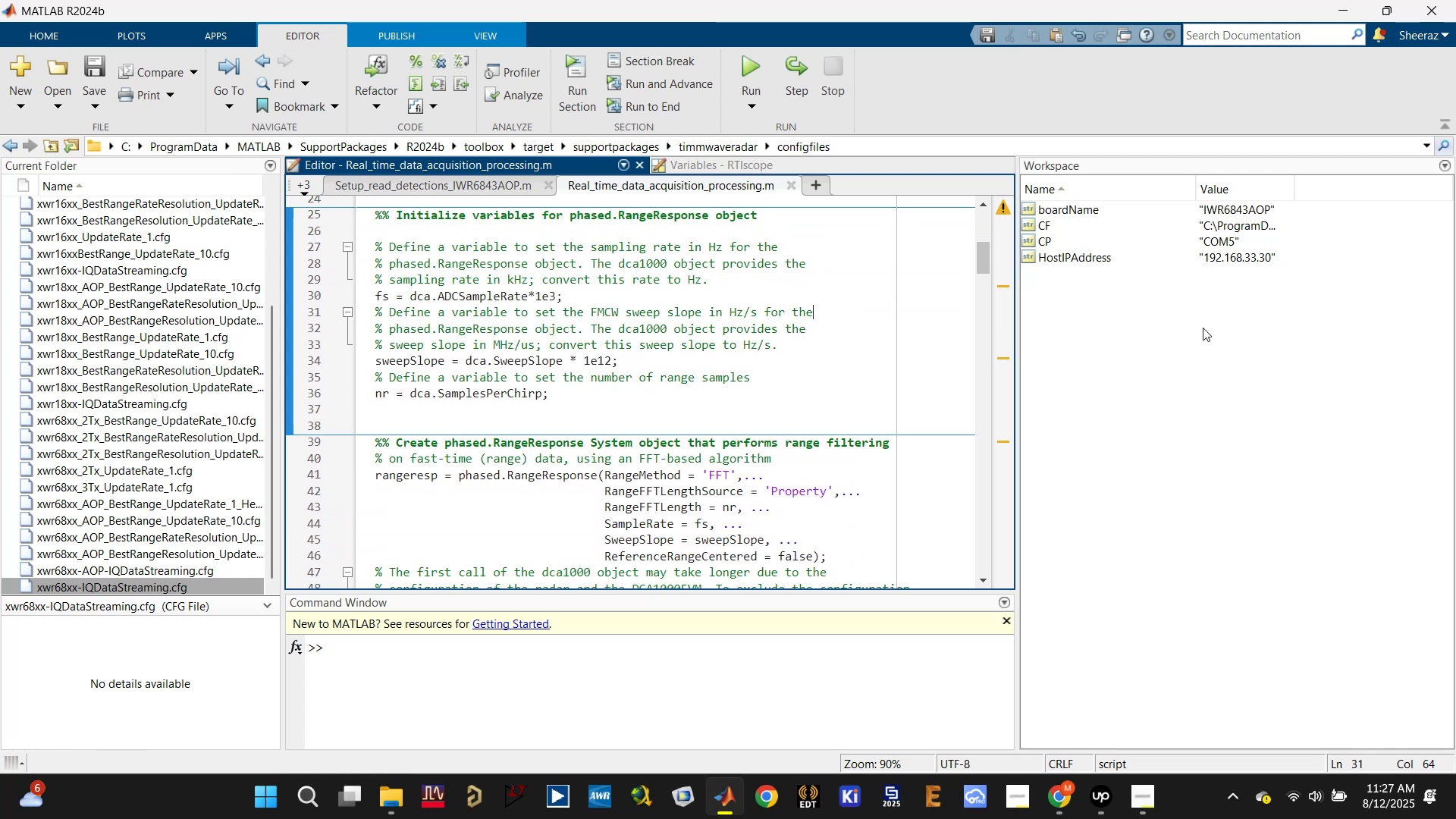 
scroll: coordinate [777, 353], scroll_direction: down, amount: 2.0
 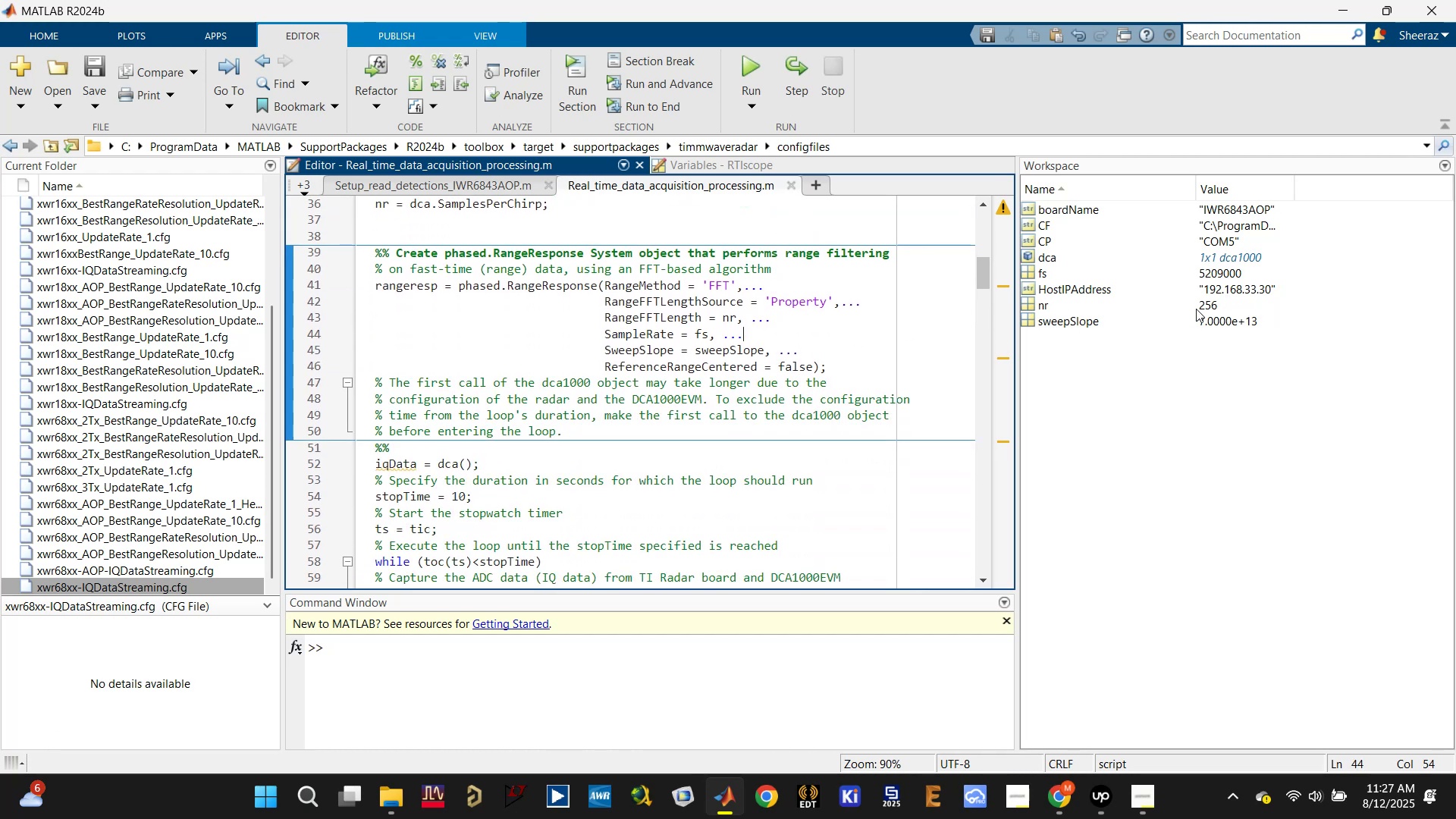 
left_click([861, 331])
 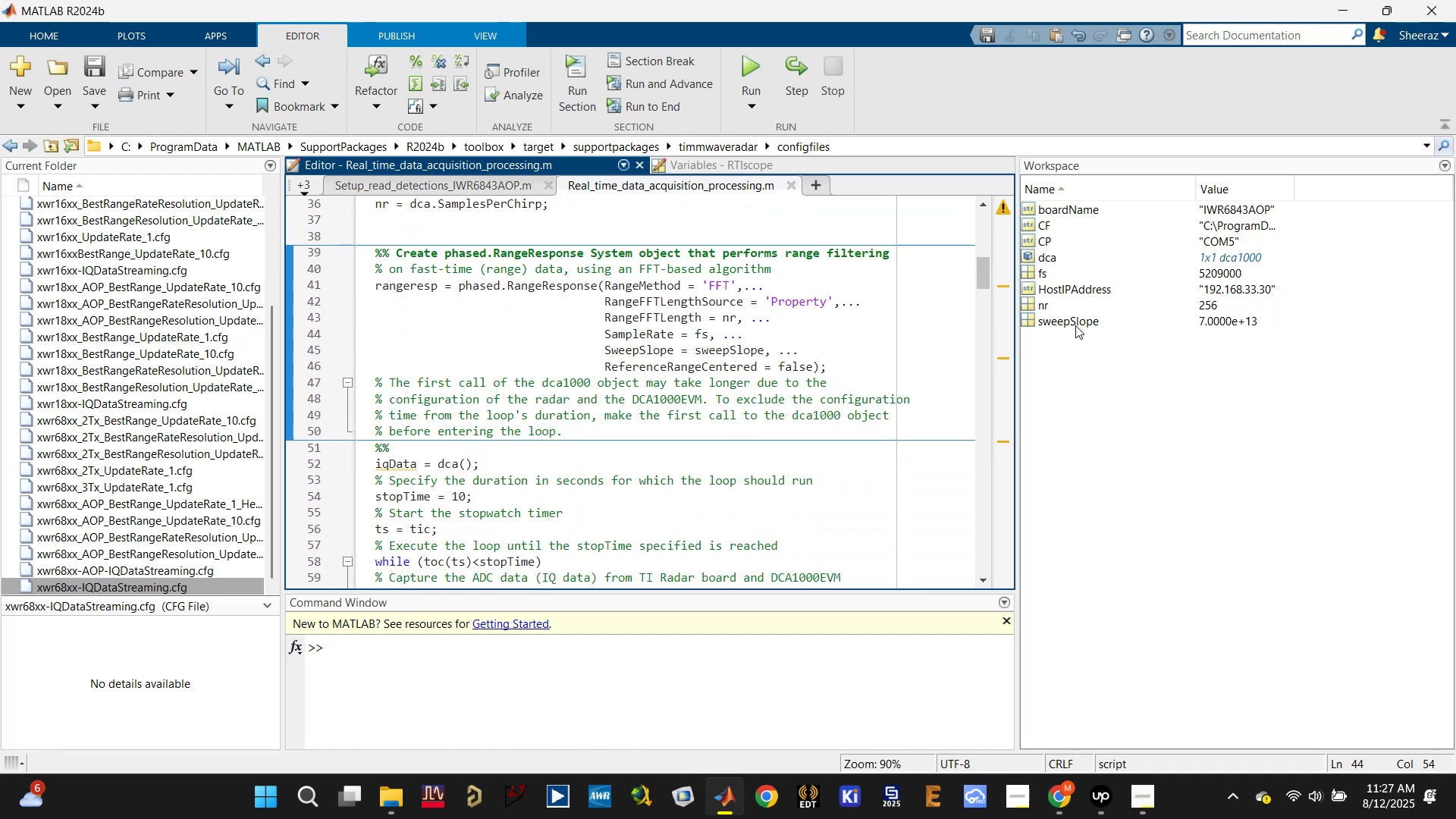 
left_click([924, 330])
 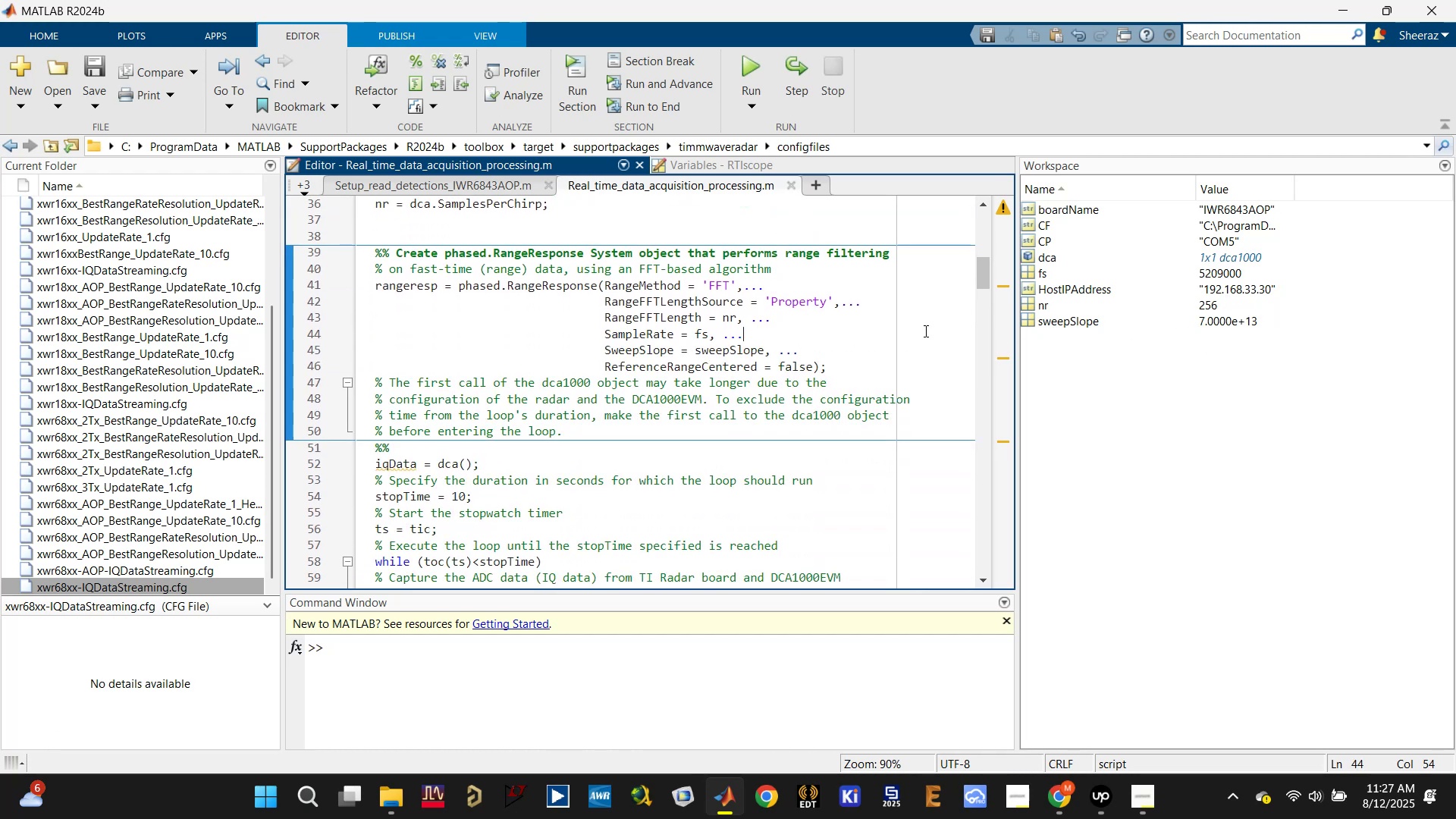 
key(Control+Enter)
 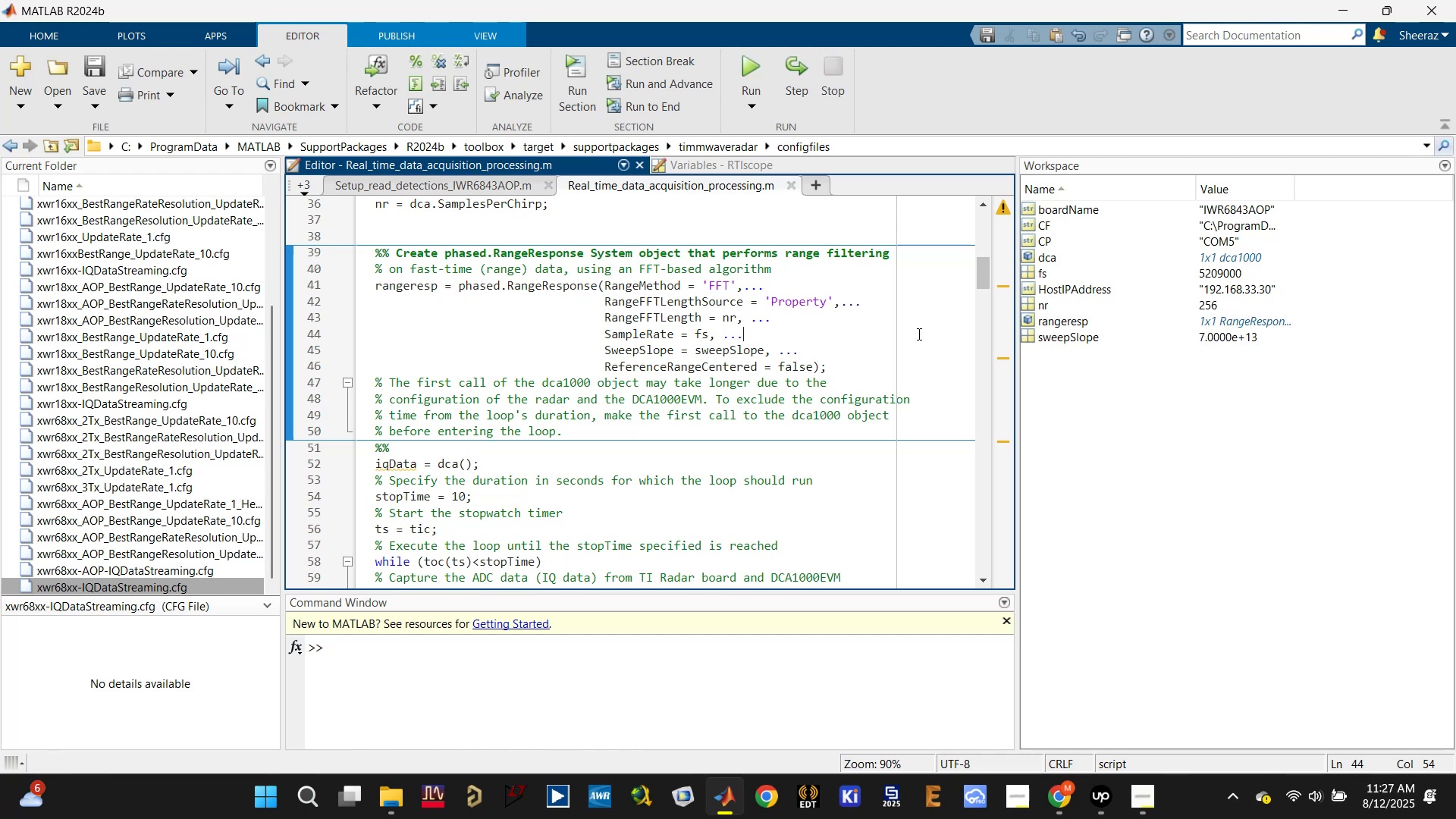 
scroll: coordinate [734, 394], scroll_direction: down, amount: 2.0
 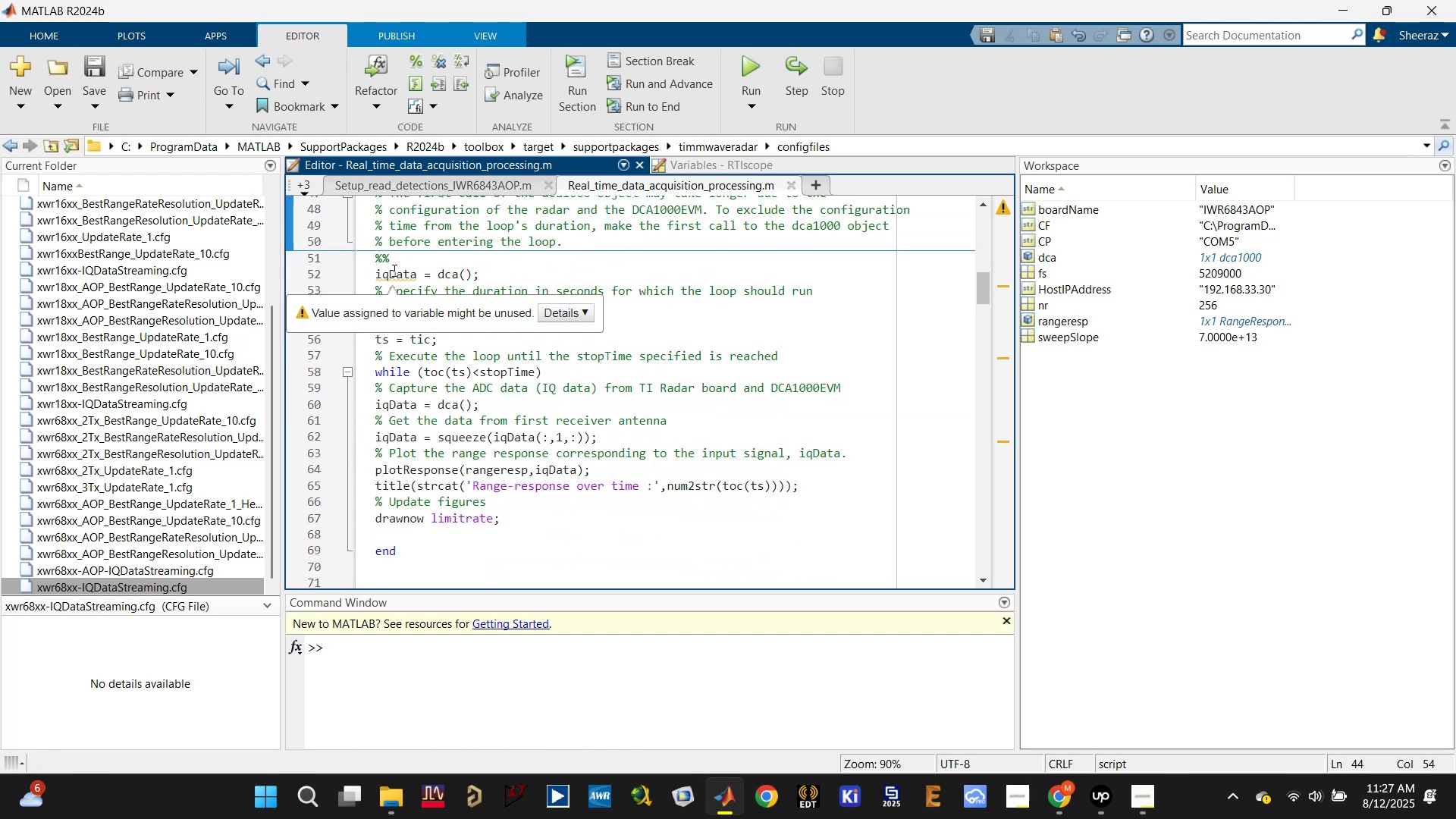 
scroll: coordinate [394, 270], scroll_direction: up, amount: 1.0
 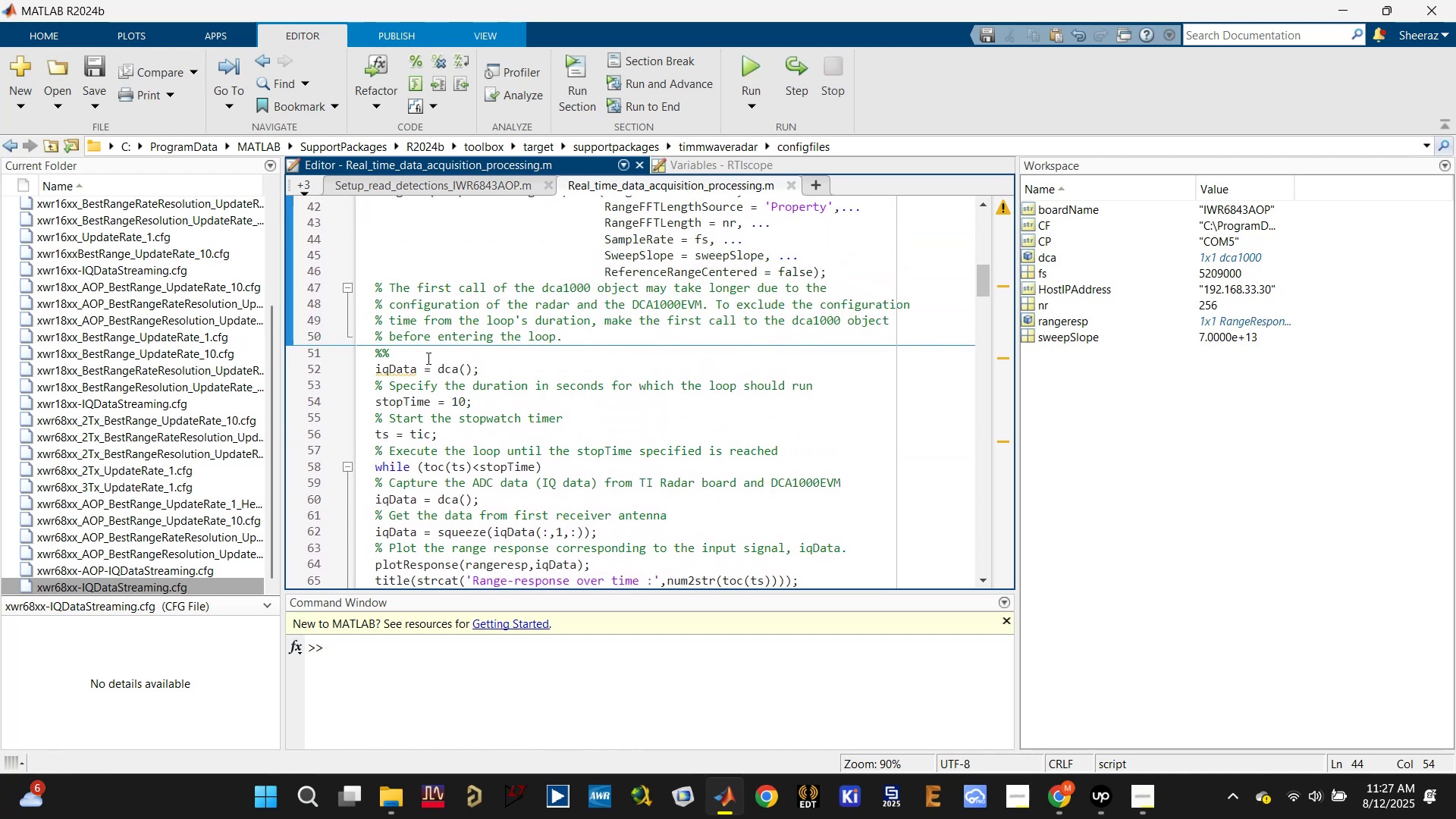 
left_click([401, 364])
 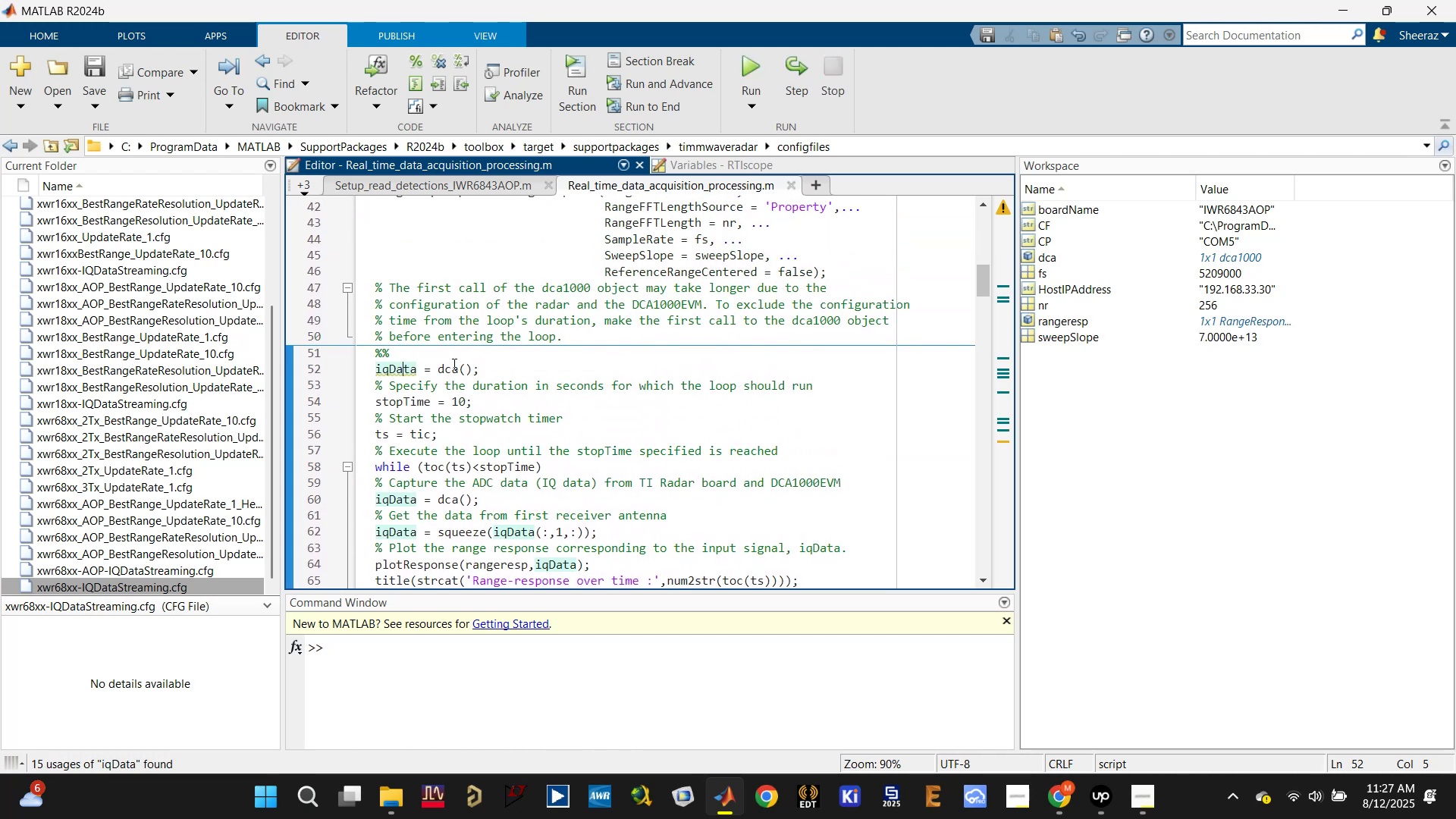 
left_click([453, 364])
 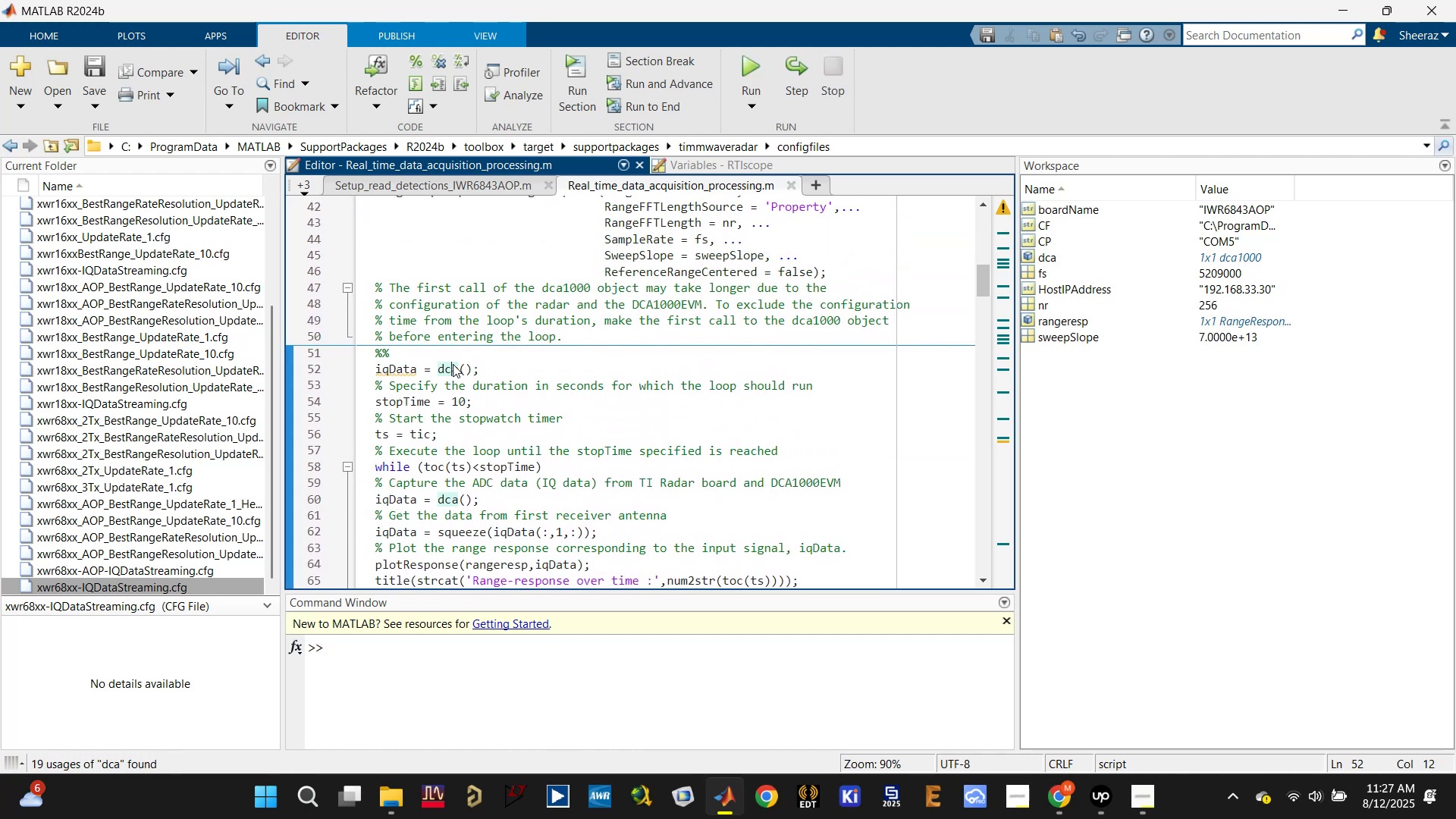 
scroll: coordinate [433, 376], scroll_direction: up, amount: 6.0
 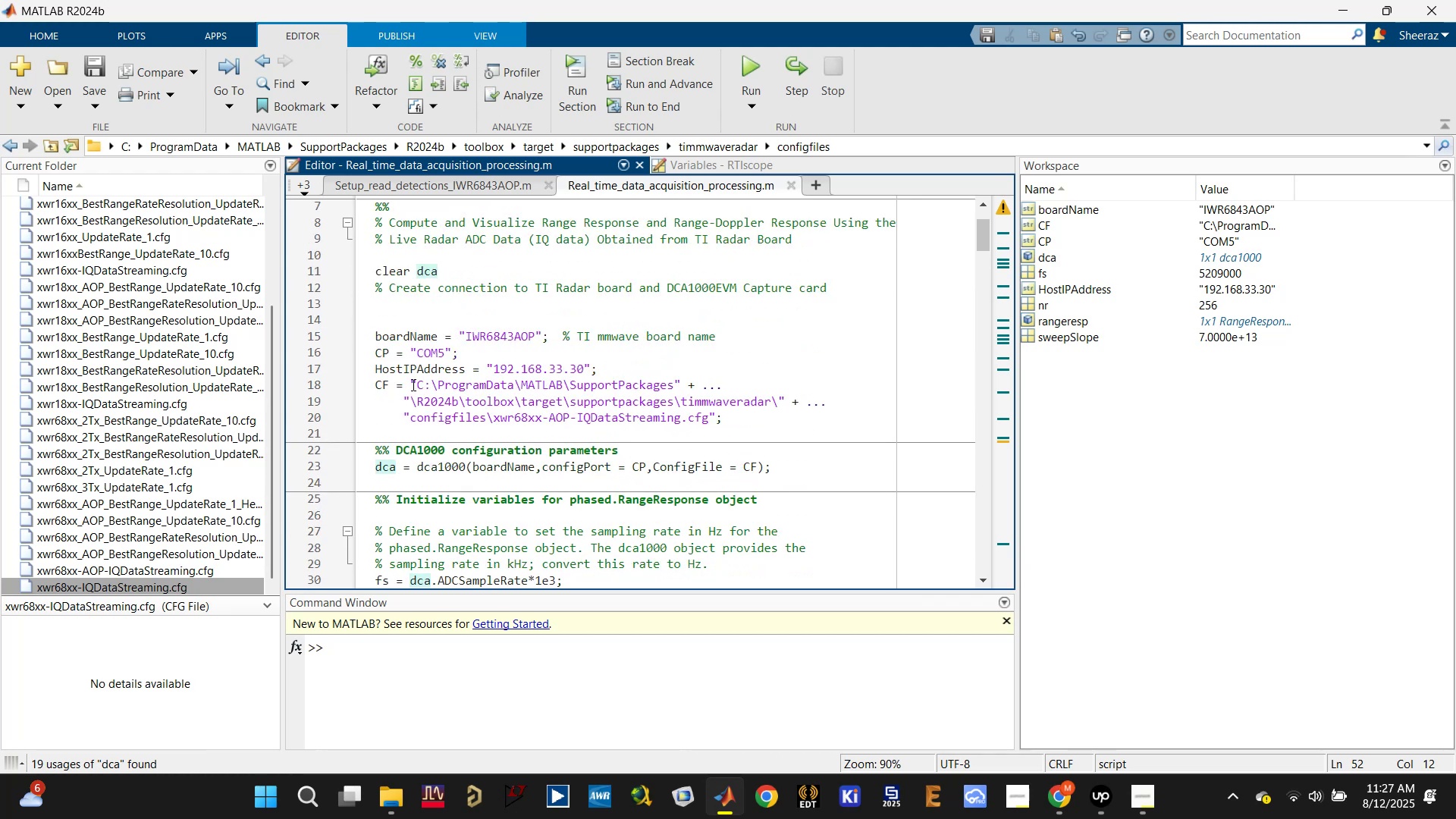 
scroll: coordinate [390, 380], scroll_direction: down, amount: 6.0
 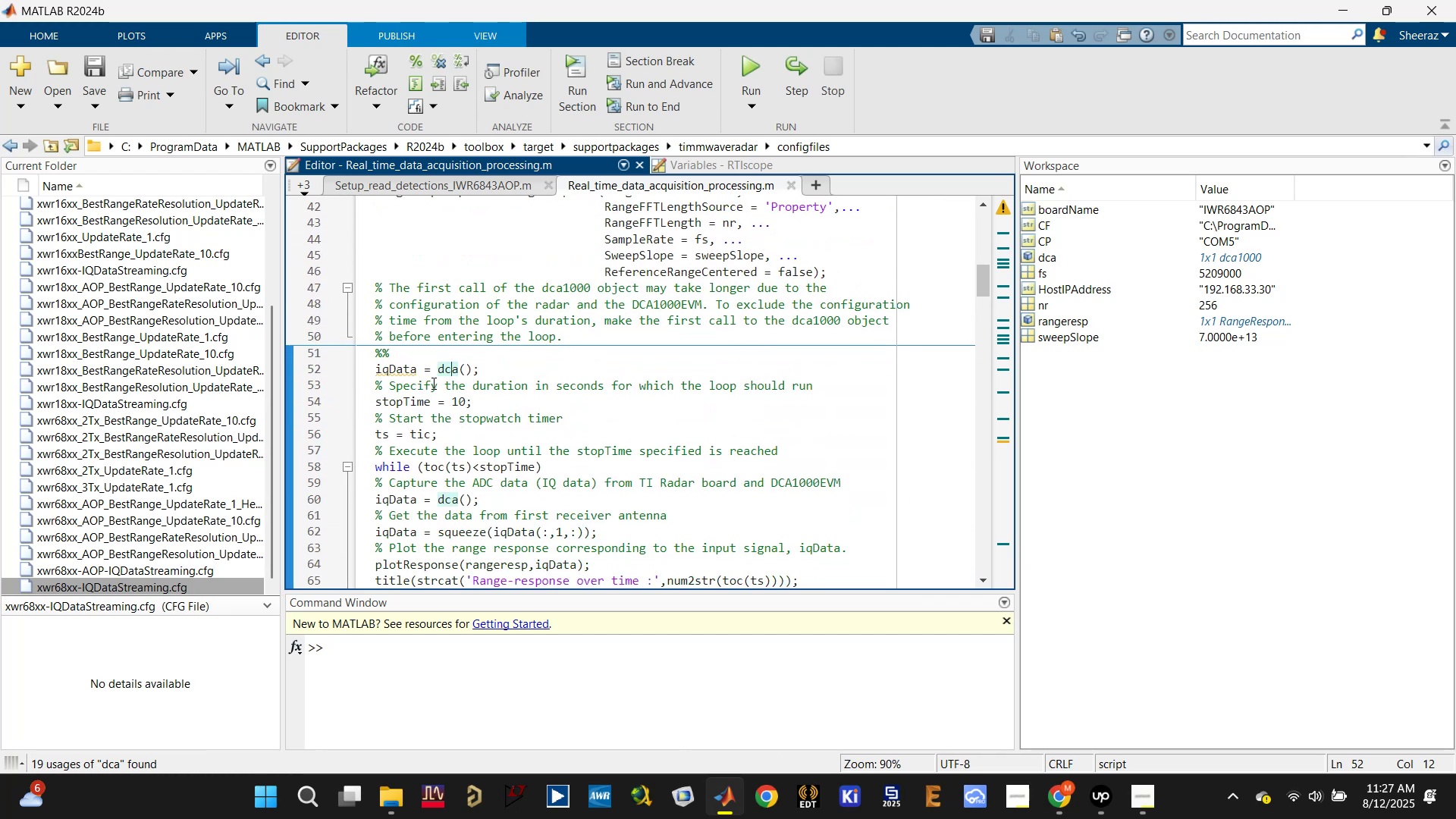 
scroll: coordinate [432, 384], scroll_direction: up, amount: 1.0
 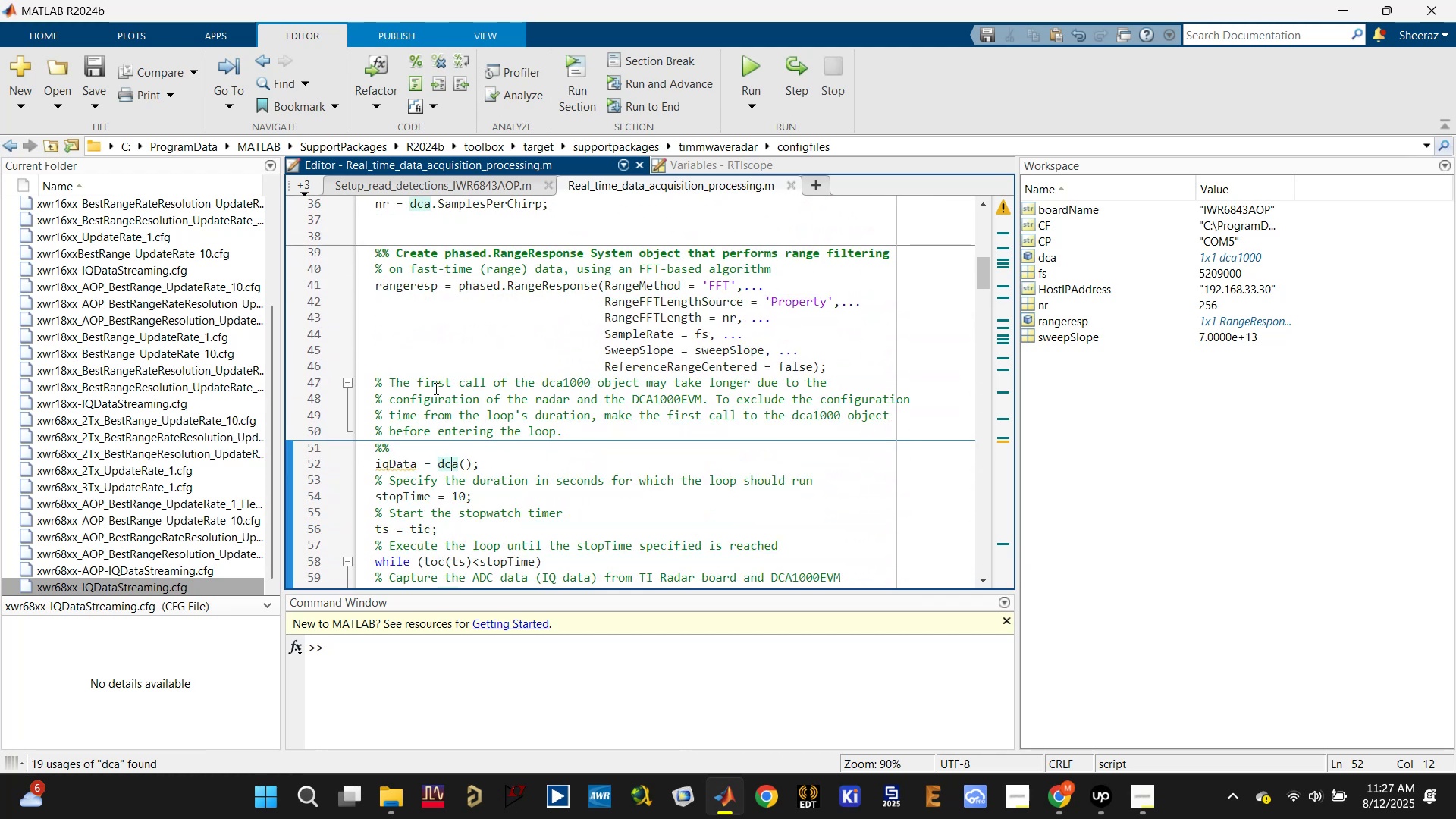 
scroll: coordinate [437, 406], scroll_direction: down, amount: 1.0
 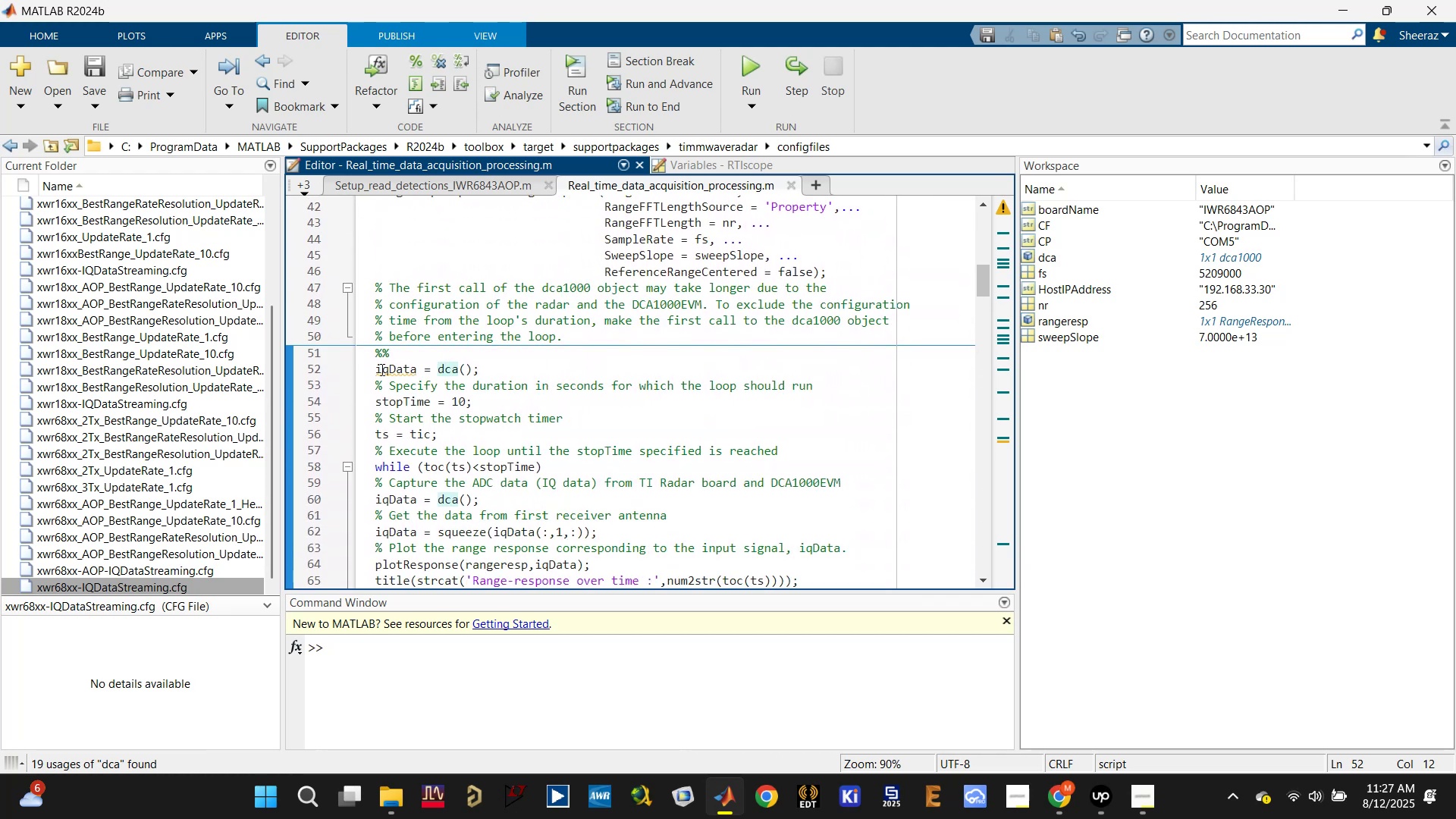 
left_click([379, 367])
 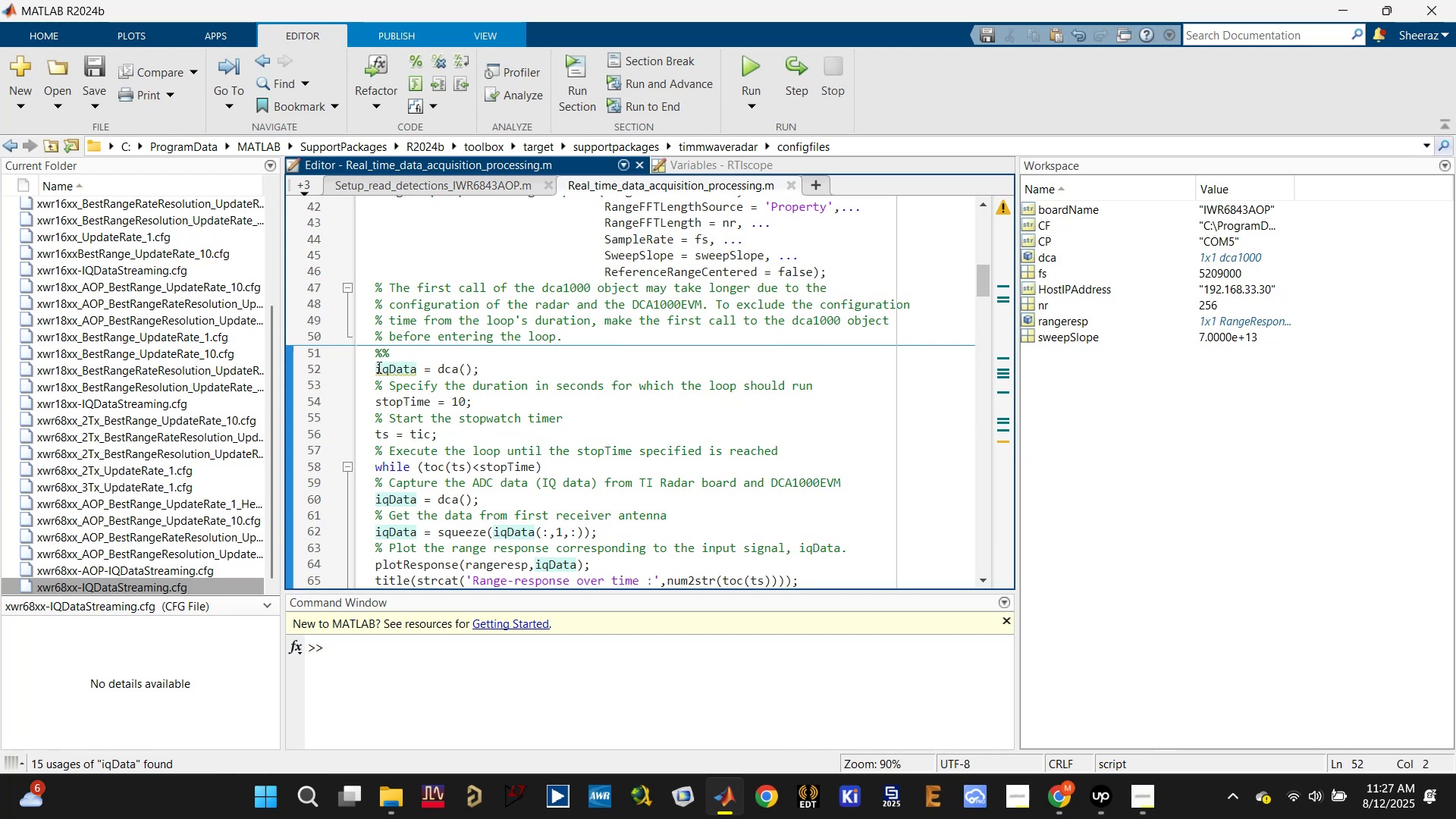 
left_click([376, 368])
 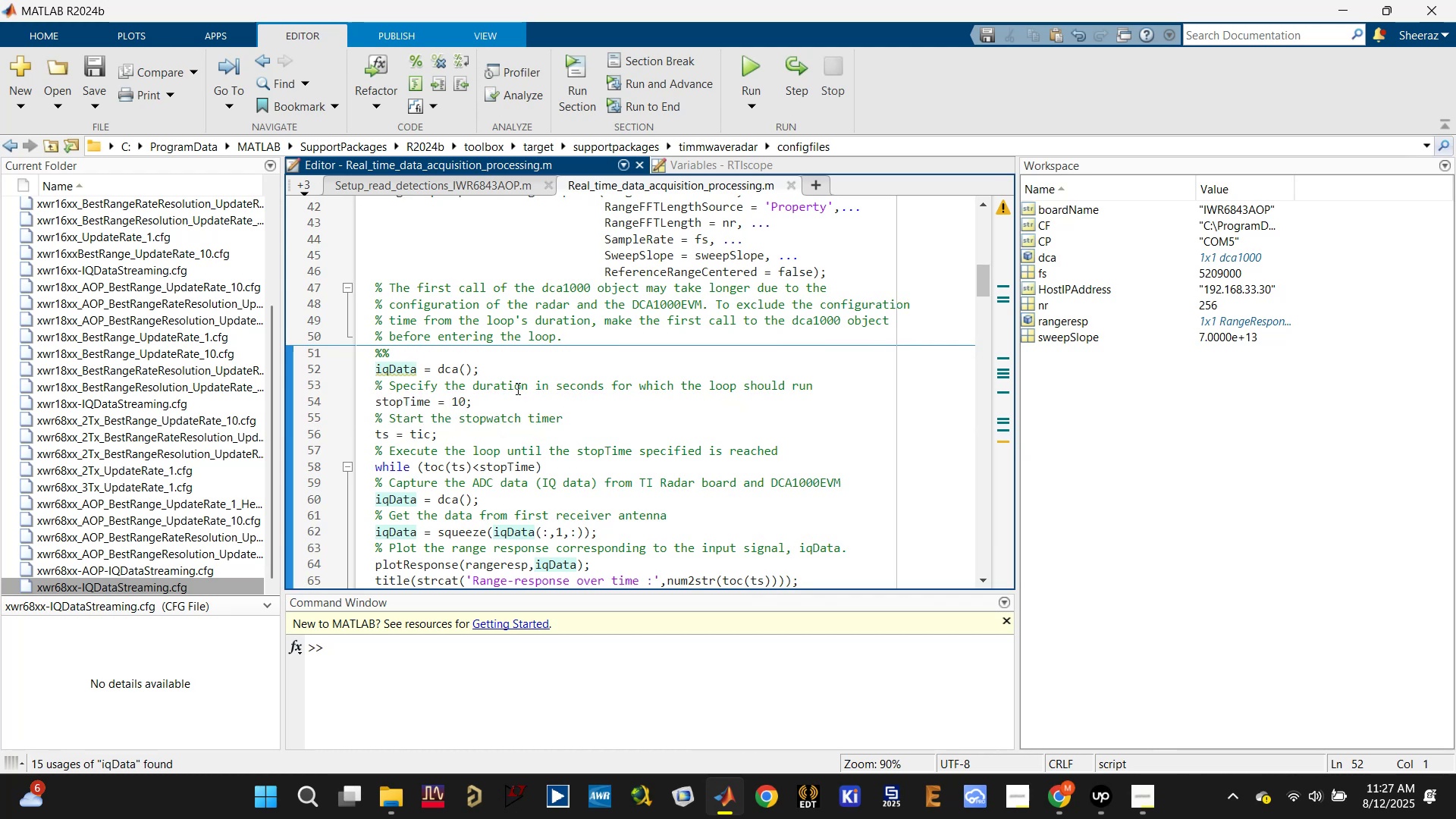 
left_click([481, 368])
 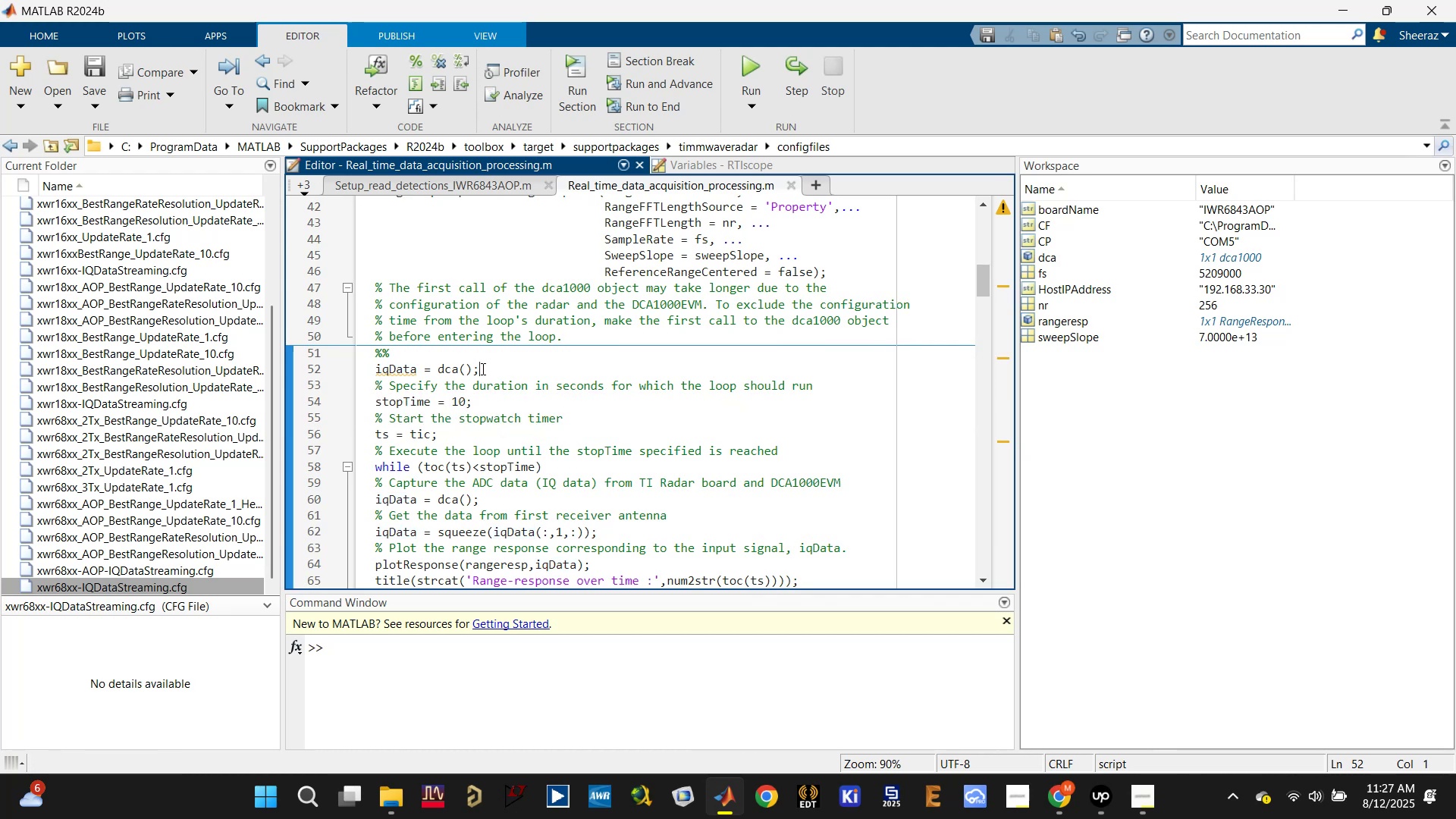 
scroll: coordinate [482, 369], scroll_direction: down, amount: 2.0
 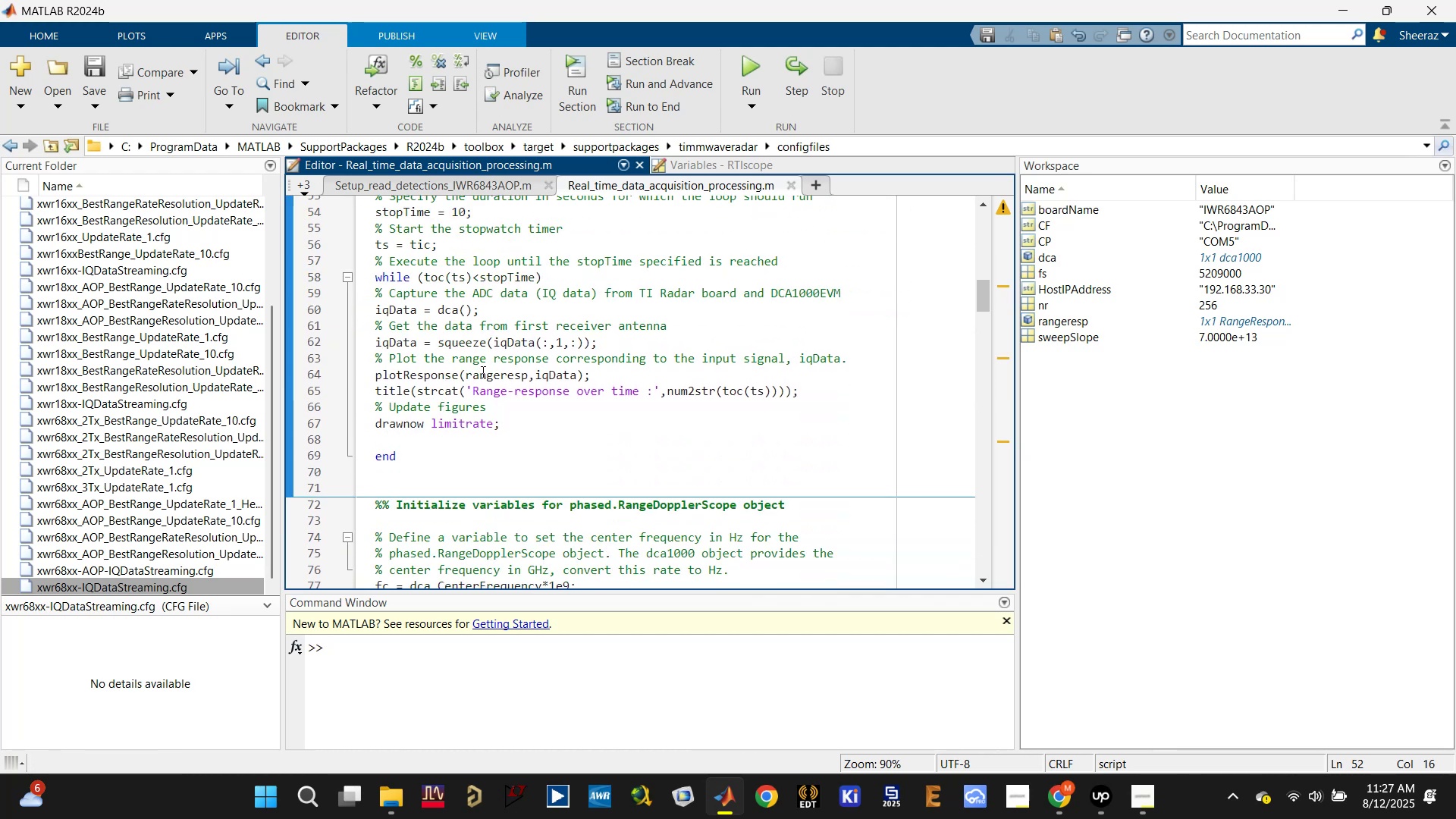 
scroll: coordinate [482, 372], scroll_direction: up, amount: 1.0
 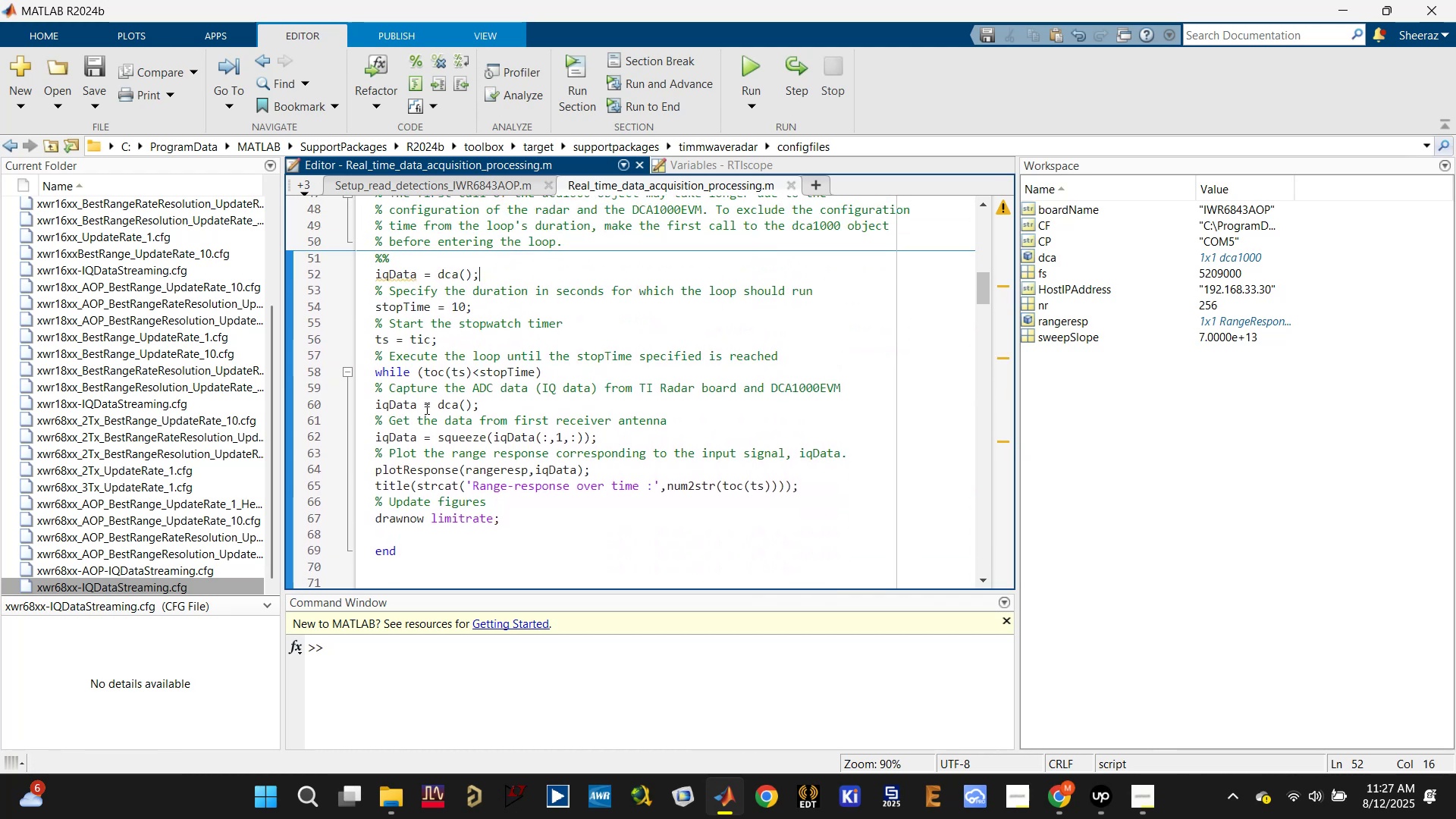 
left_click([409, 403])
 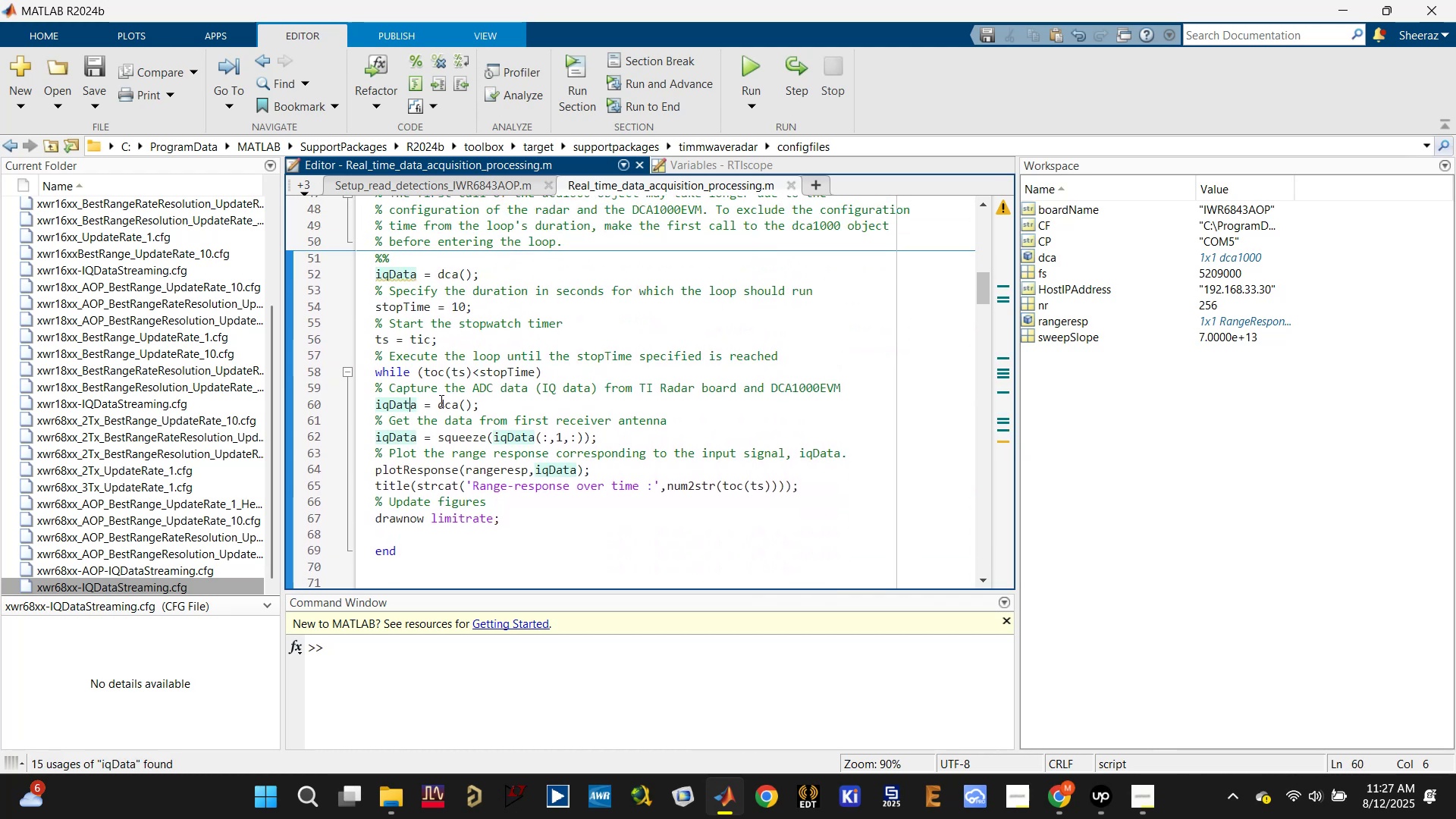 
left_click([441, 400])
 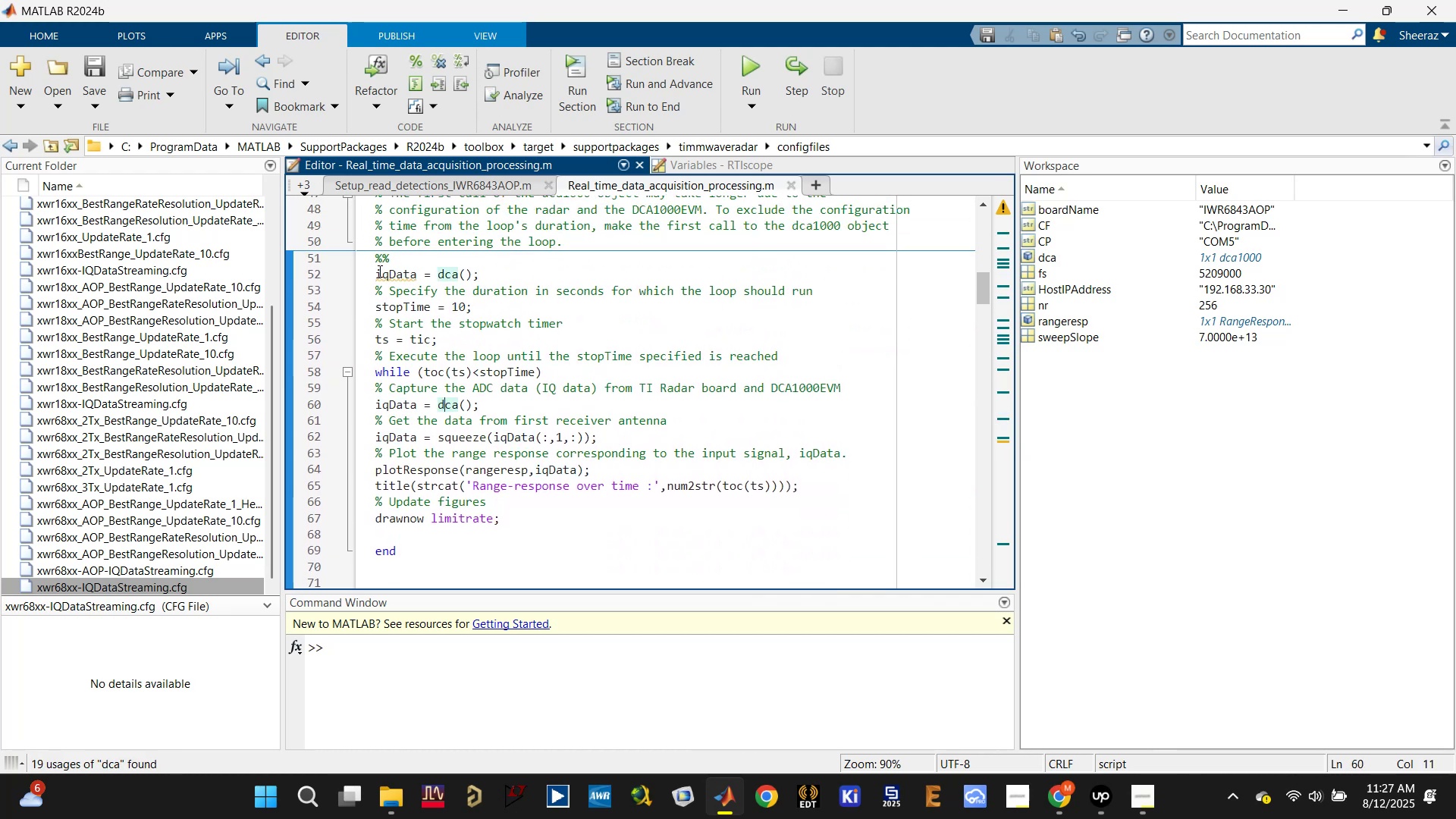 
double_click([403, 274])
 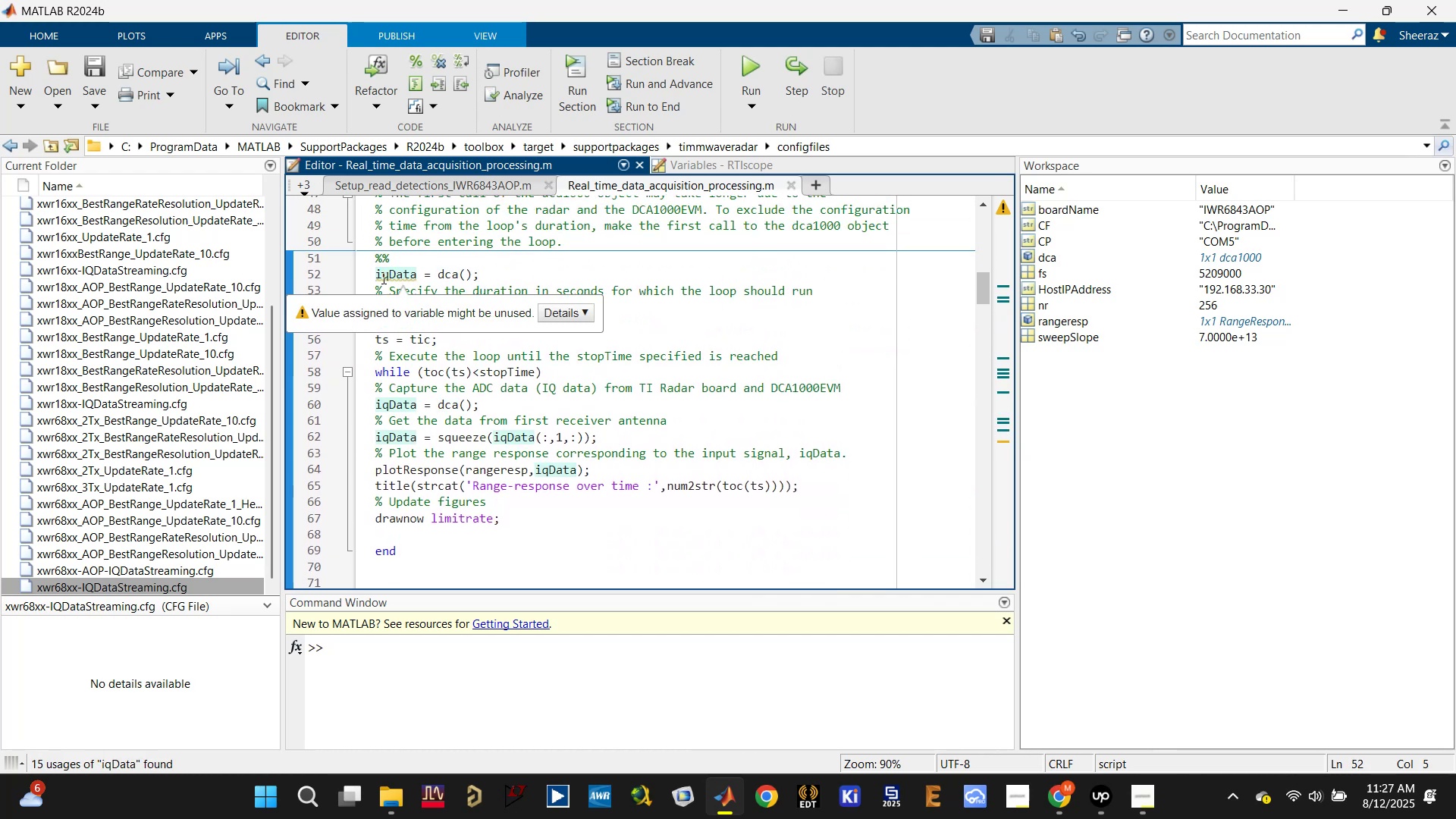 
left_click([379, 275])
 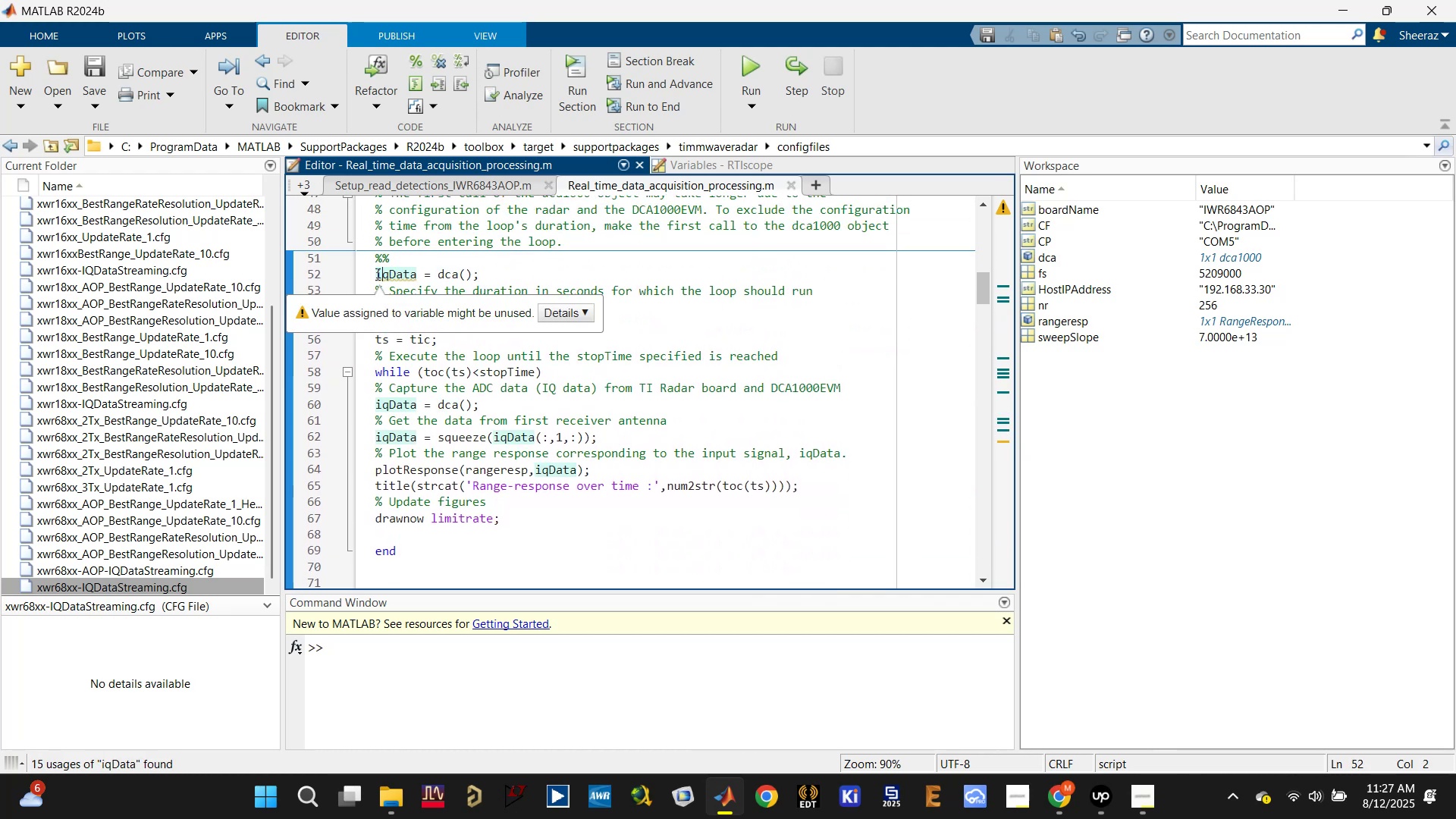 
left_click([376, 274])
 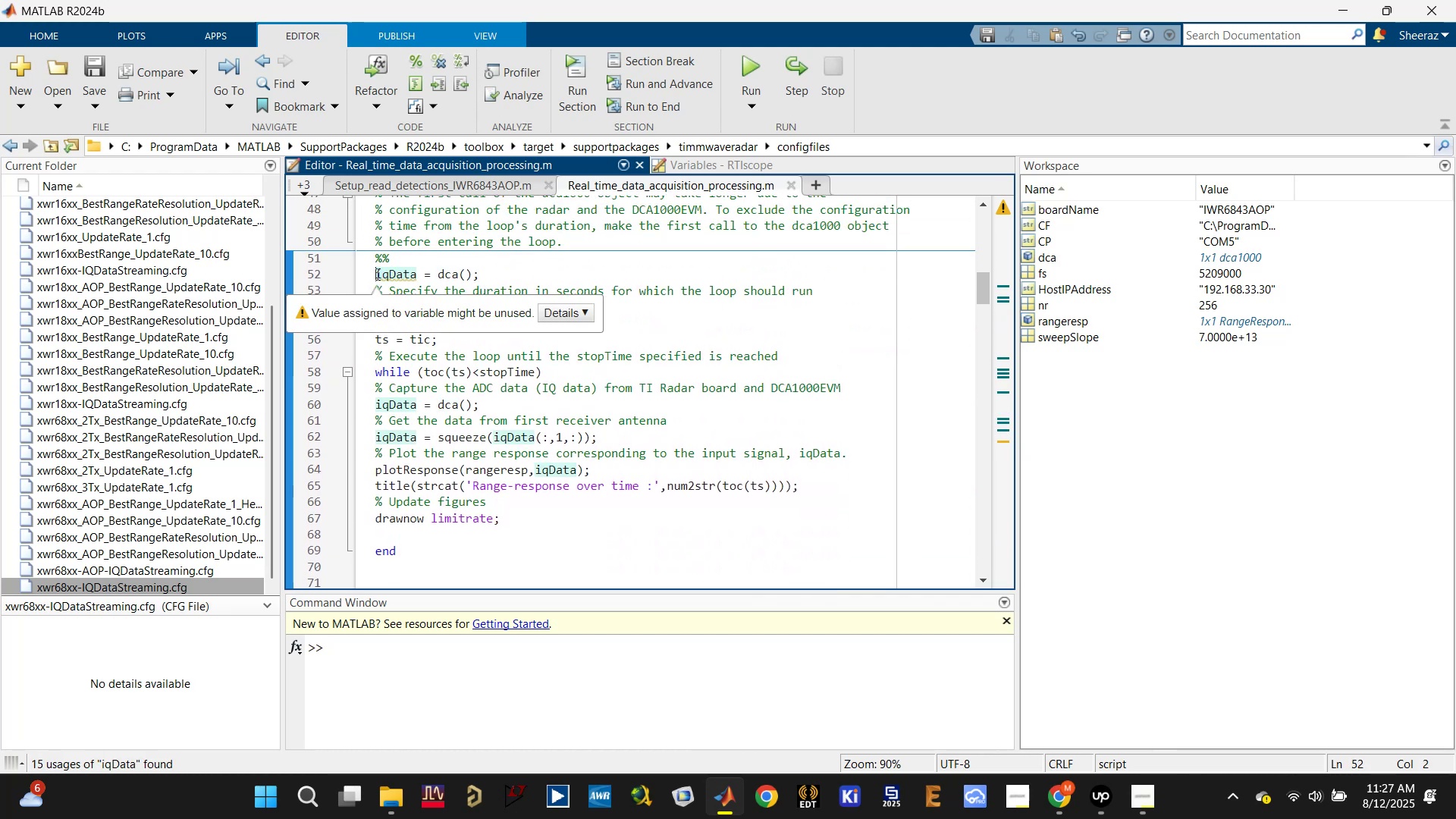 
key(Control+5)
 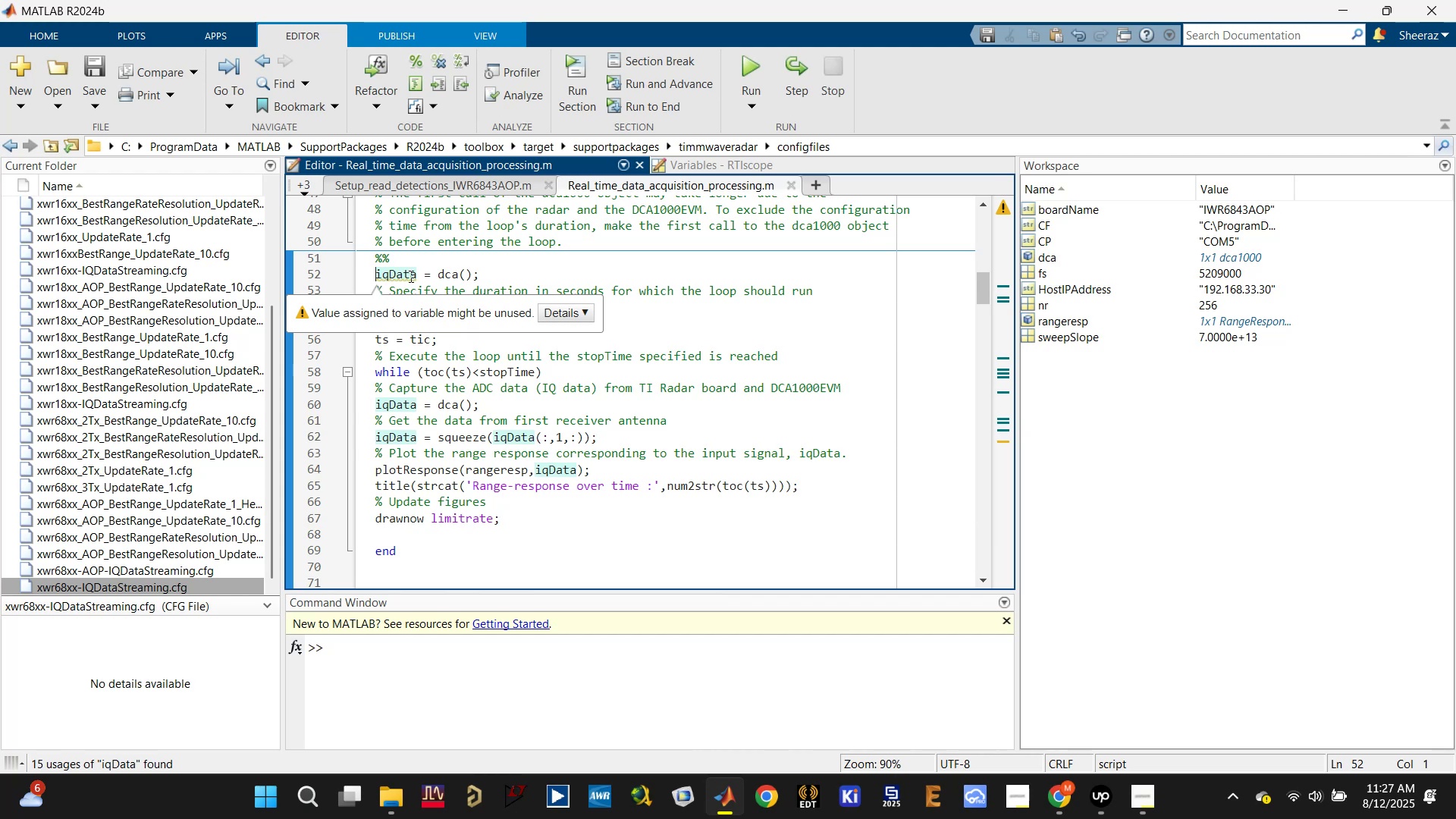 
hold_key(key=ShiftLeft, duration=1.23)
 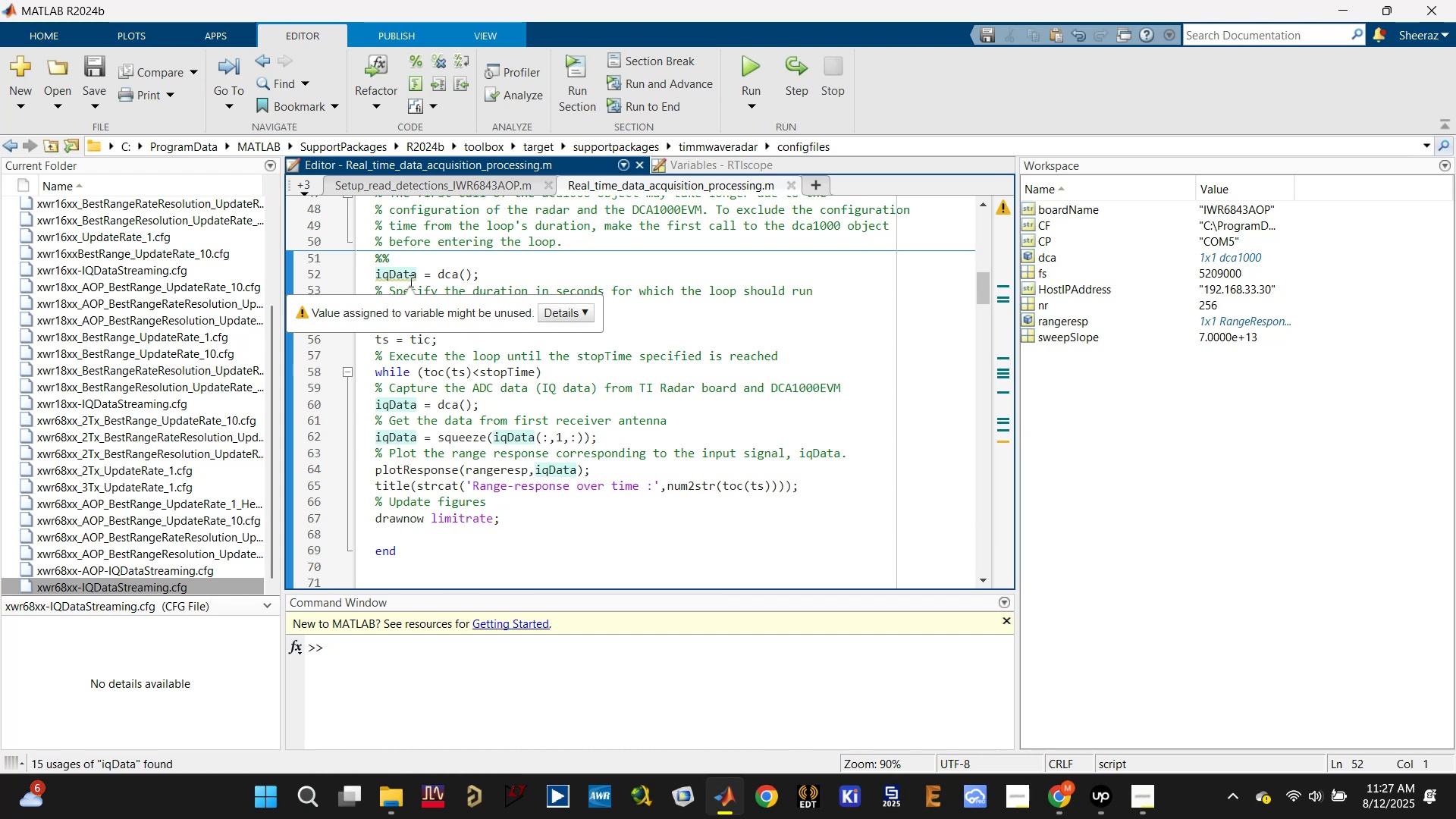 
key(Control+R)
 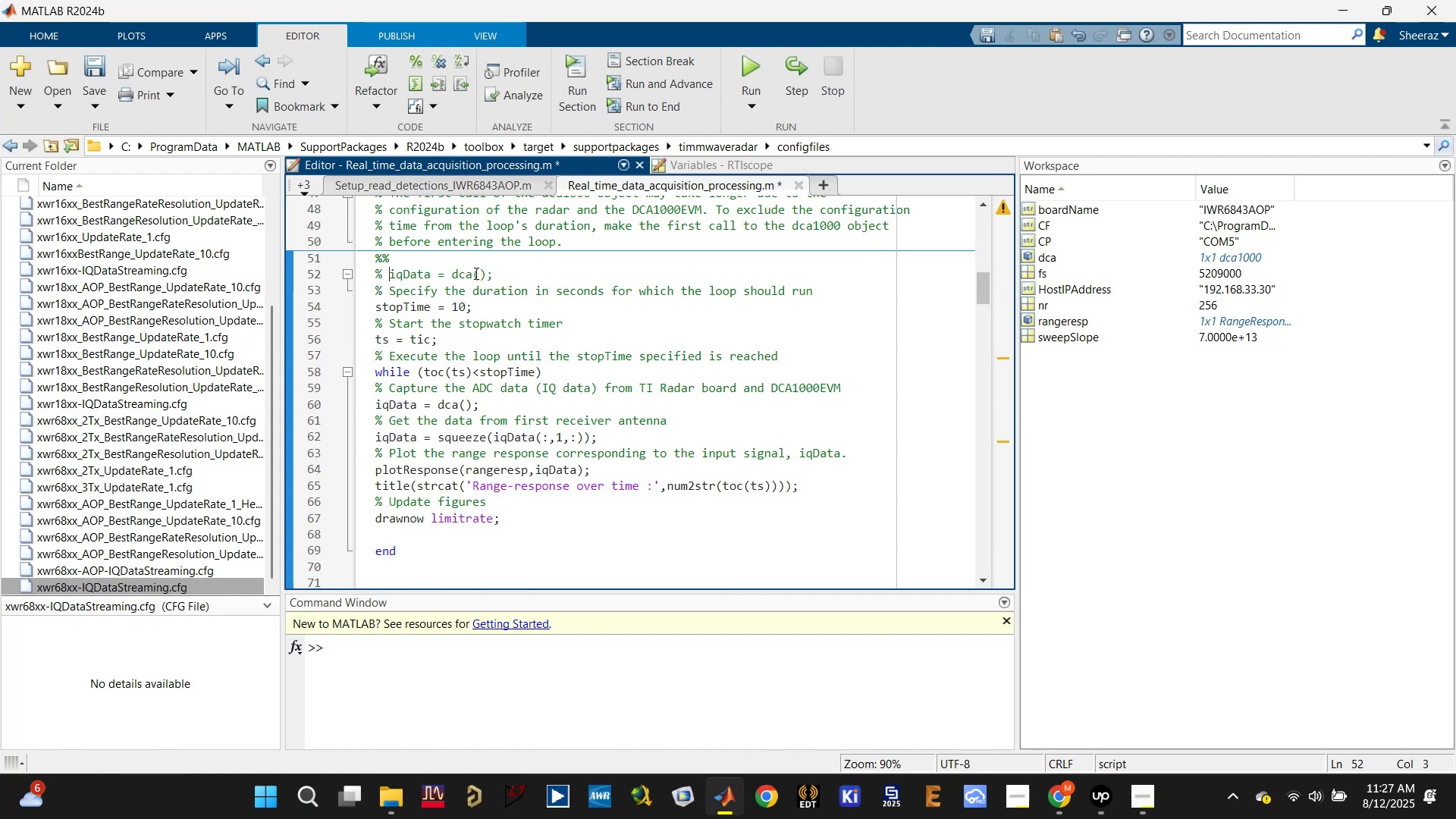 
left_click([478, 272])
 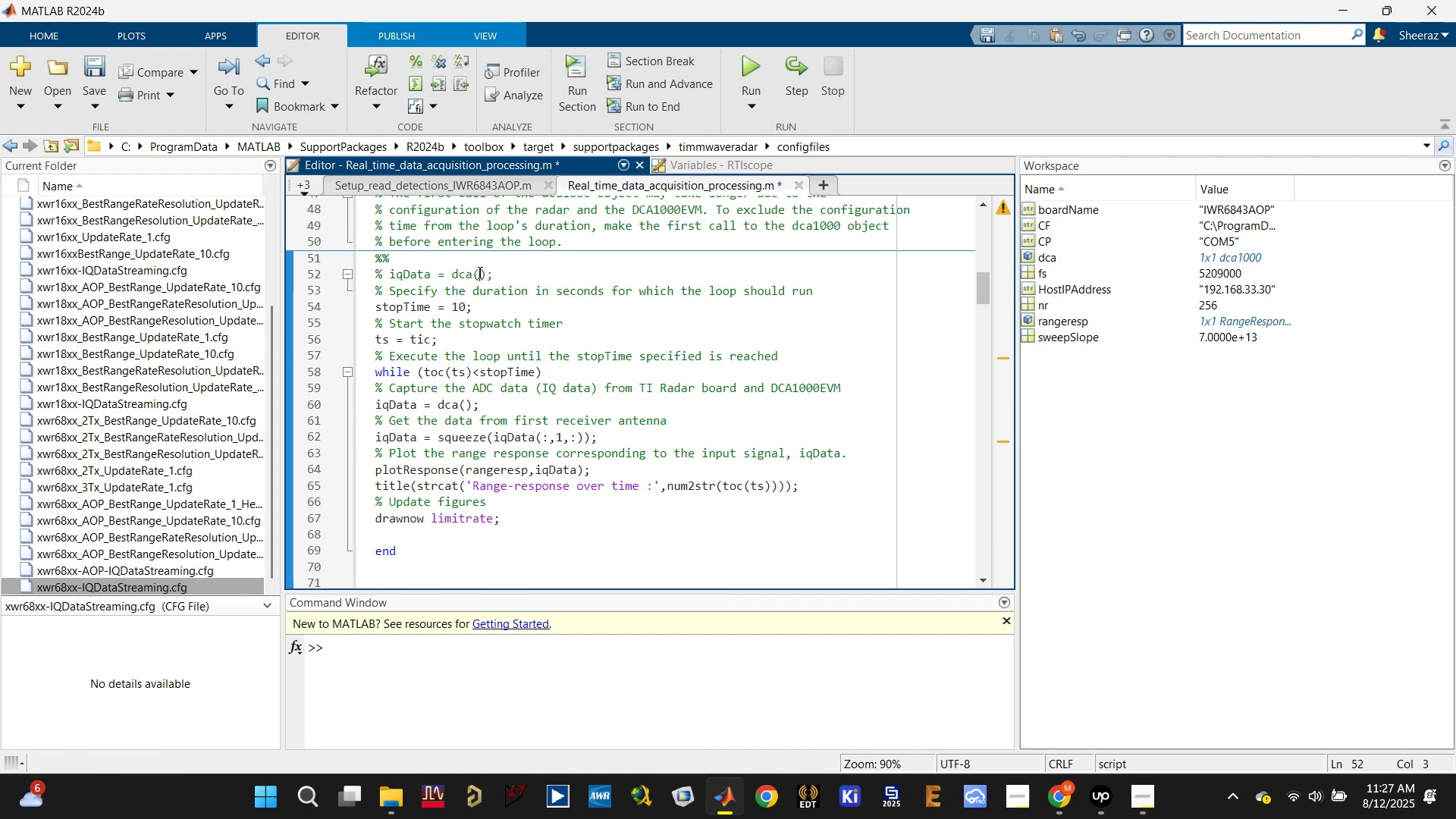 
key(Control+S)
 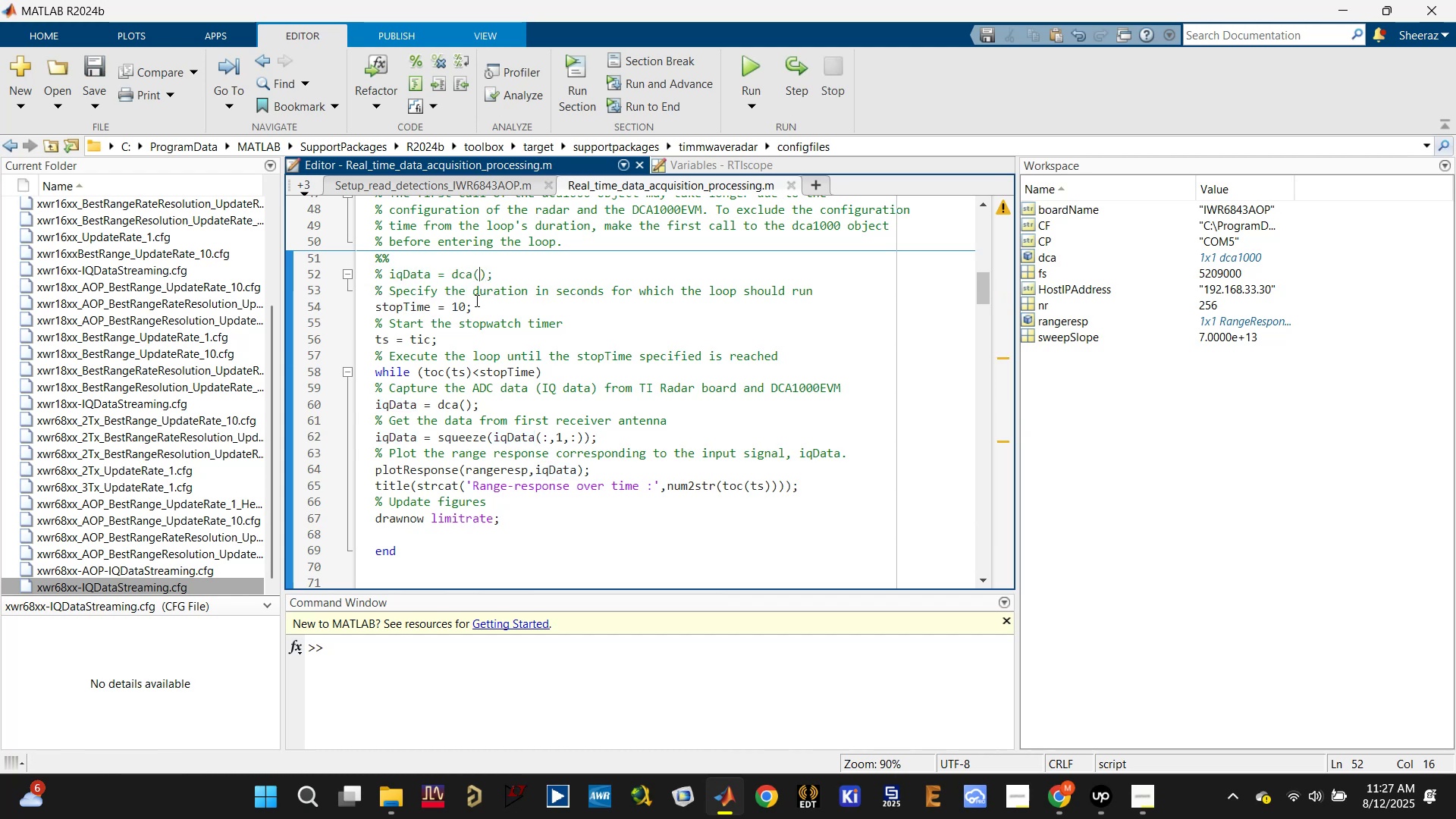 
left_click([474, 305])
 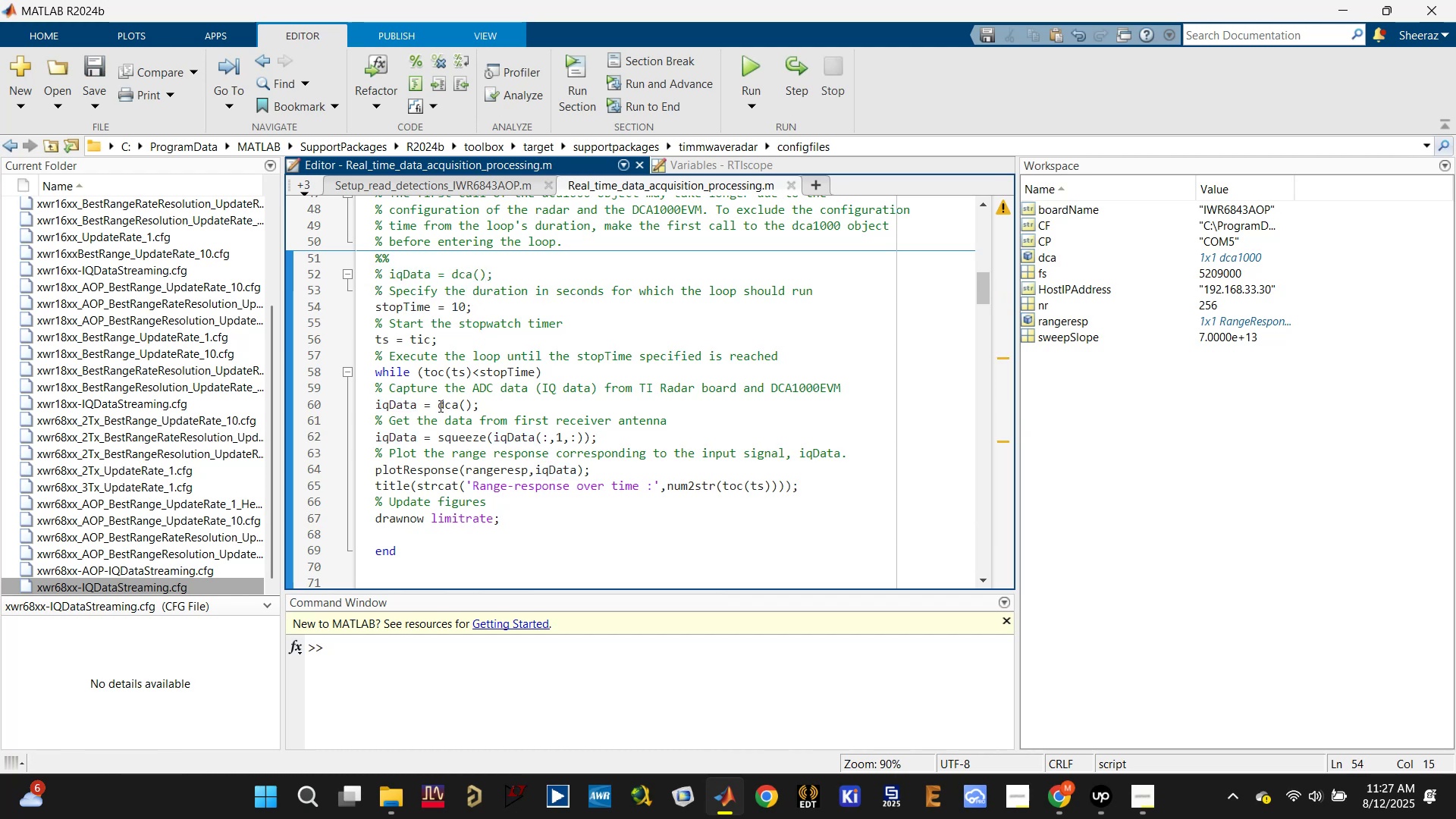 
left_click([488, 403])
 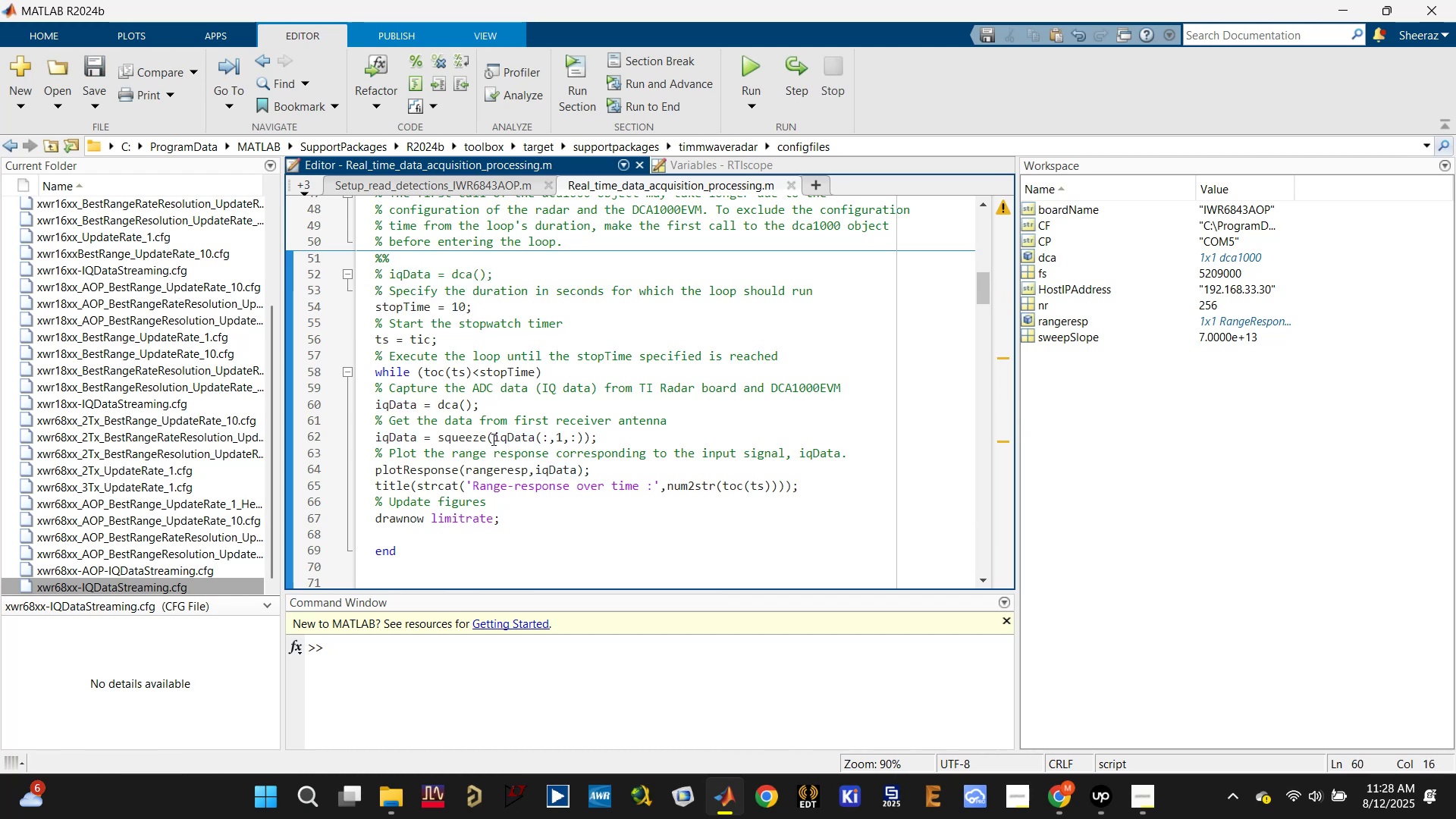 
left_click([514, 433])
 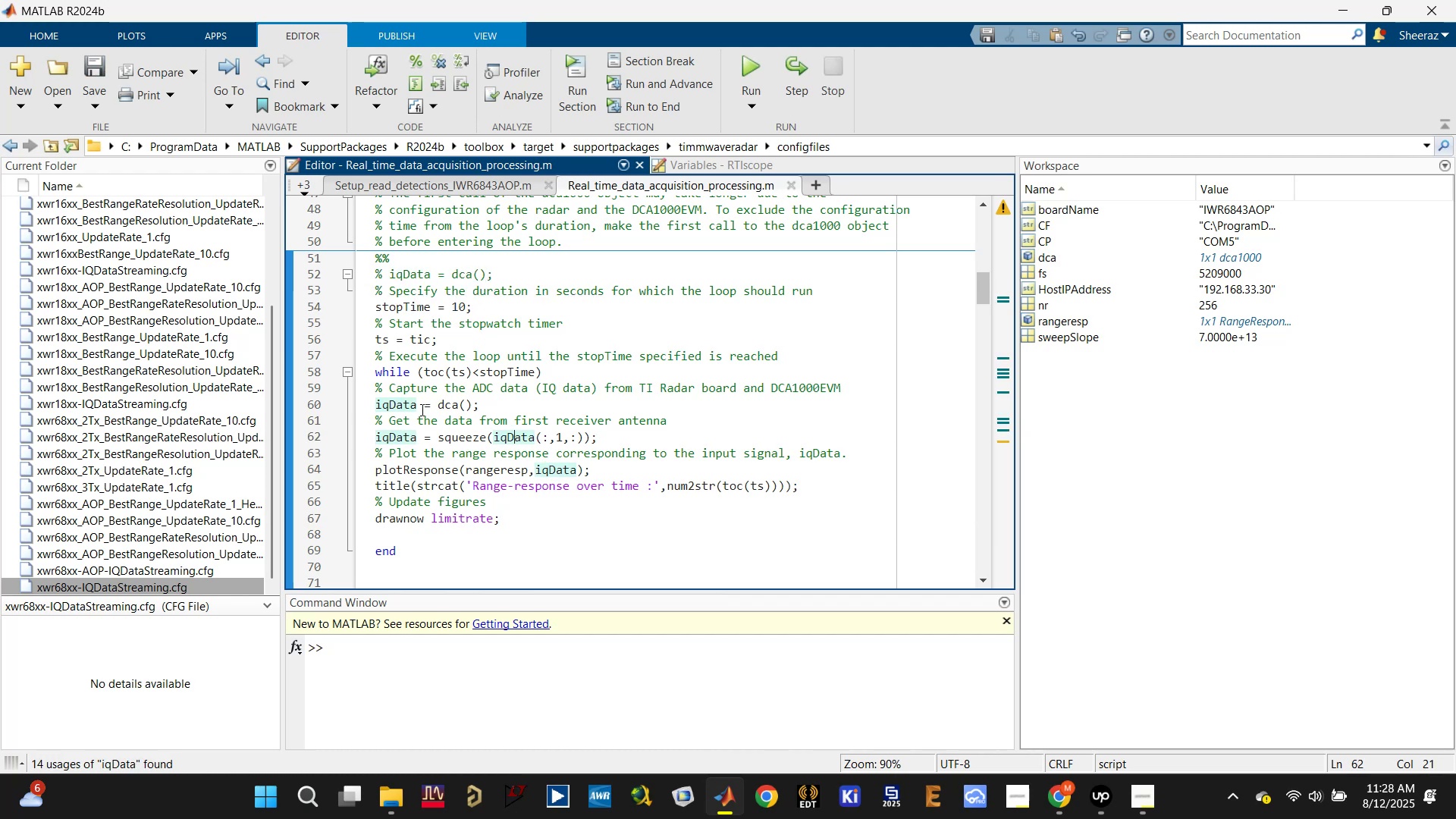 
left_click([410, 405])
 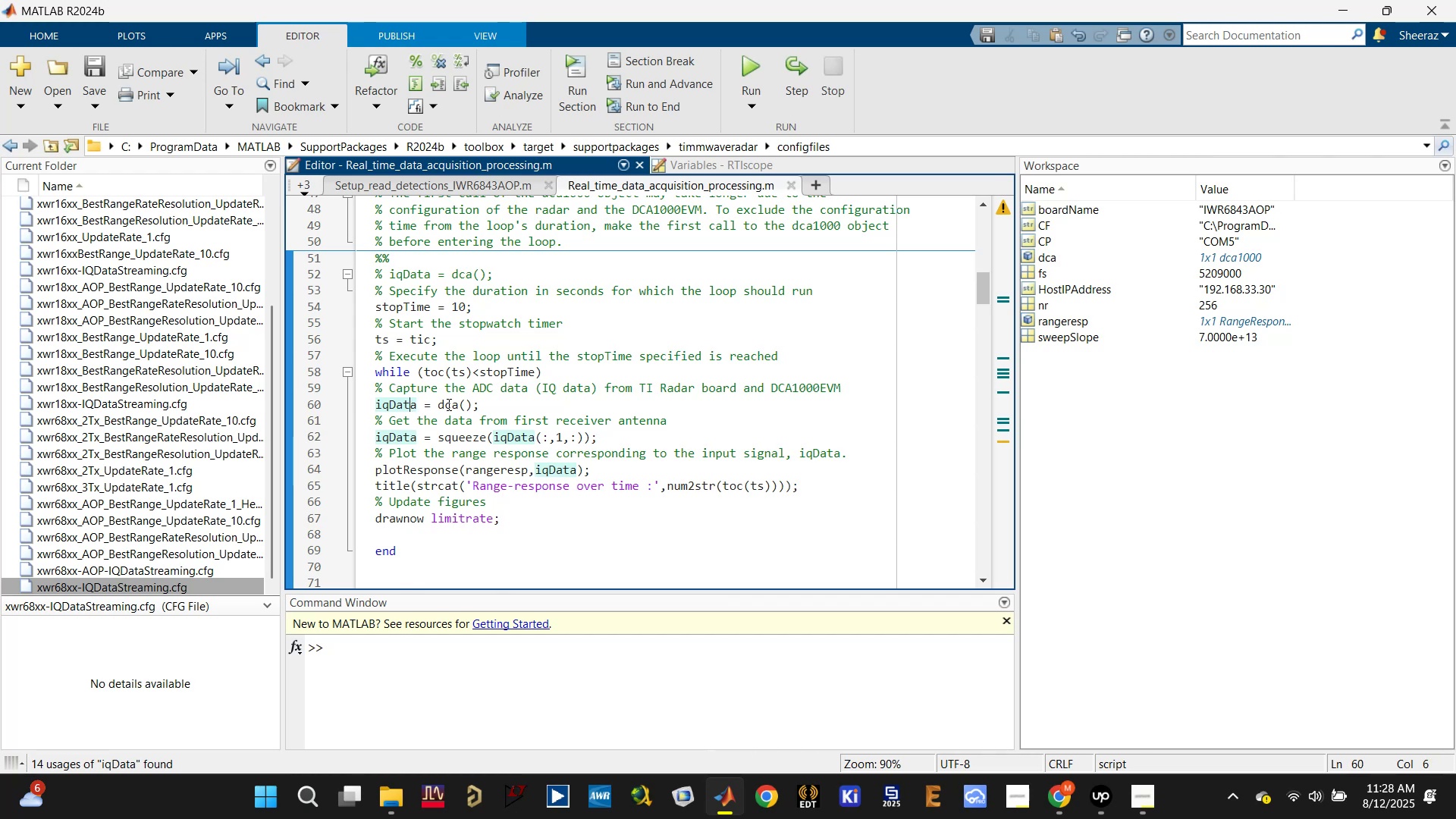 
left_click([461, 406])
 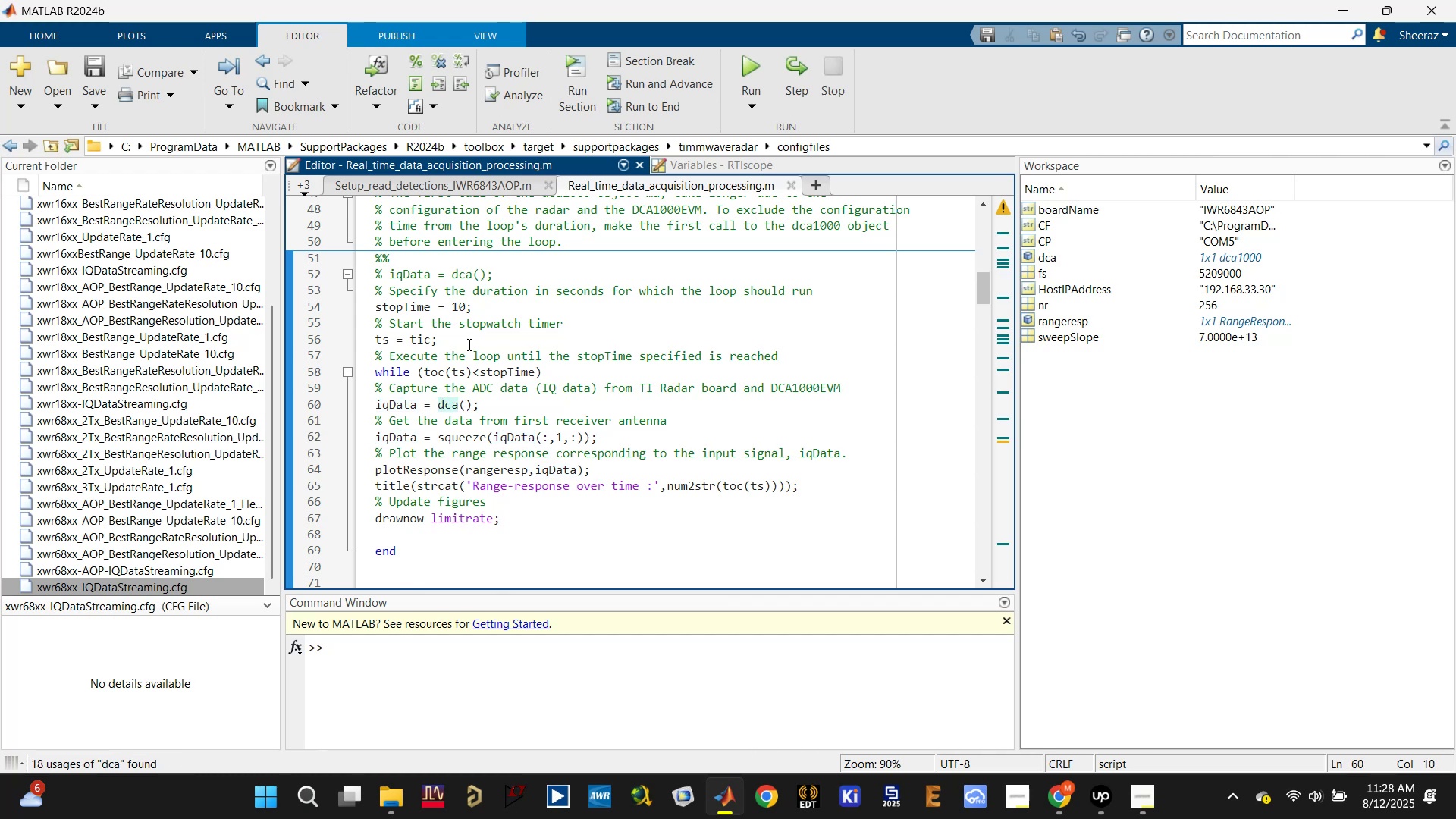 
left_click([528, 299])
 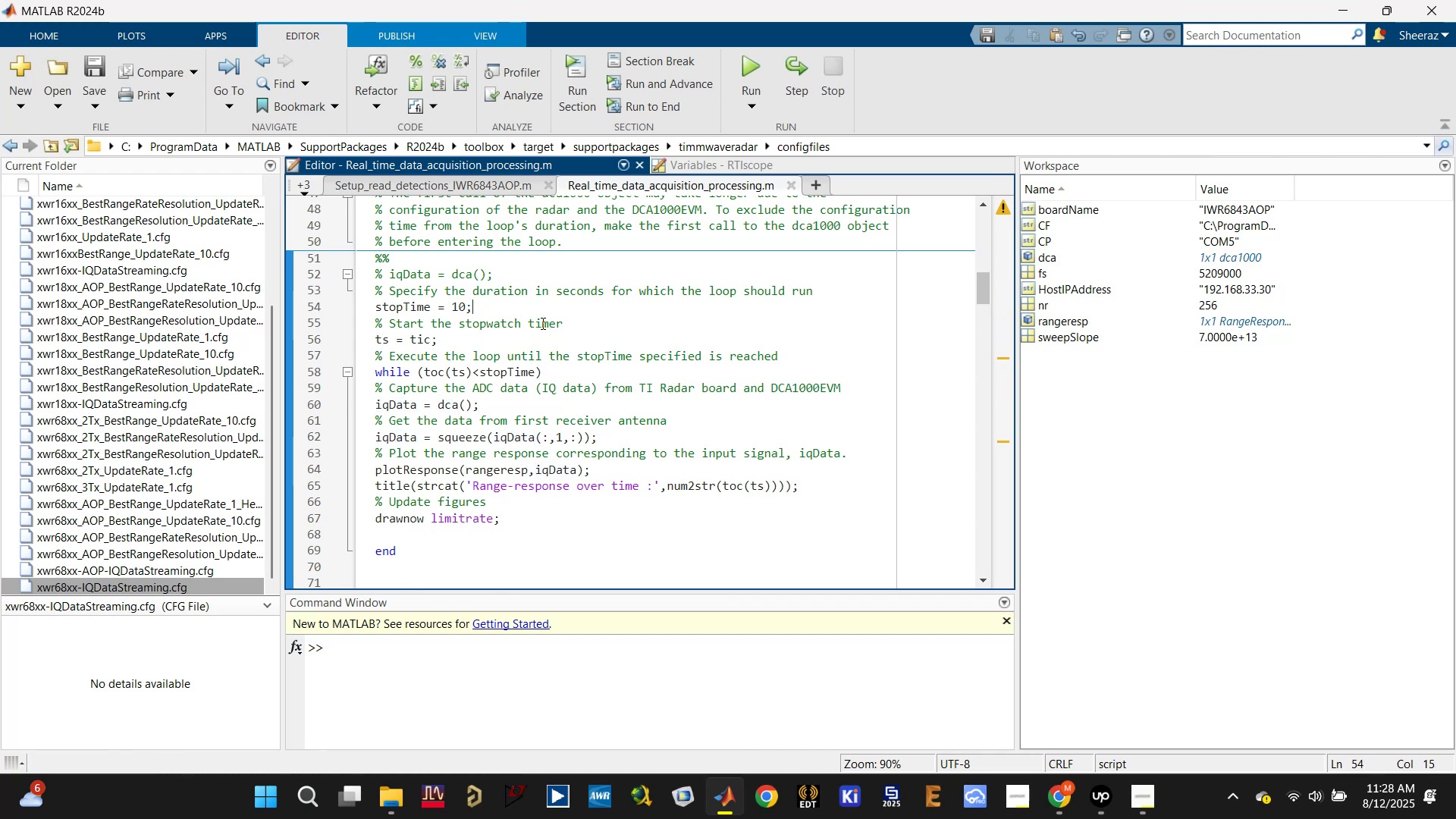 
double_click([629, 328])
 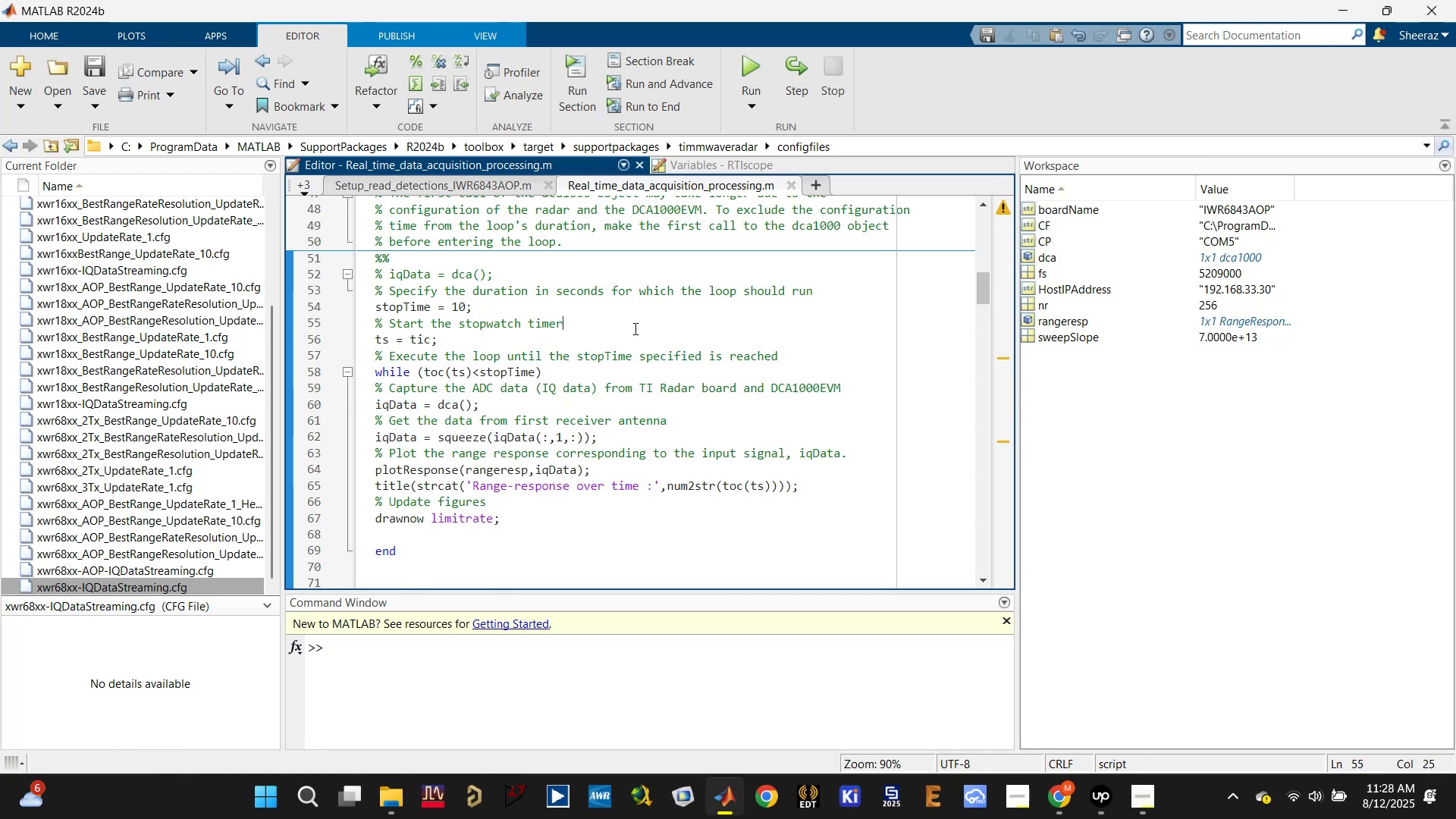 
key(Control+Enter)
 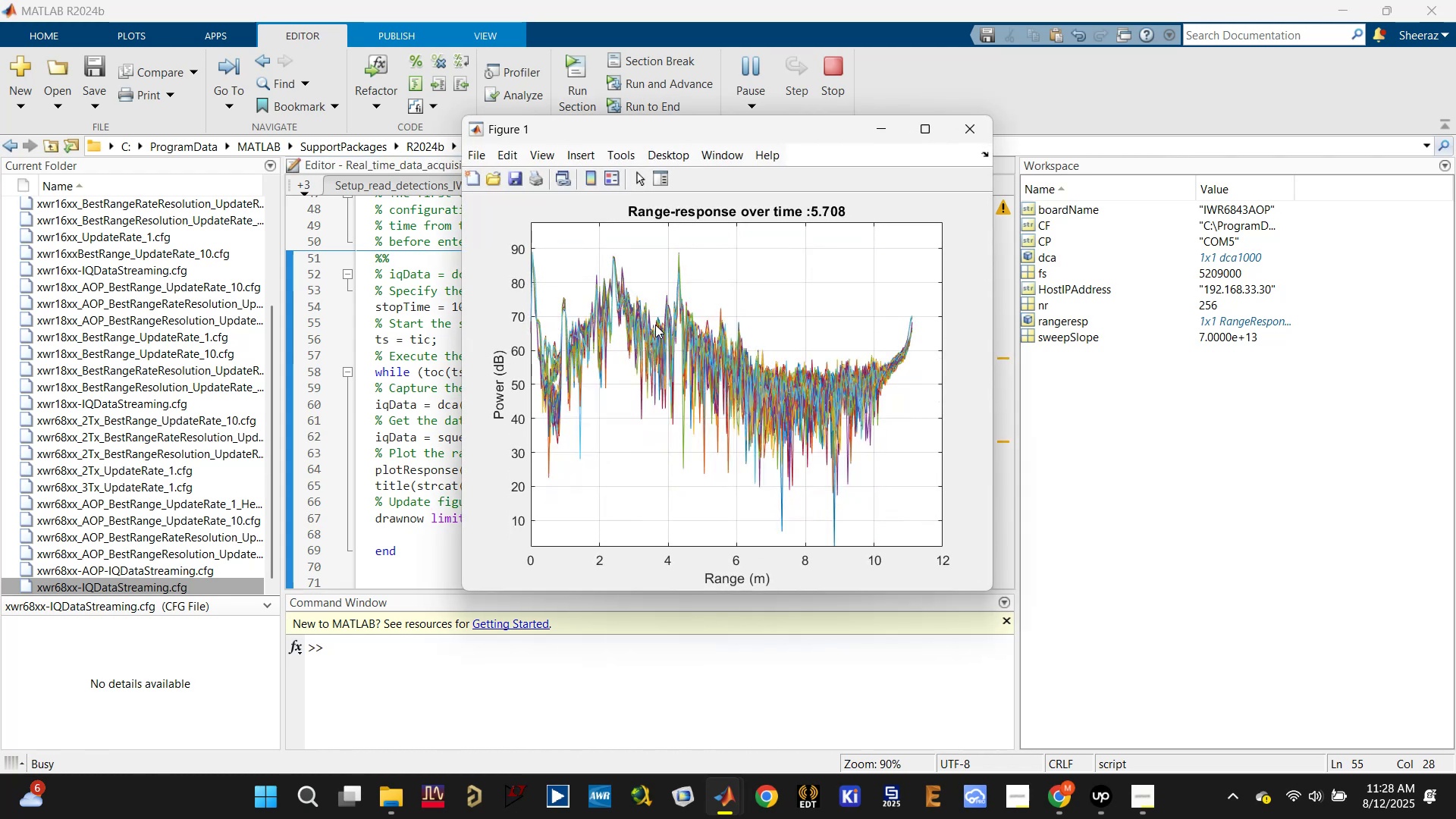 
wait(11.02)
 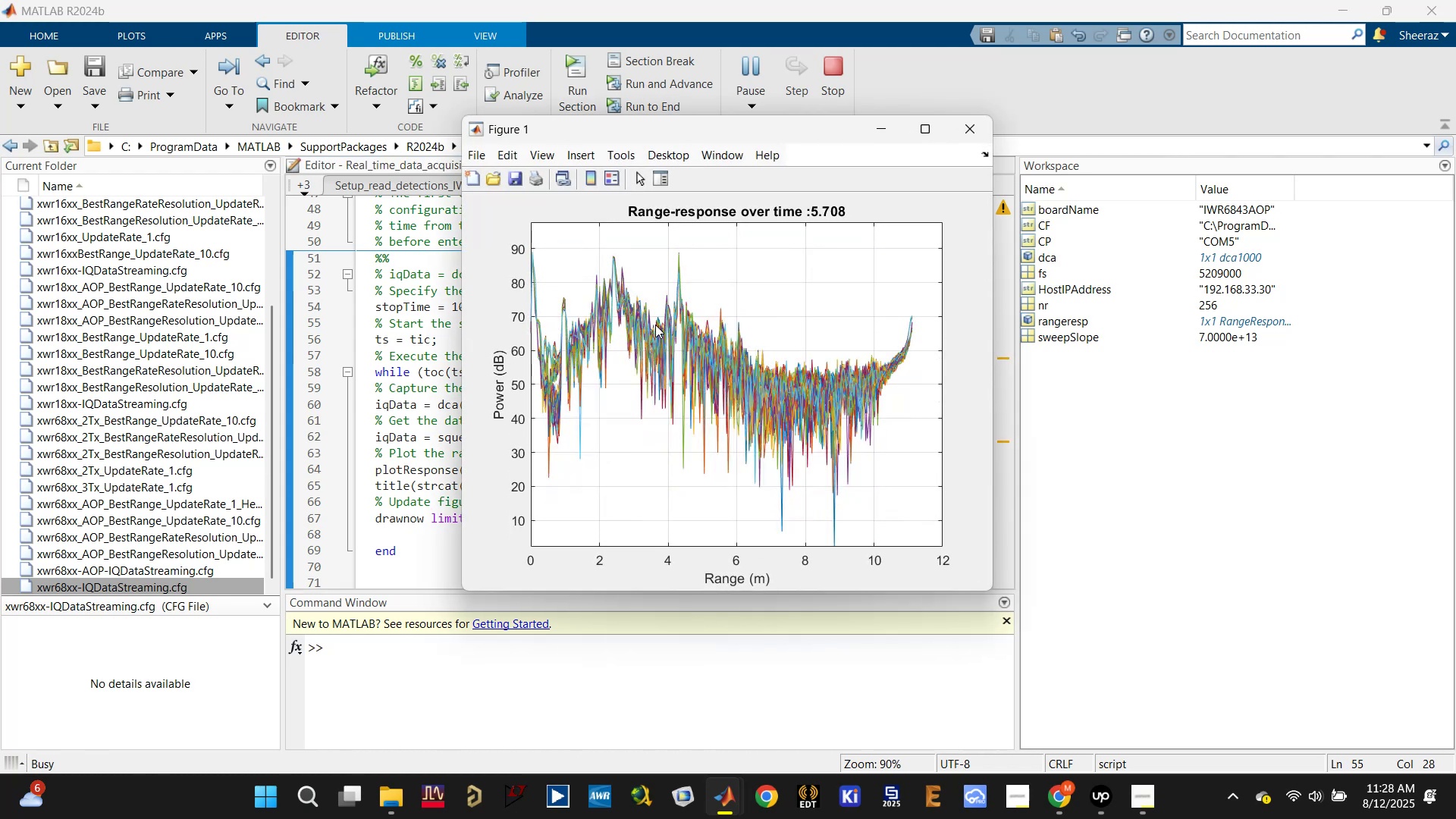 
mouse_move([973, 142])
 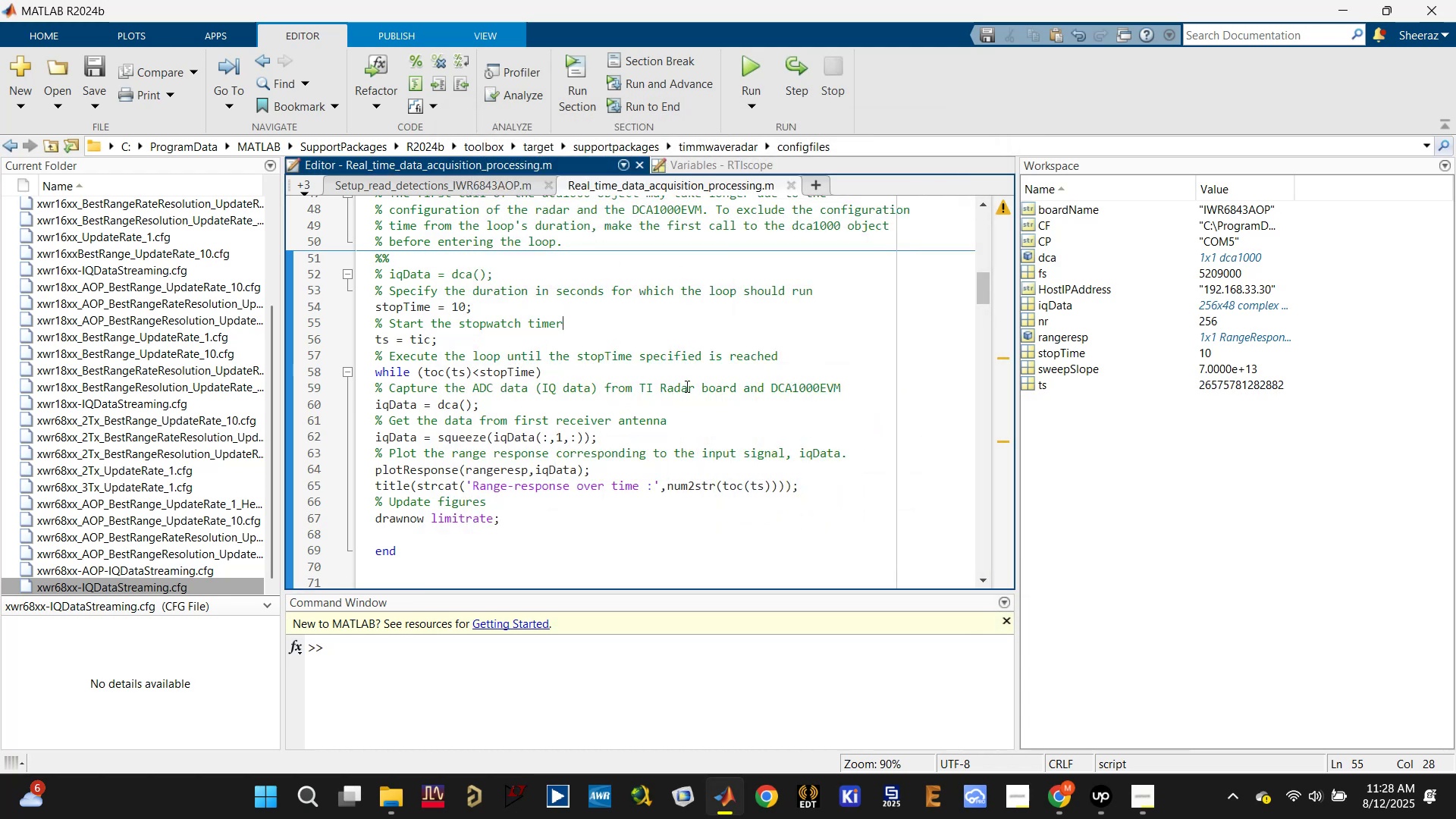 
scroll: coordinate [584, 480], scroll_direction: down, amount: 1.0
 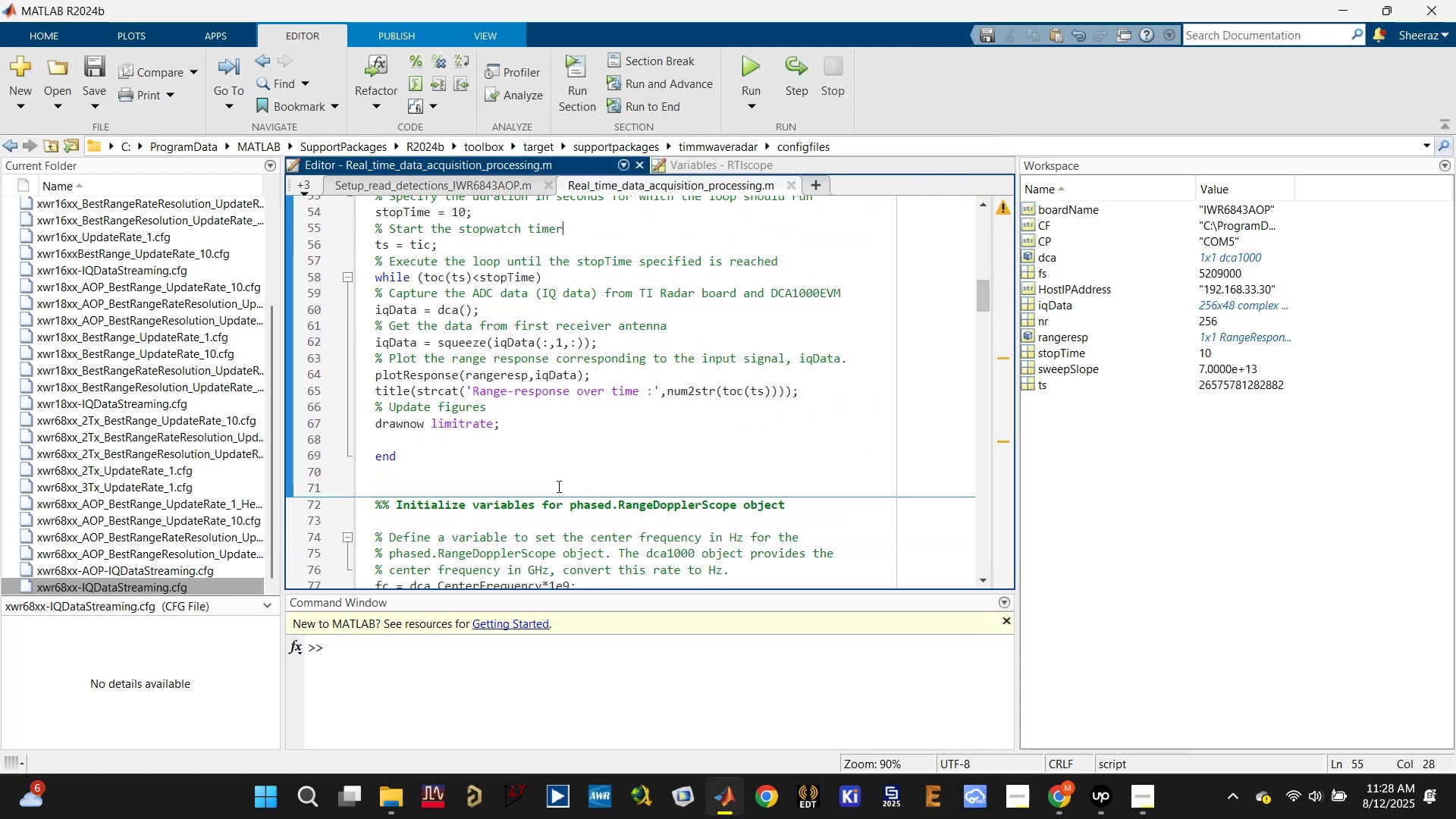 
left_click([548, 477])
 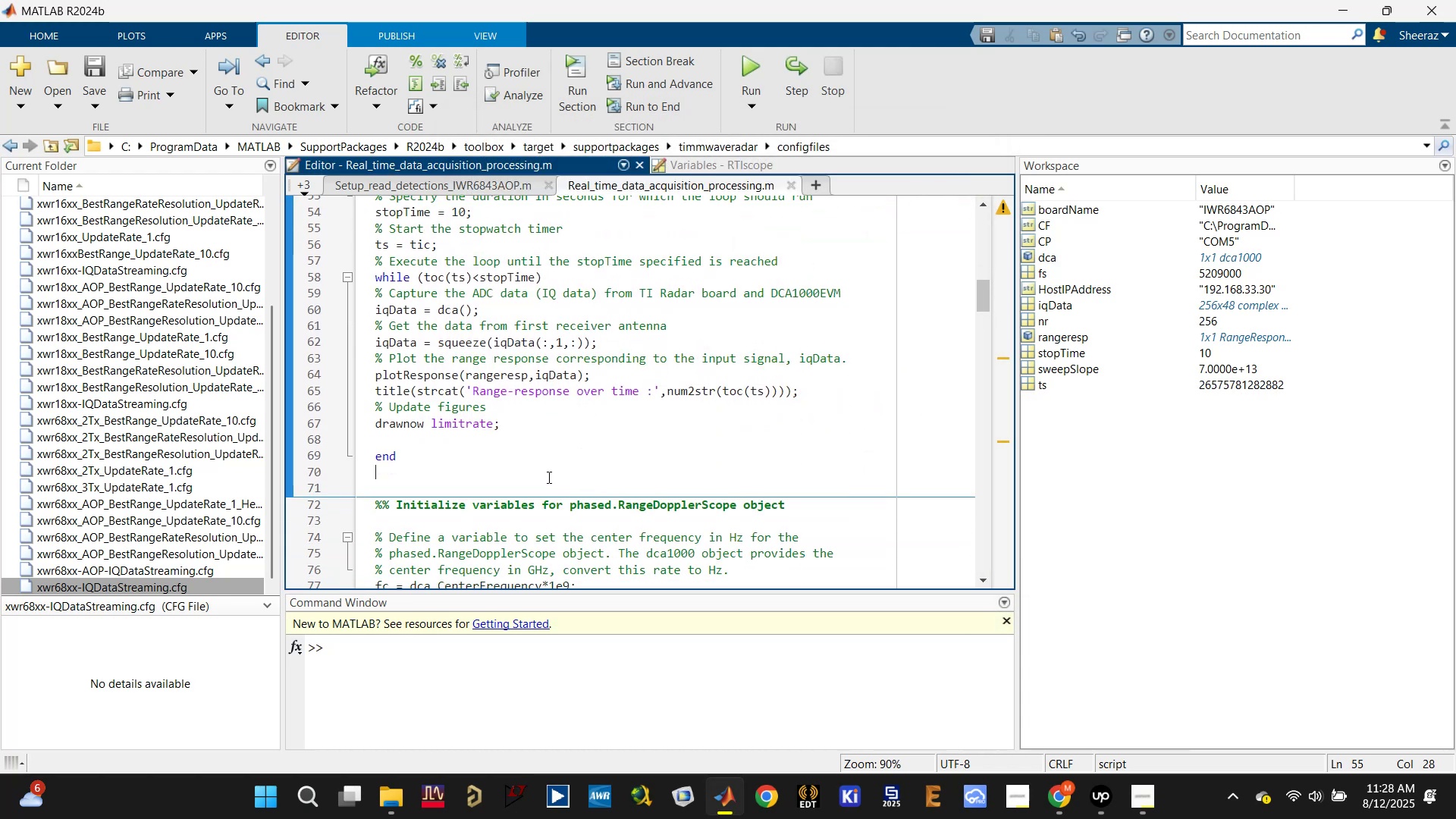 
scroll: coordinate [548, 477], scroll_direction: down, amount: 2.0
 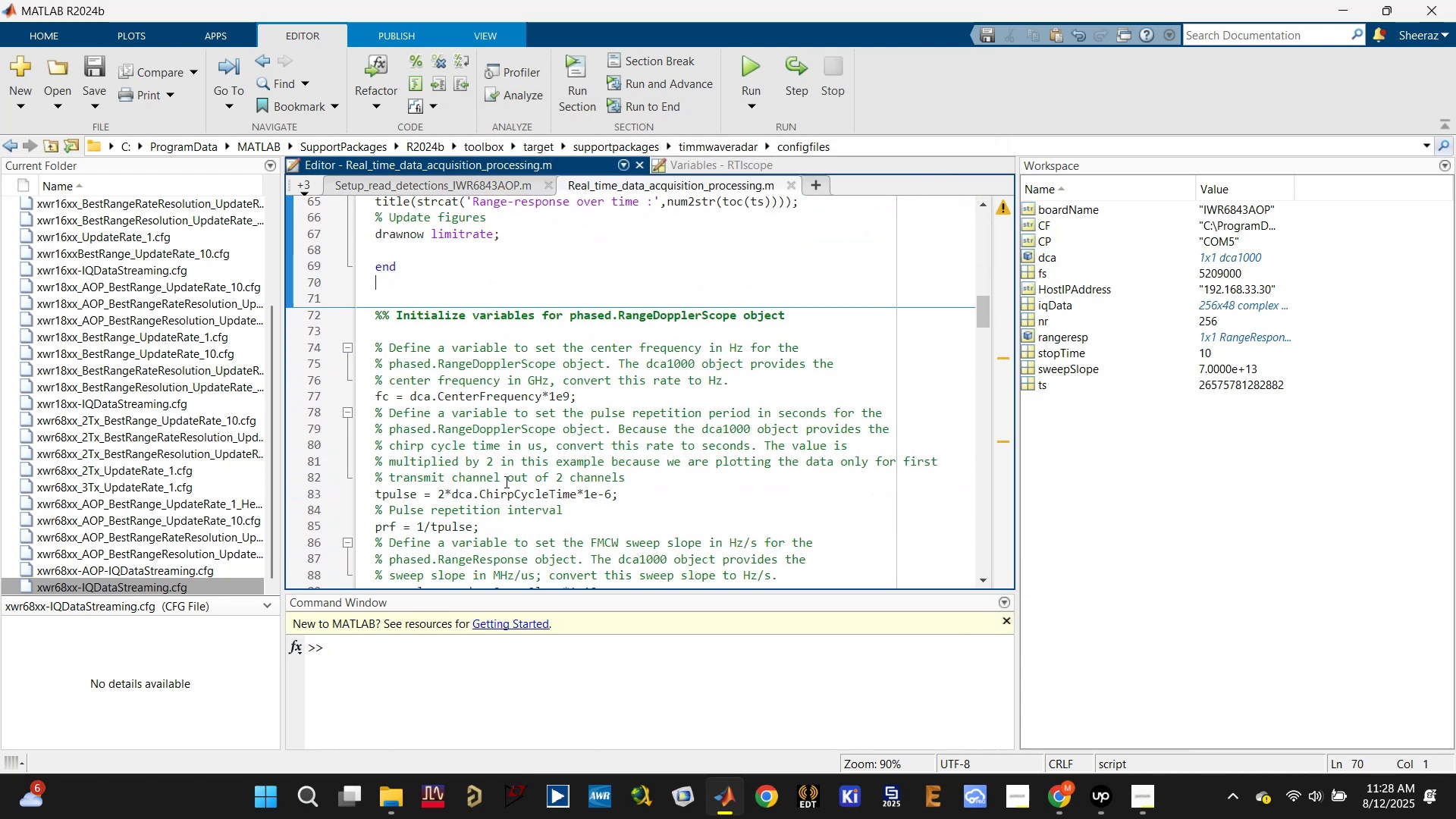 
scroll: coordinate [505, 481], scroll_direction: up, amount: 1.0
 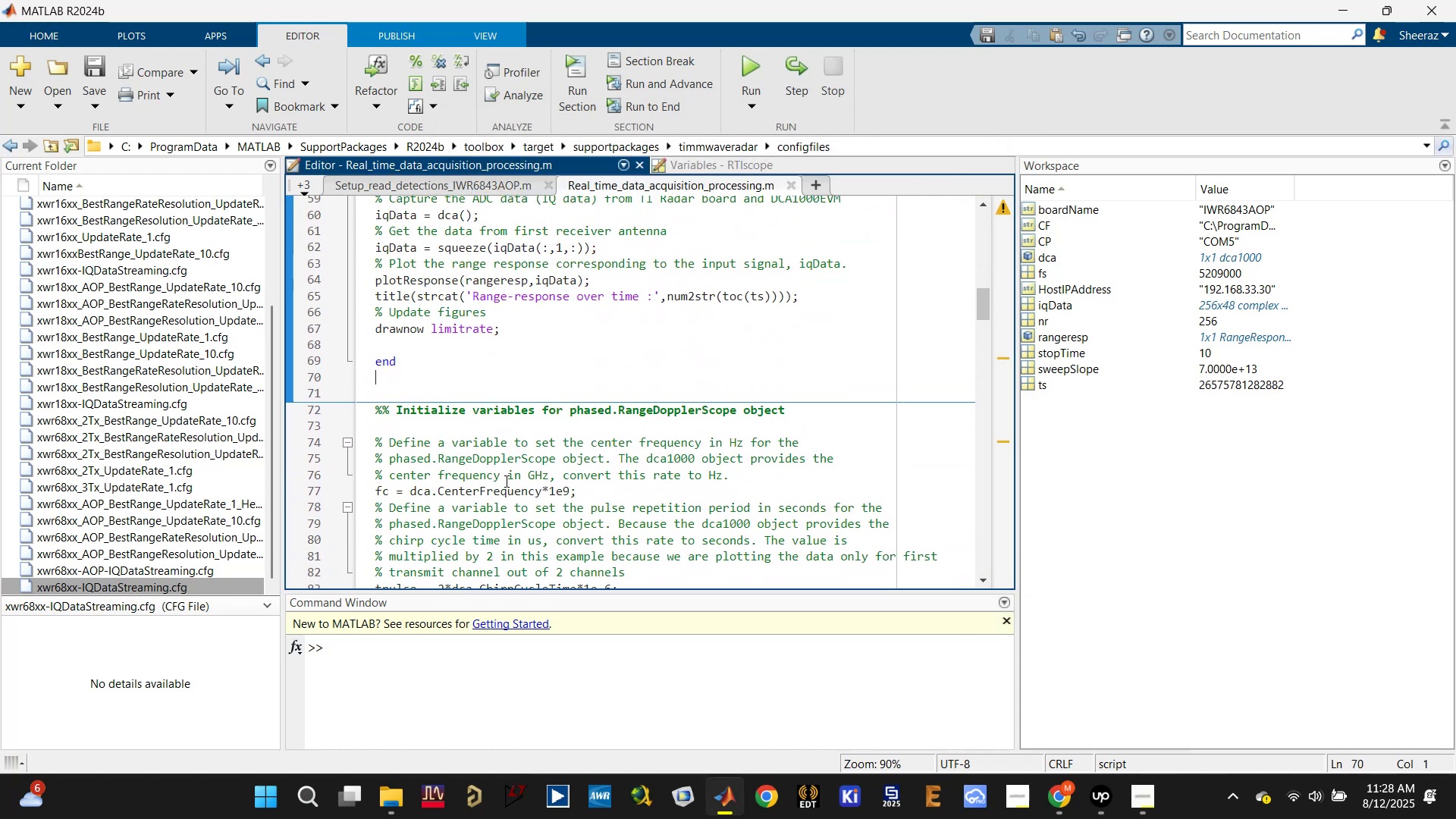 
key(Enter)
 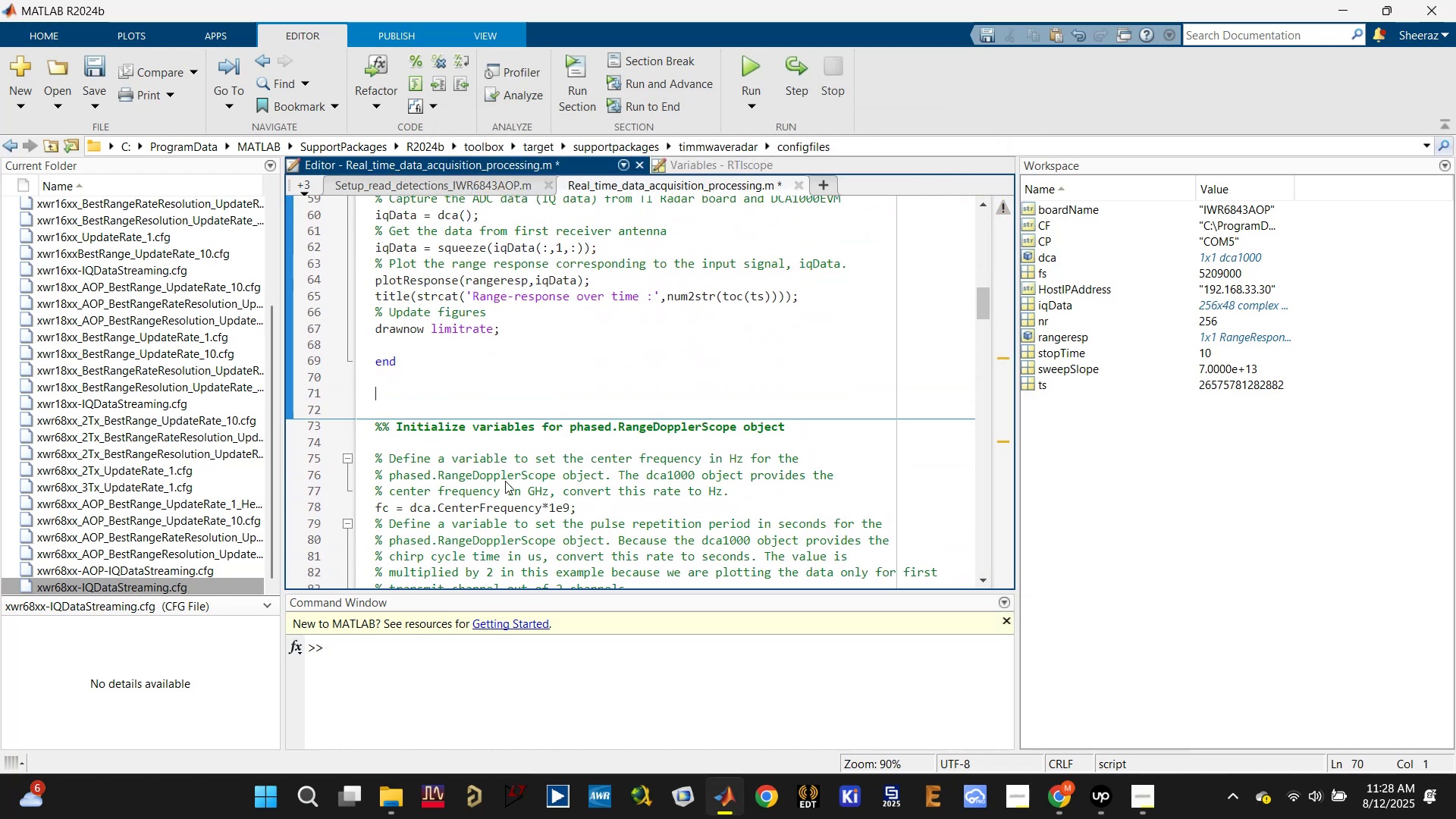 
type(dca.release;)
 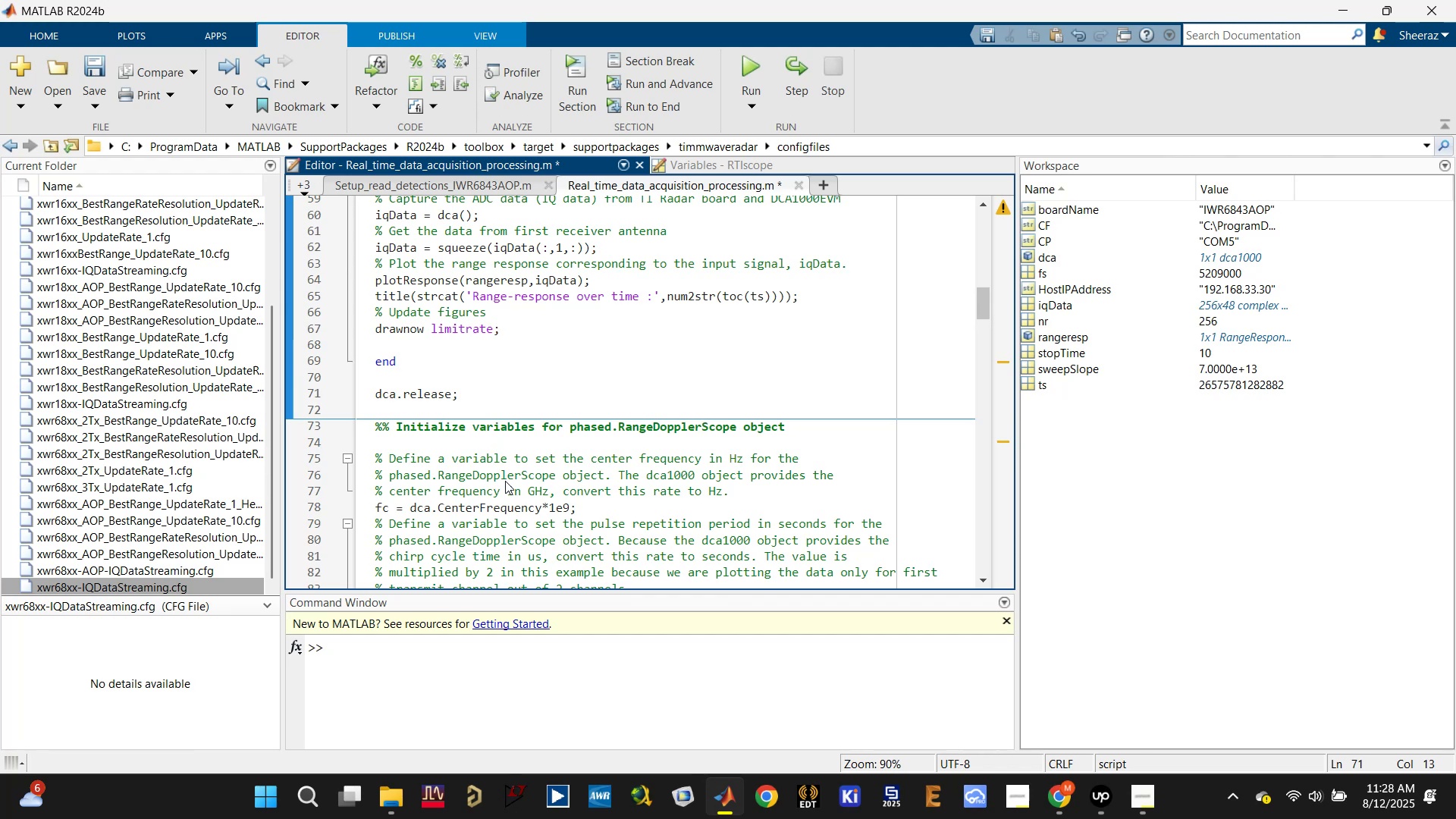 
key(ArrowUp)
 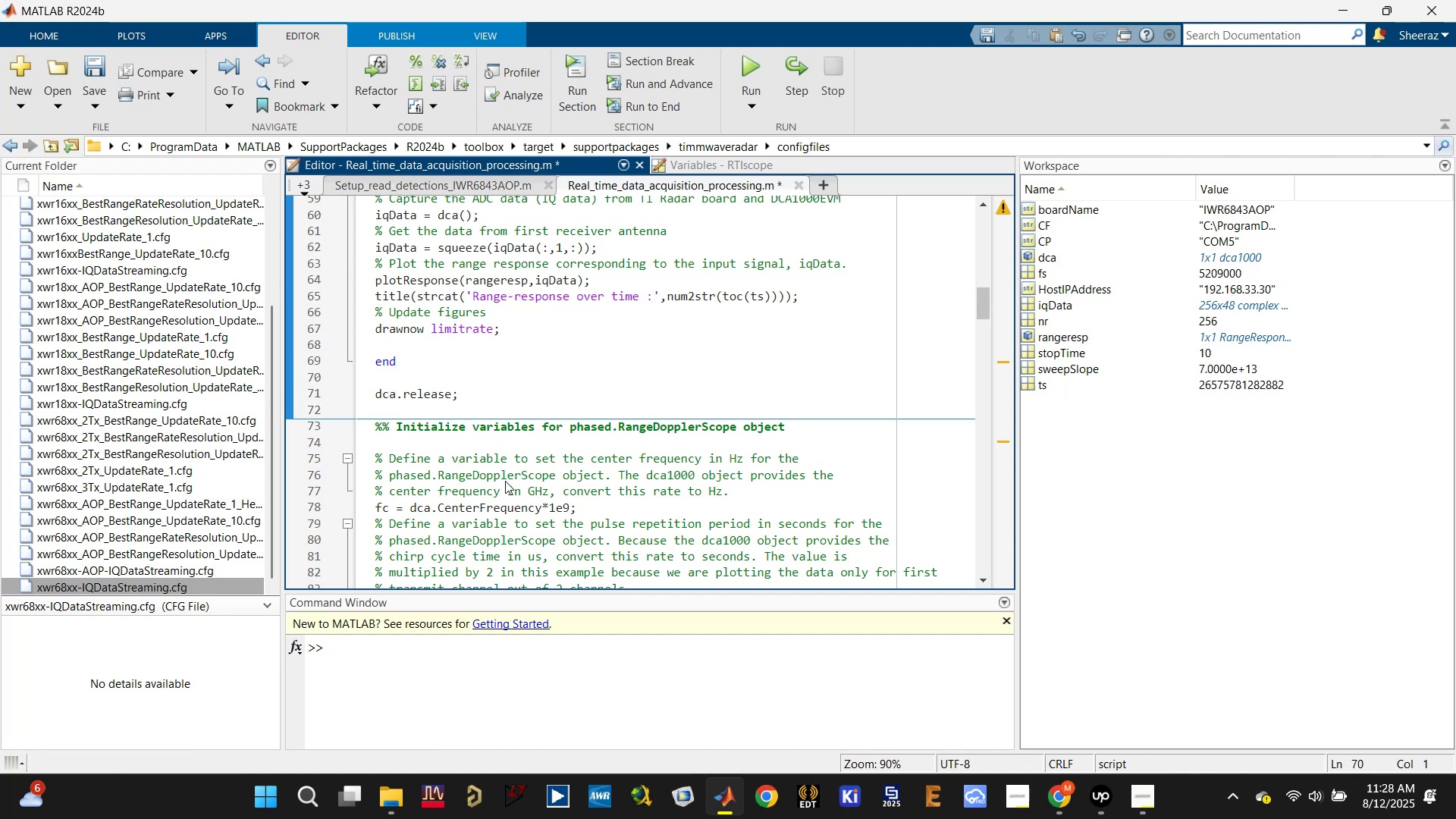 
key(Enter)
 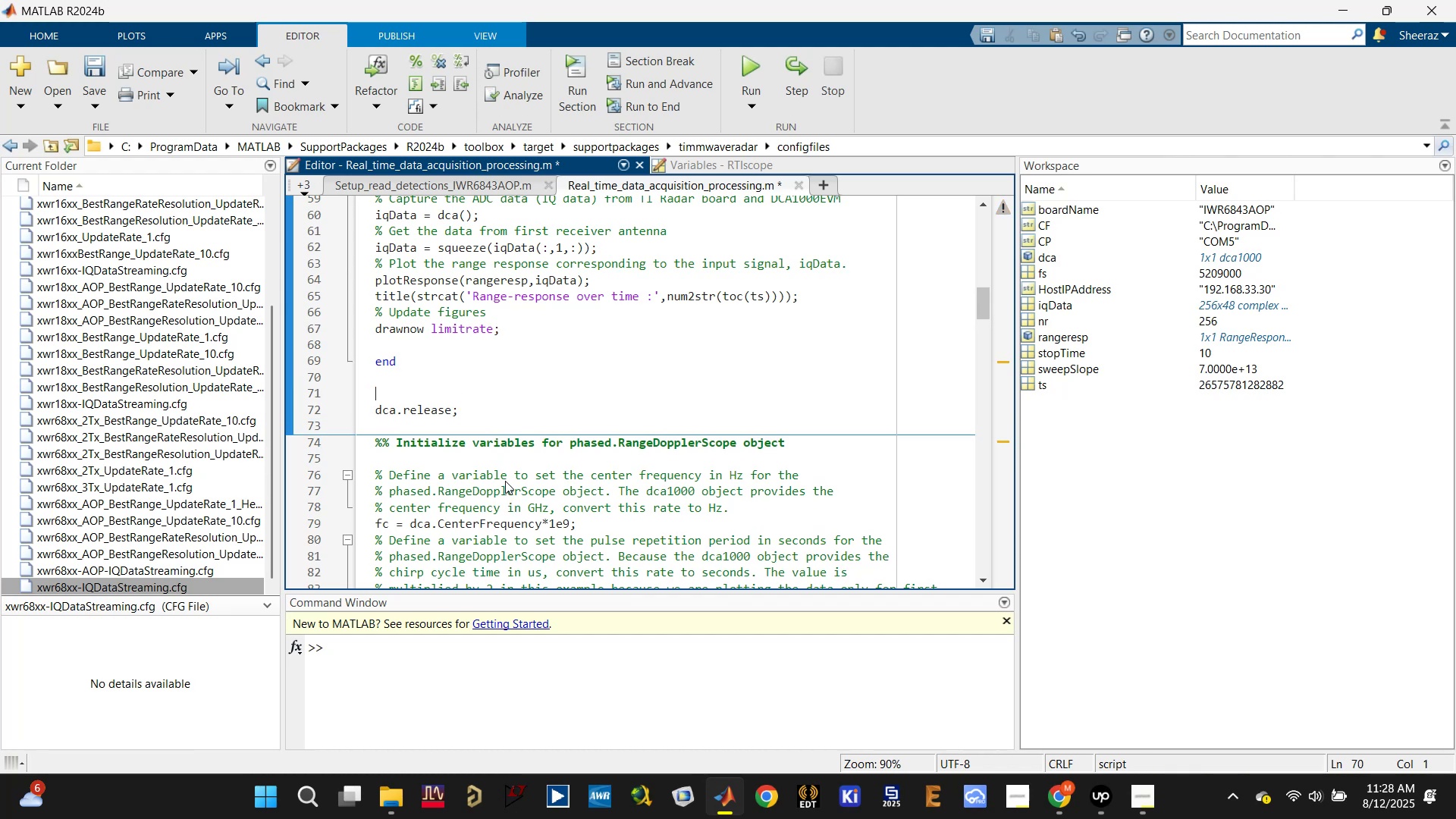 
type(%% Release dac)
key(Backspace)
key(Backspace)
type(ca from data acquistion)
 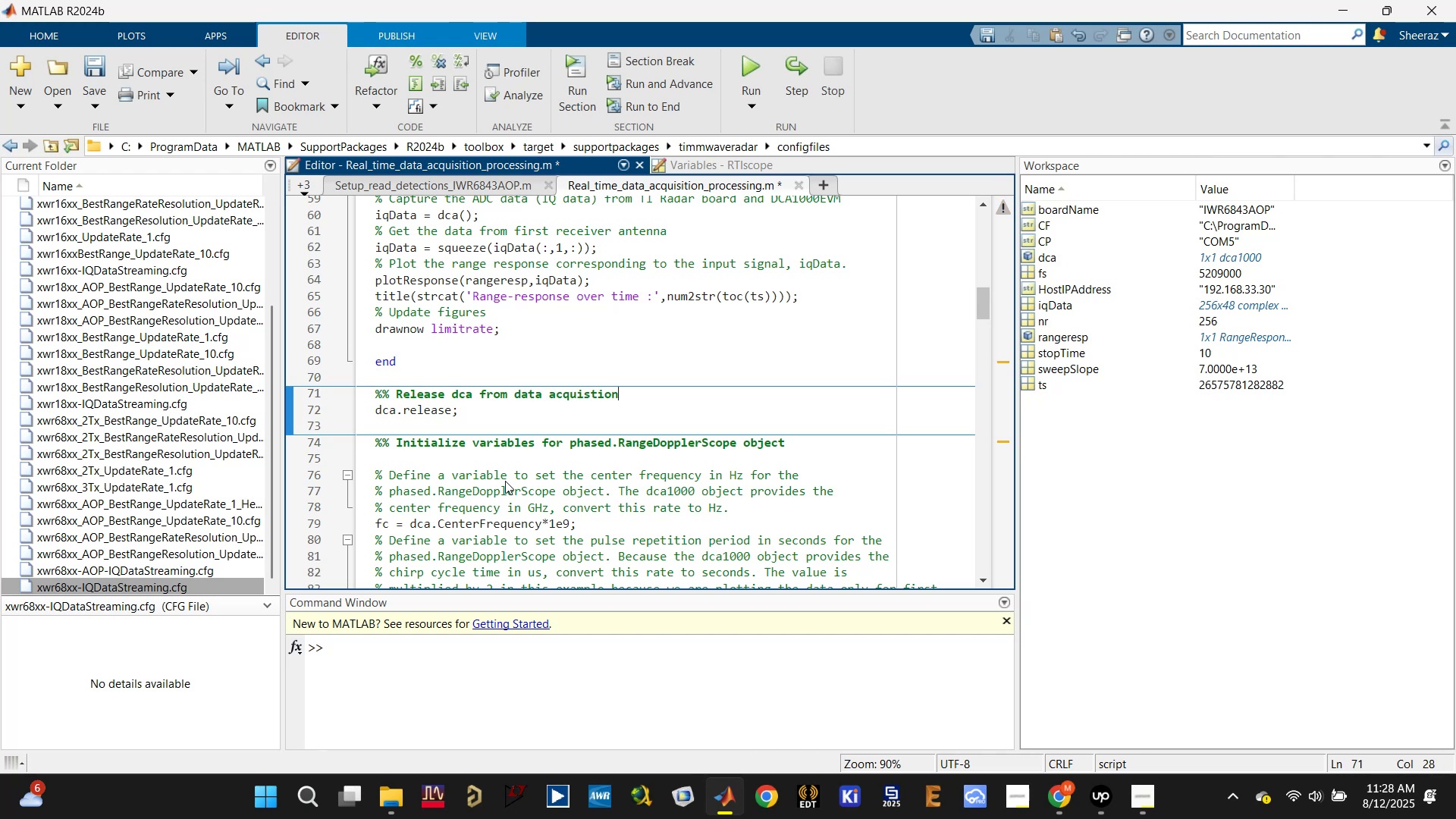 
key(Control+Enter)
 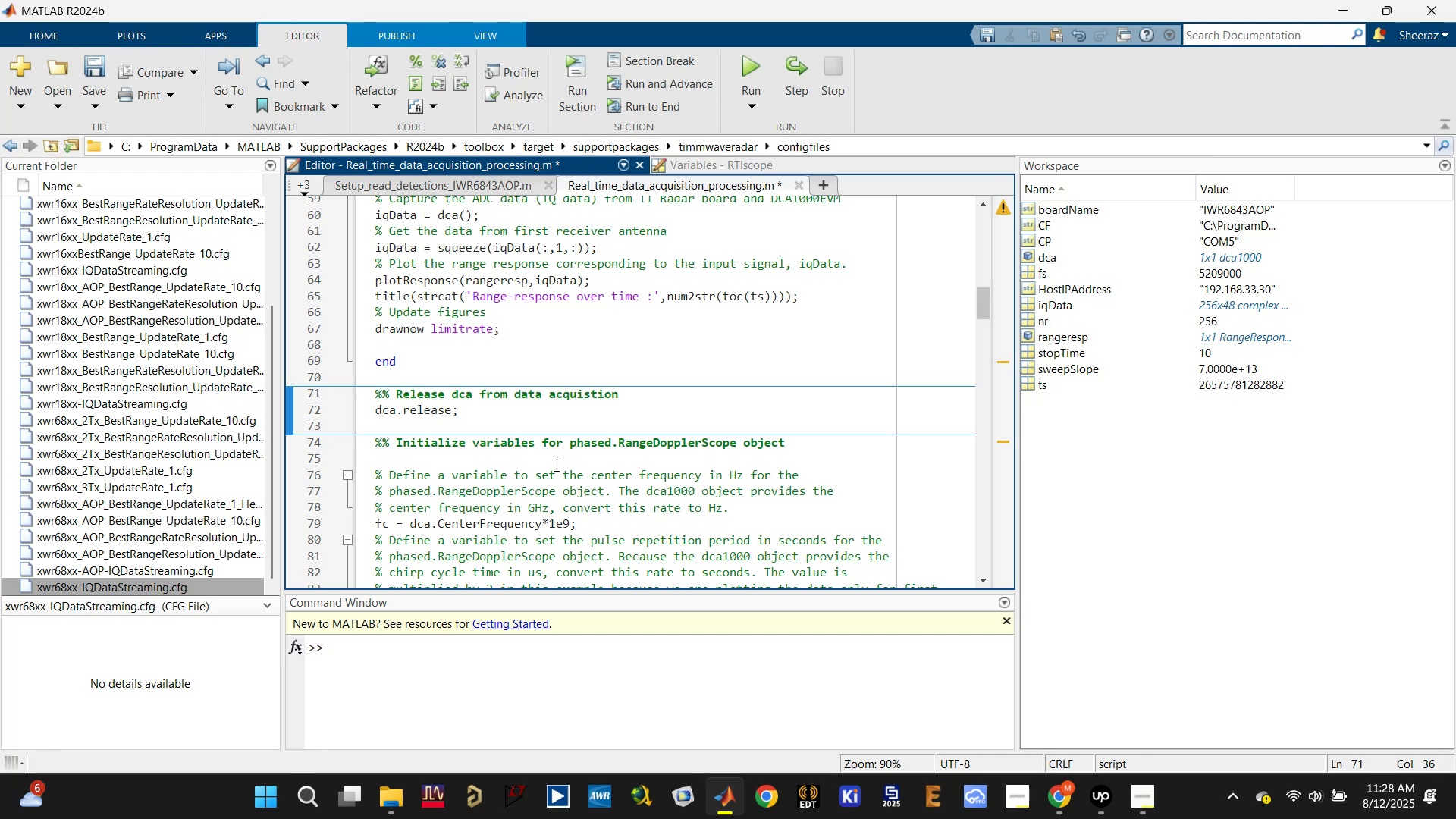 
left_click([603, 425])
 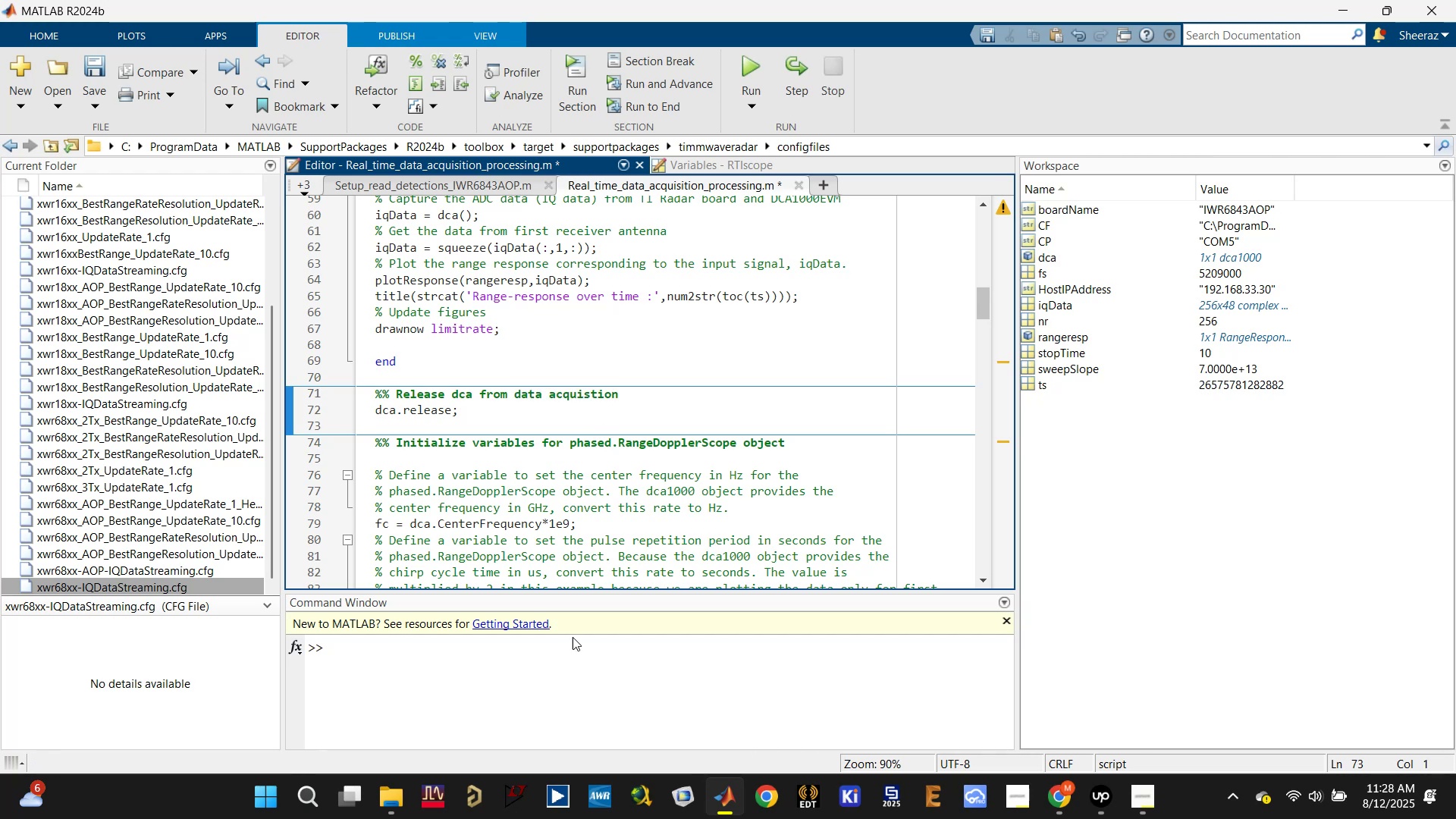 
left_click([549, 699])
 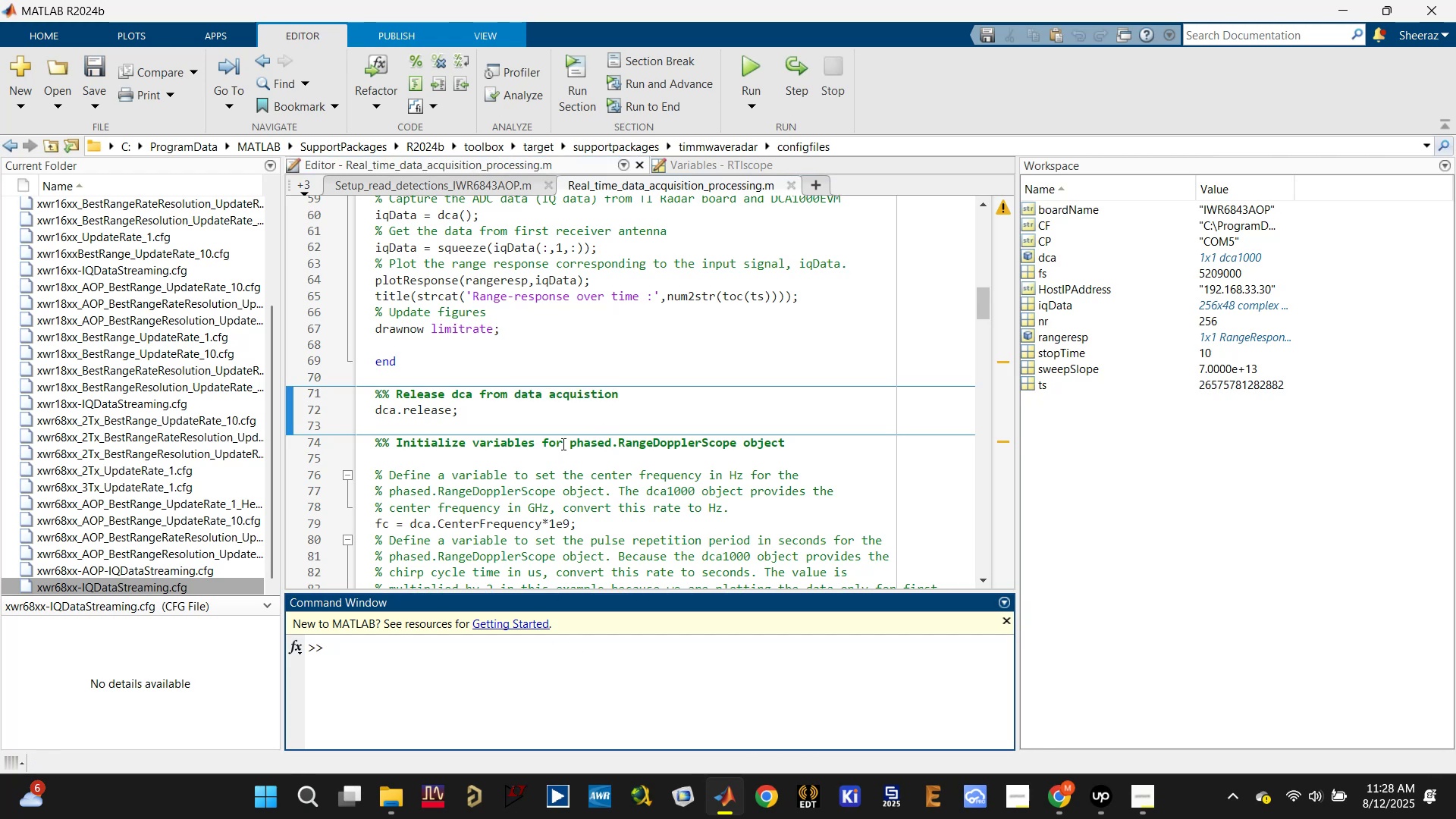 
left_click([558, 431])
 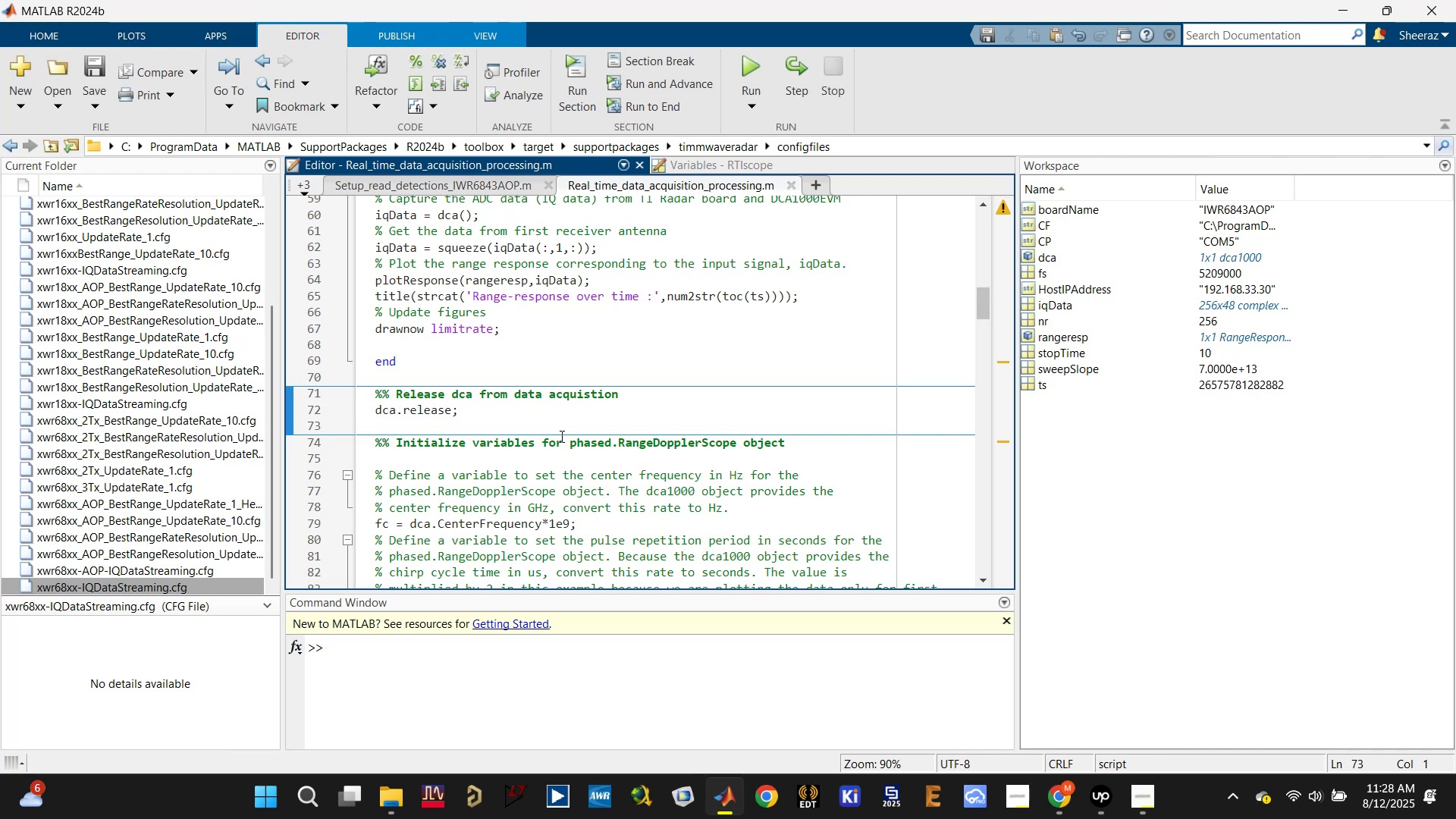 
scroll: coordinate [572, 450], scroll_direction: down, amount: 2.0
 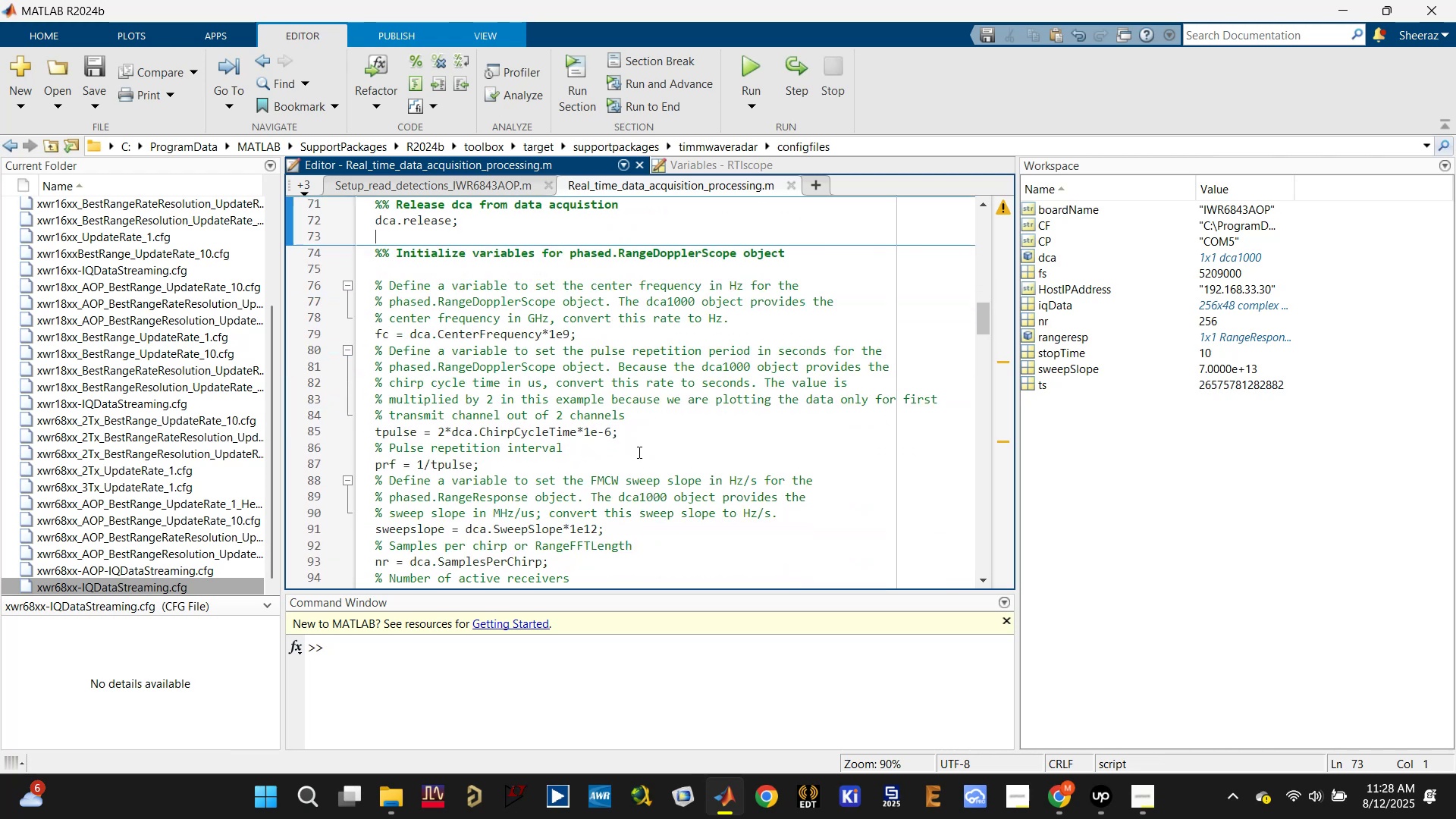 
left_click([690, 439])
 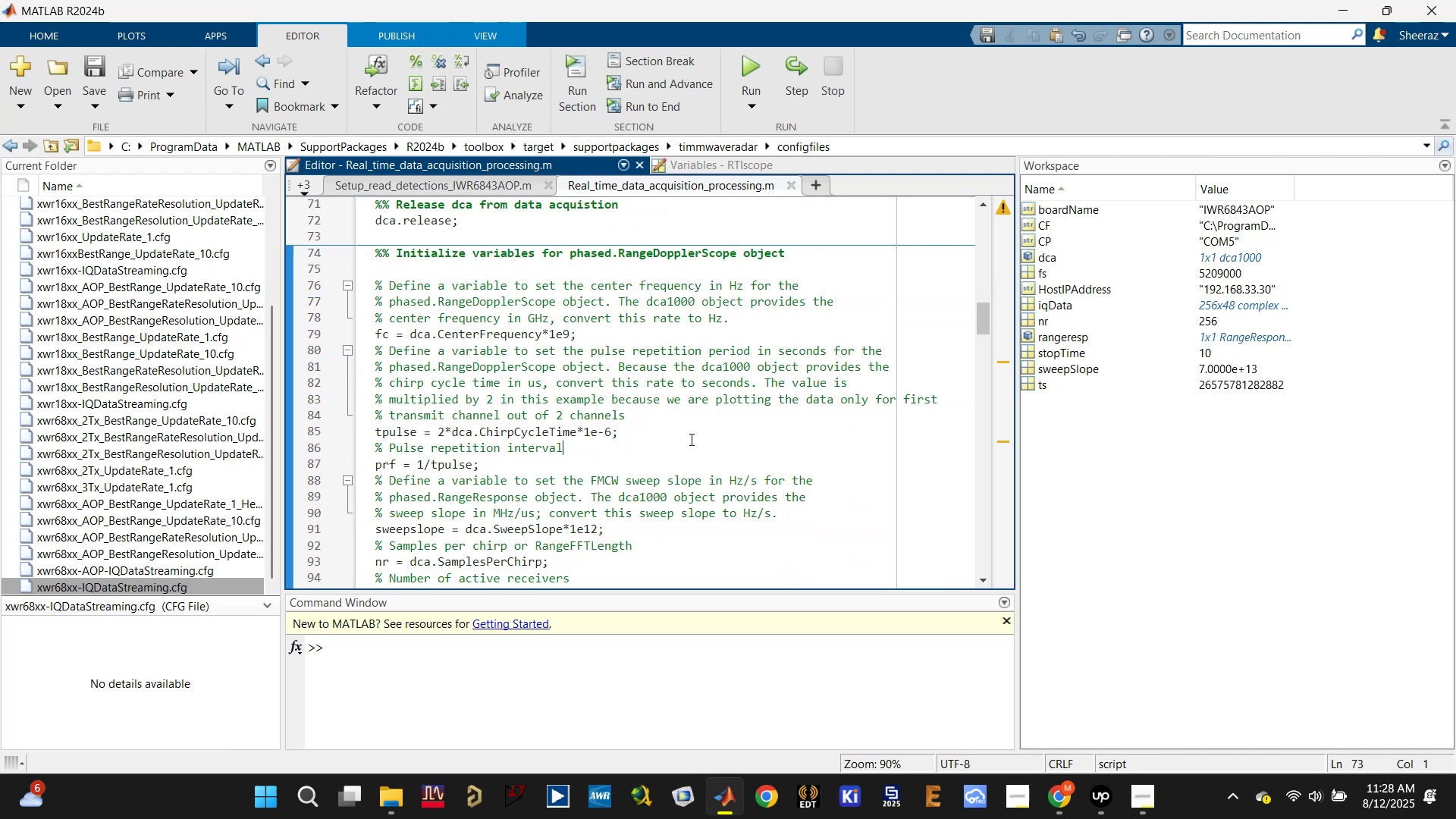 
scroll: coordinate [690, 439], scroll_direction: down, amount: 2.0
 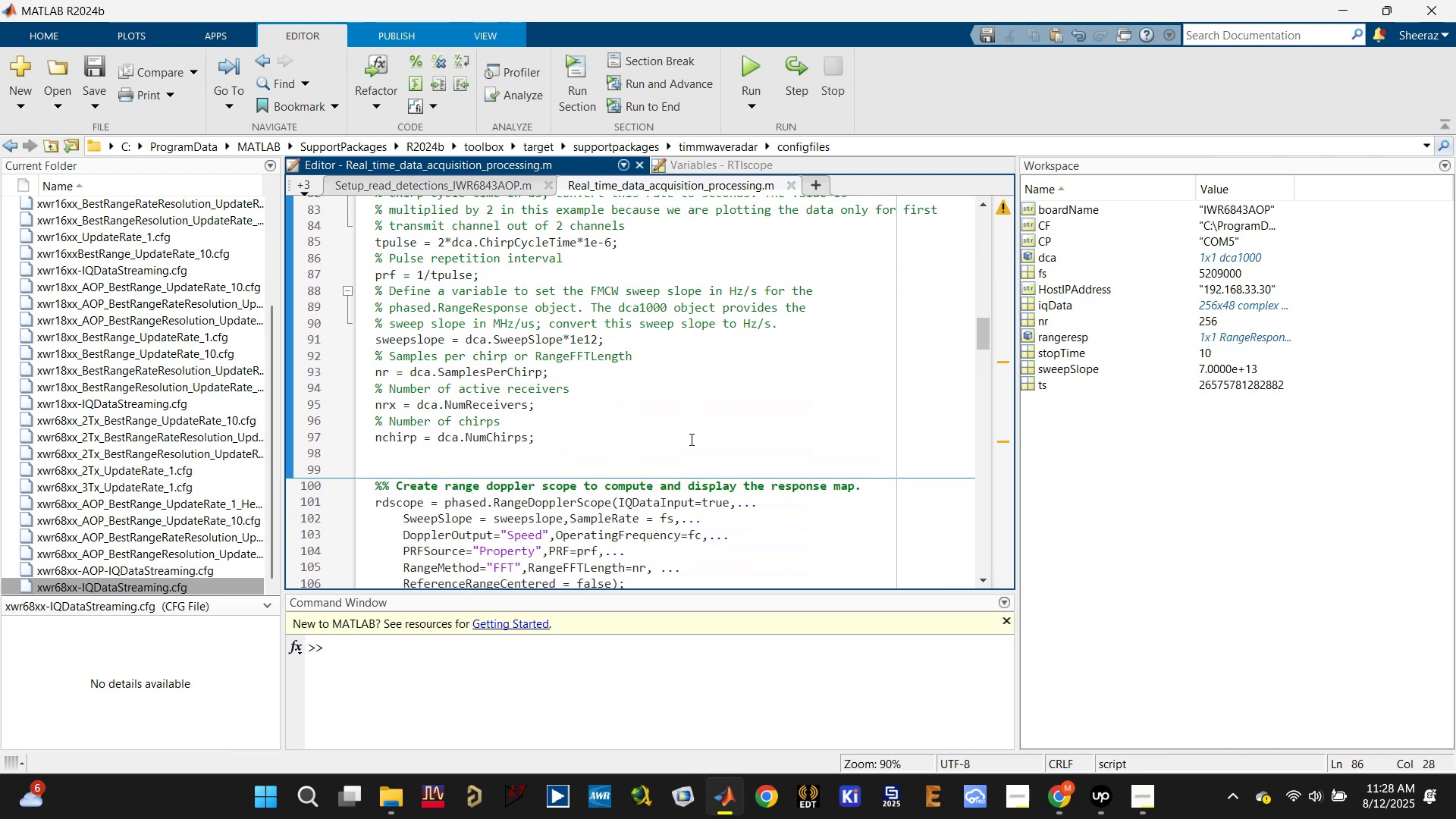 
key(Control+Enter)
 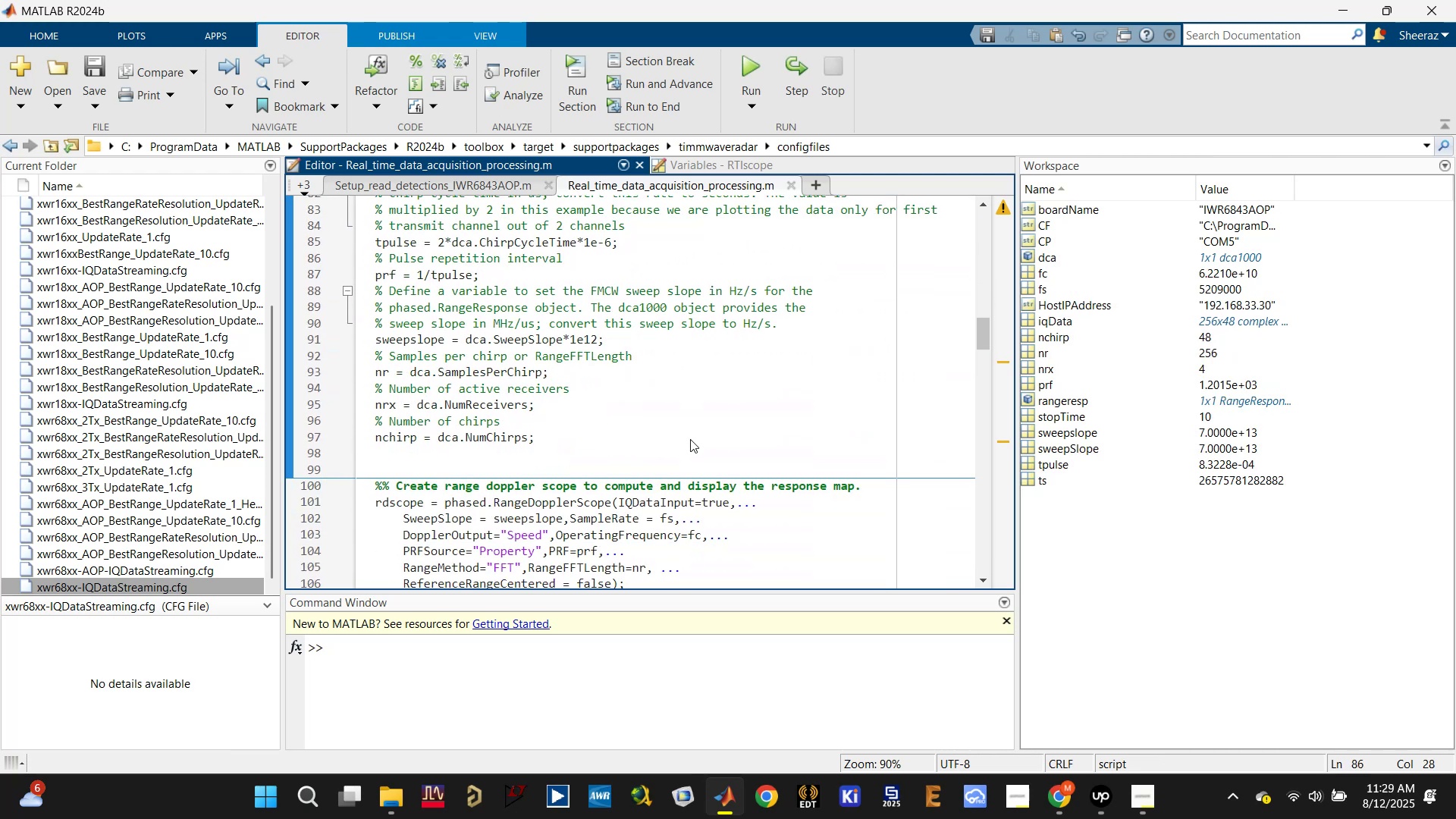 
scroll: coordinate [690, 439], scroll_direction: down, amount: 1.0
 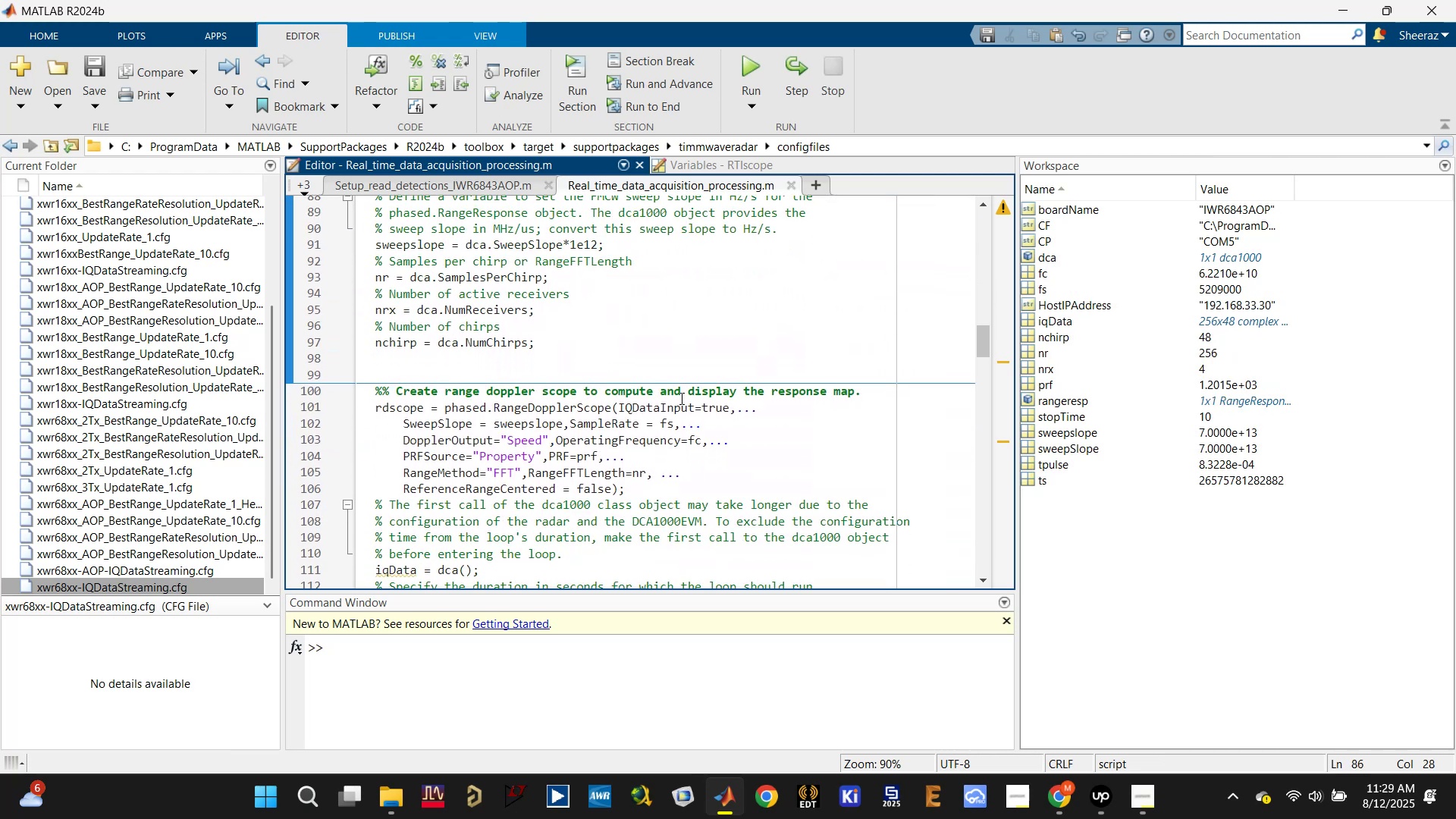 
left_click([671, 353])
 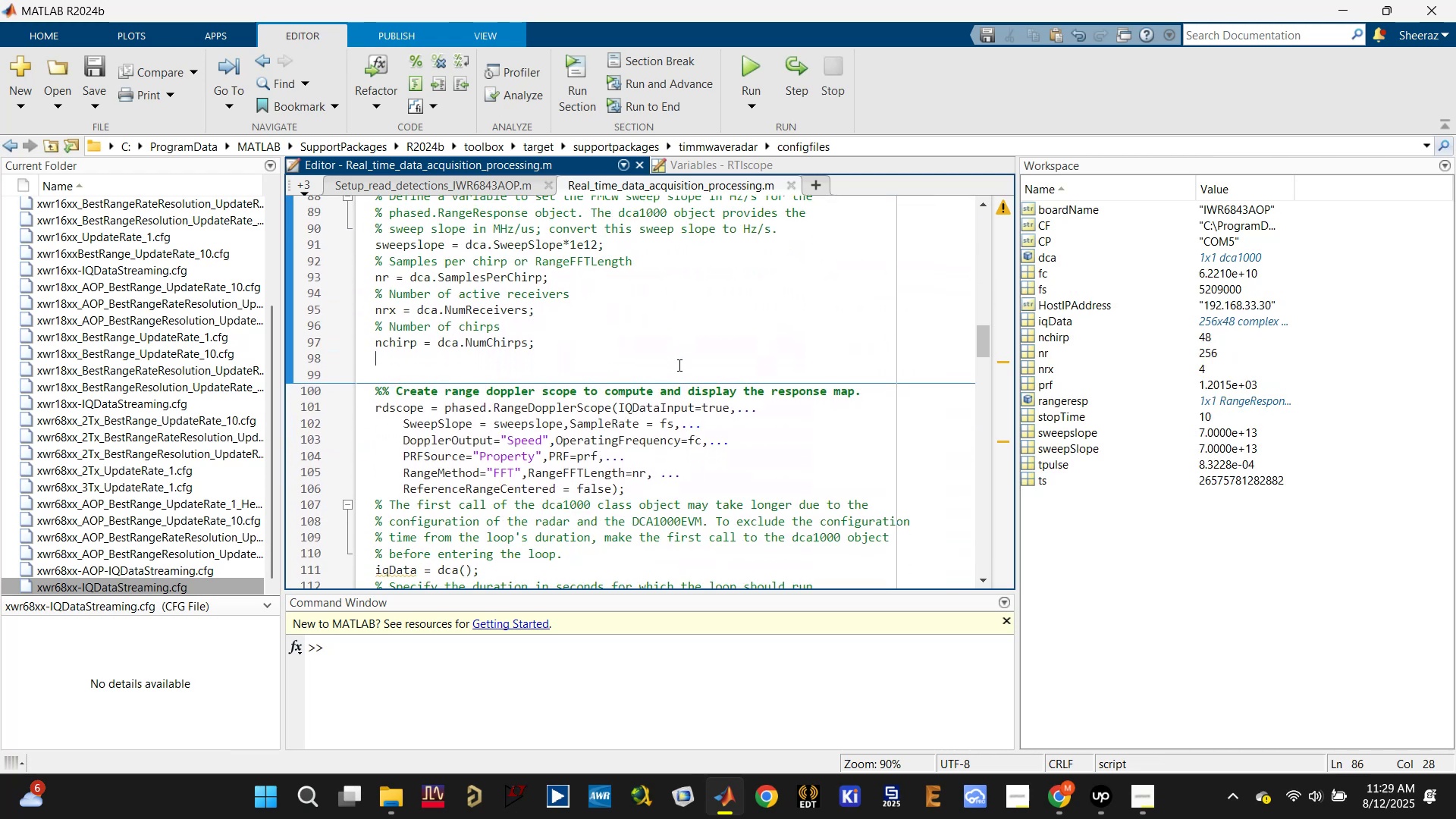 
scroll: coordinate [679, 390], scroll_direction: down, amount: 1.0
 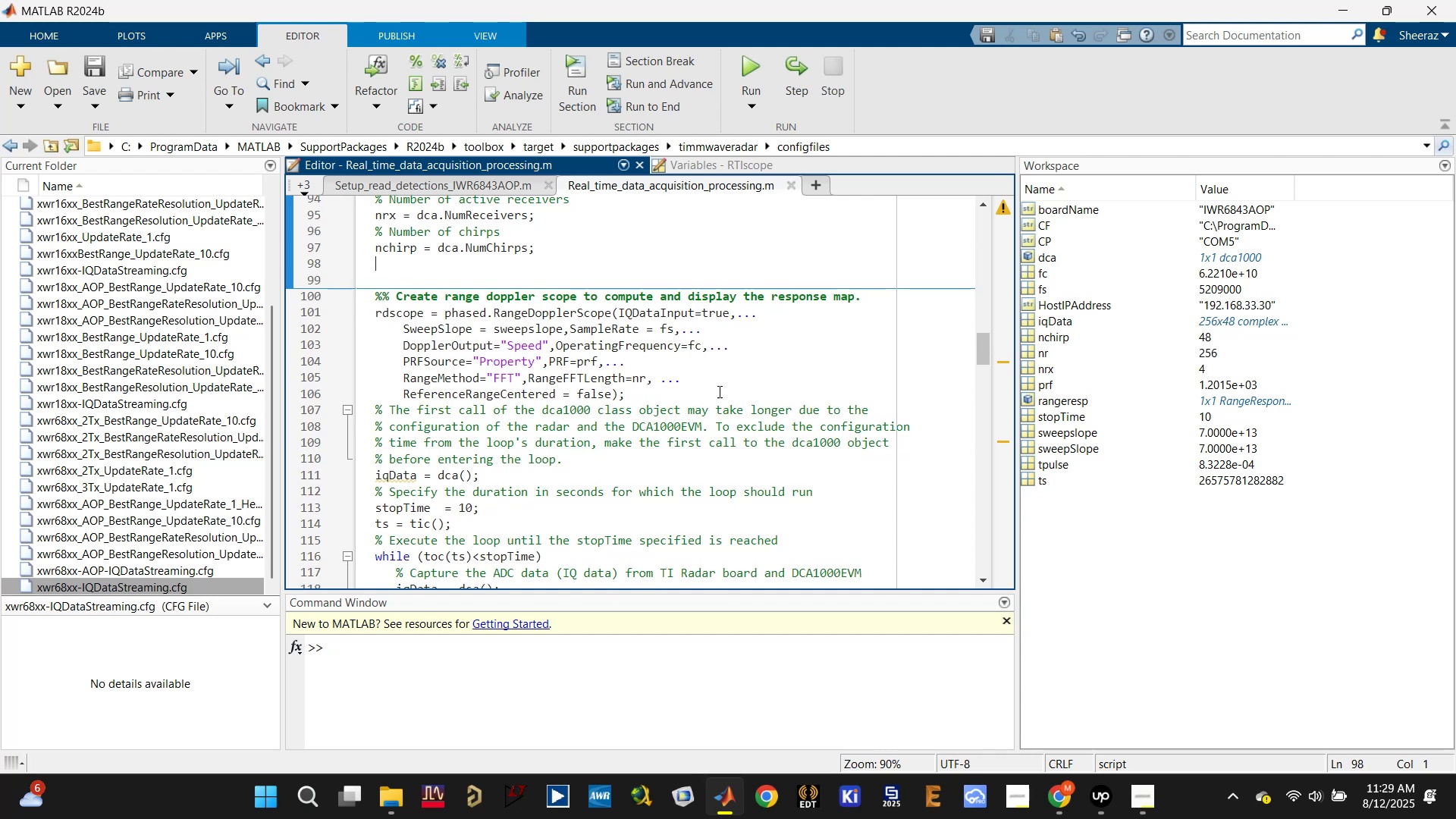 
left_click([742, 378])
 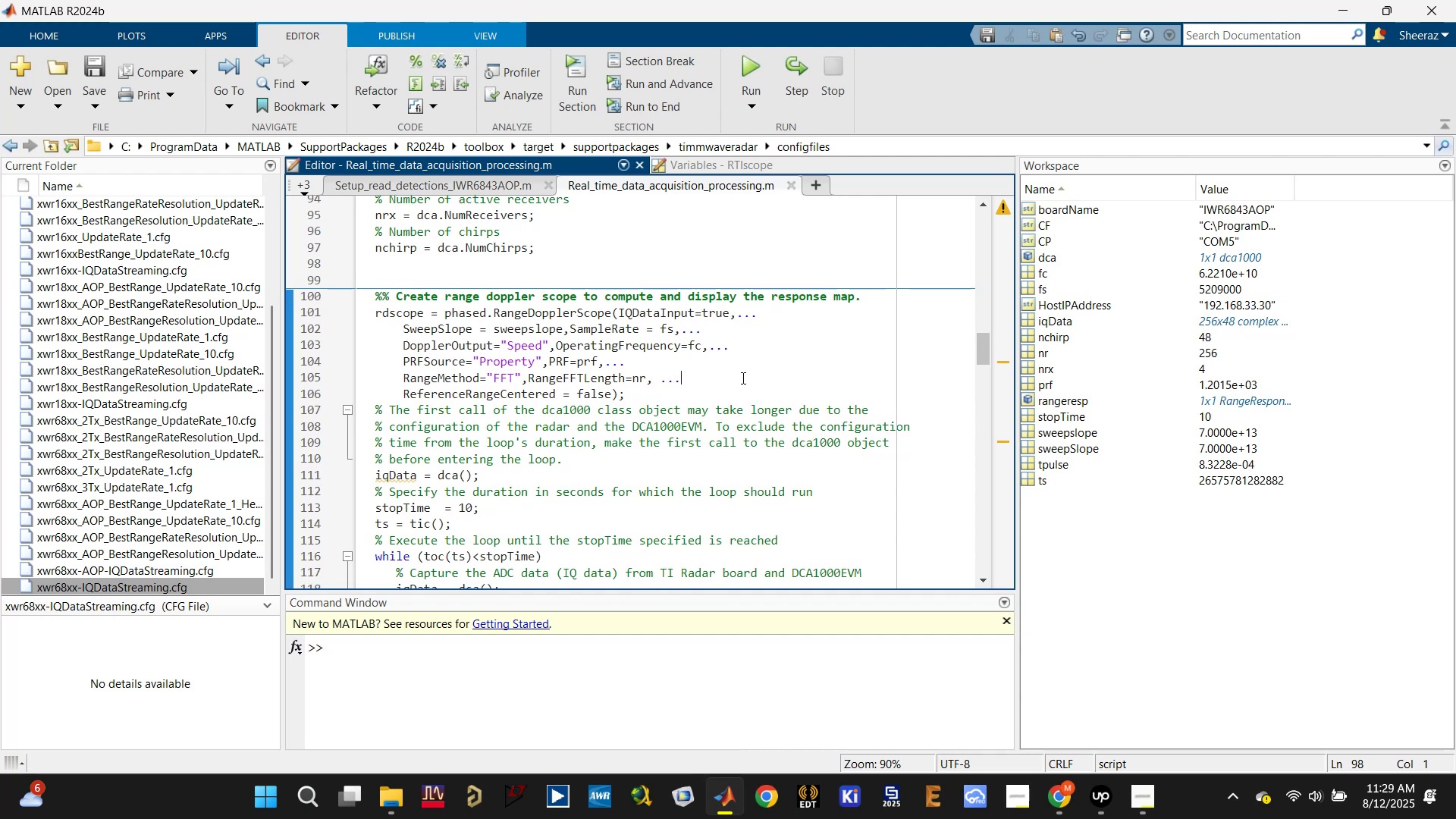 
scroll: coordinate [740, 382], scroll_direction: down, amount: 2.0
 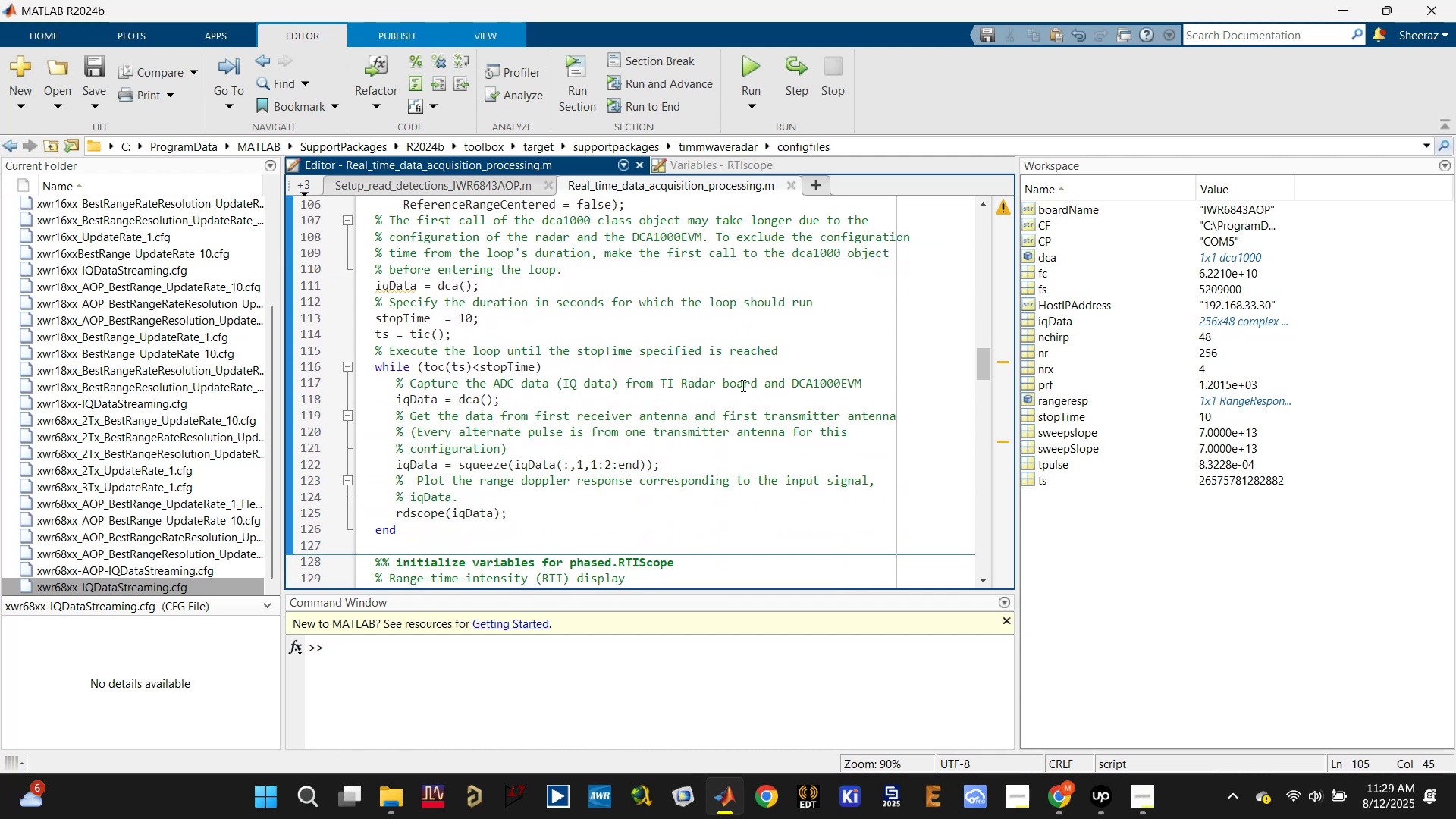 
scroll: coordinate [717, 389], scroll_direction: up, amount: 1.0
 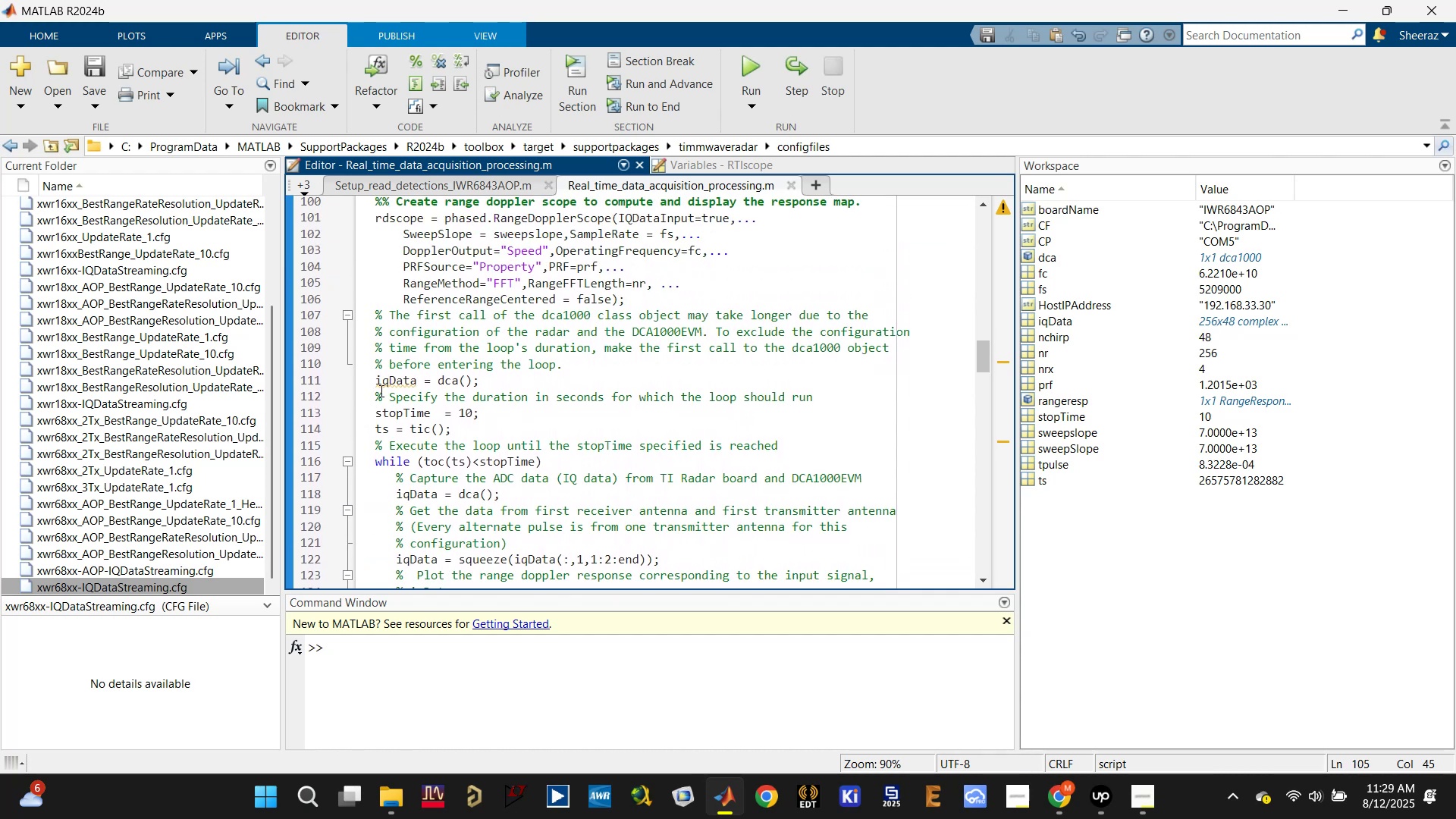 
left_click([372, 379])
 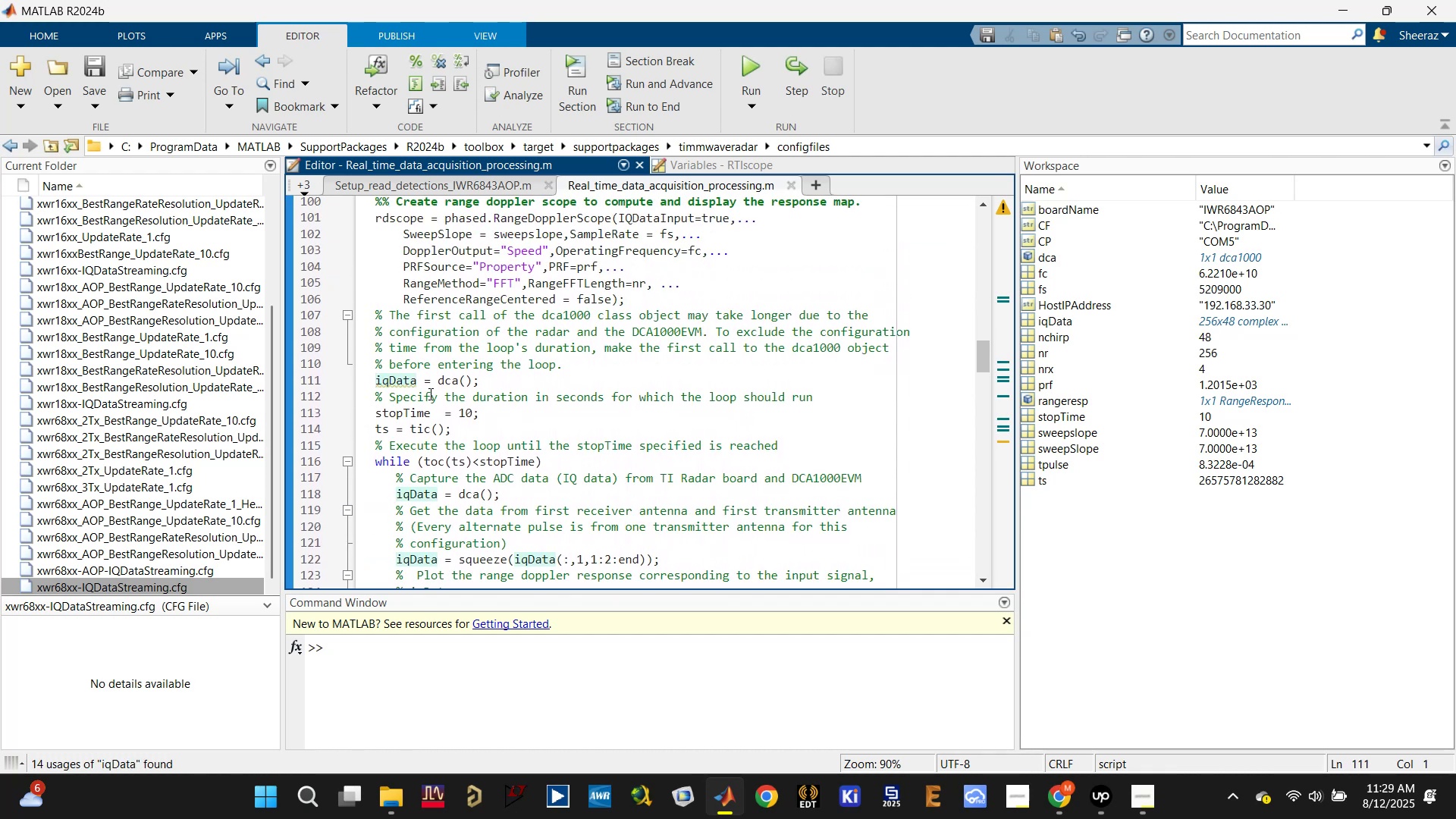 
key(Control+R)
 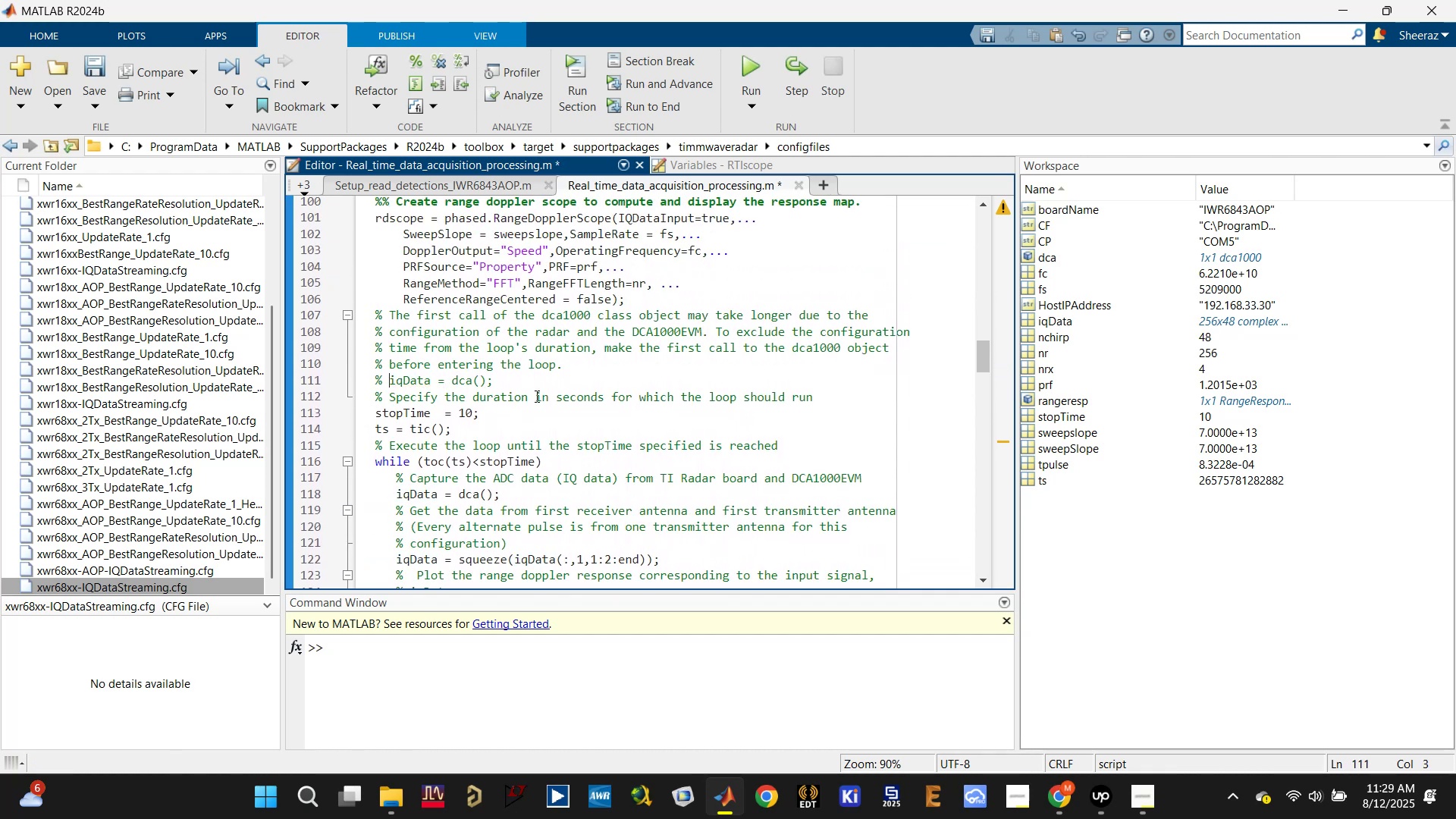 
left_click([554, 394])
 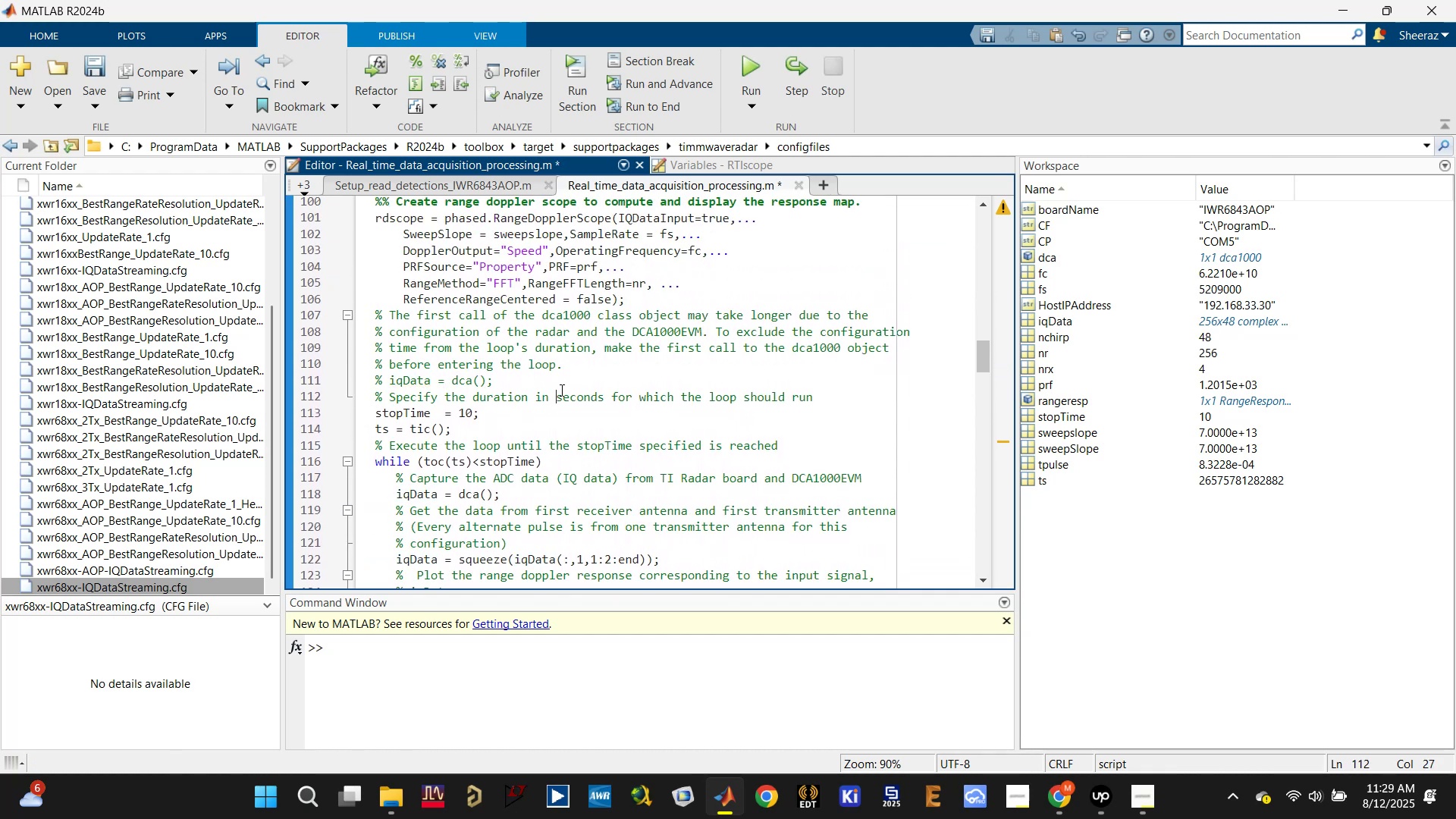 
double_click([563, 386])
 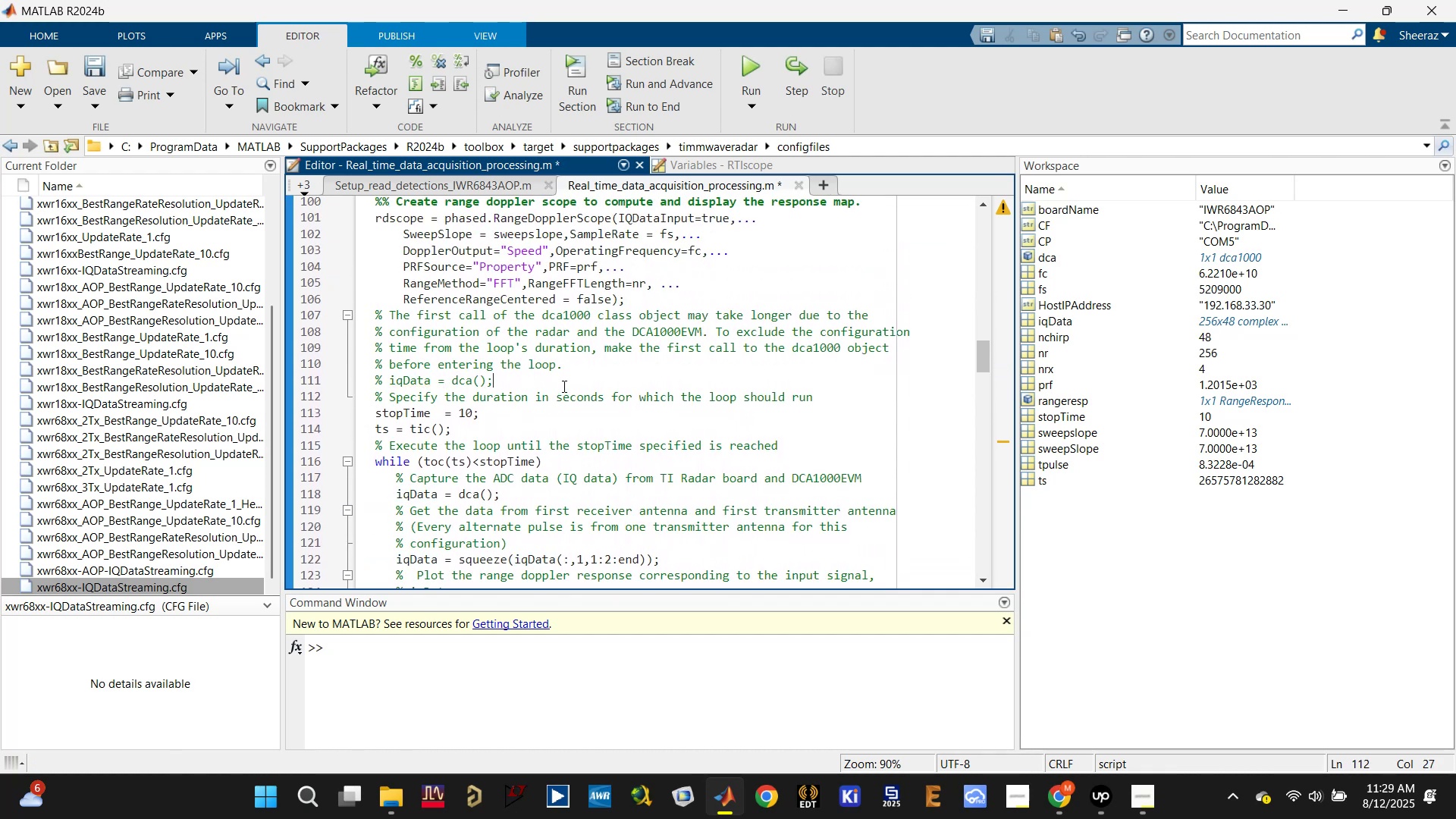 
key(Control+S)
 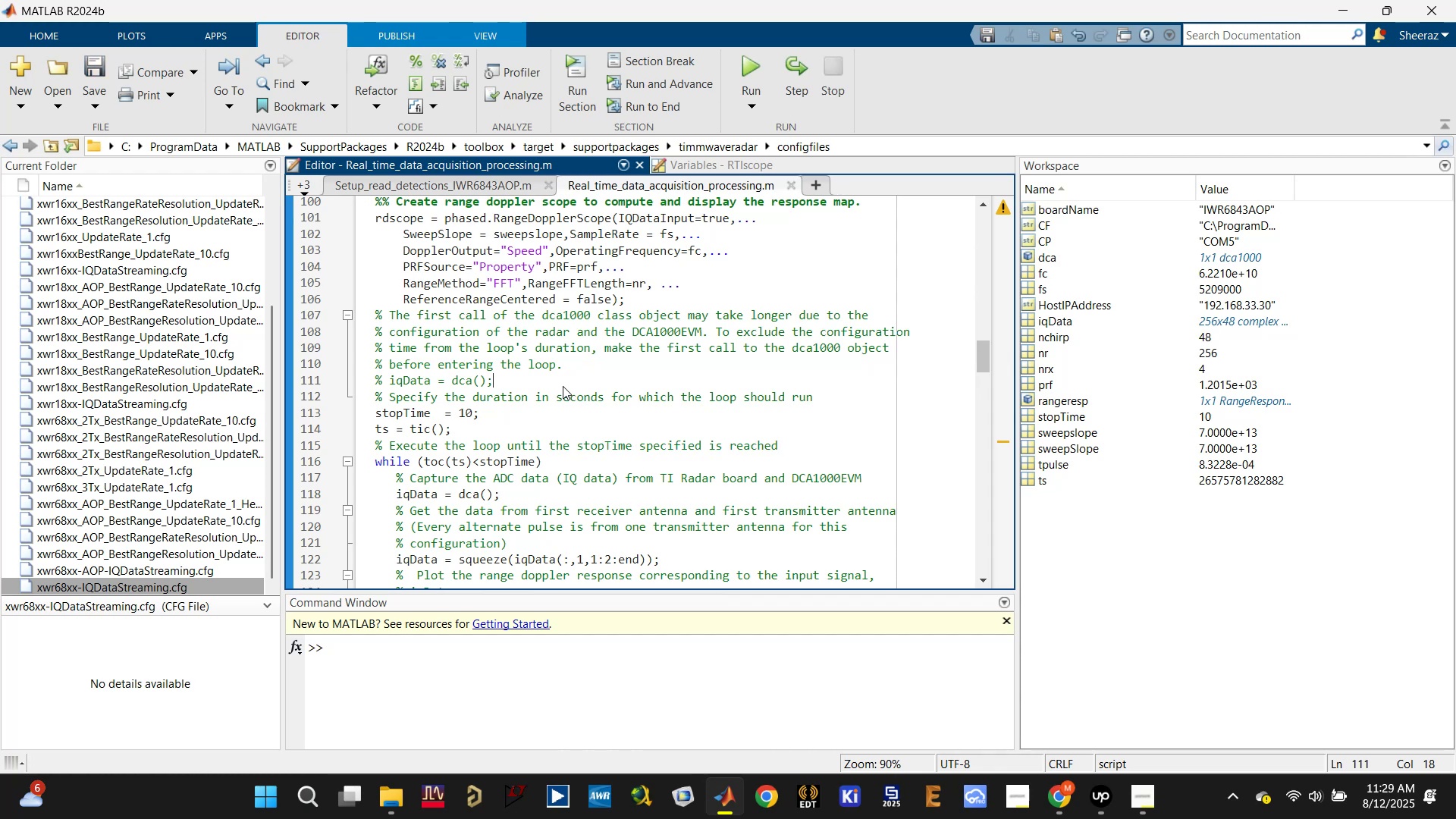 
key(Control+Enter)
 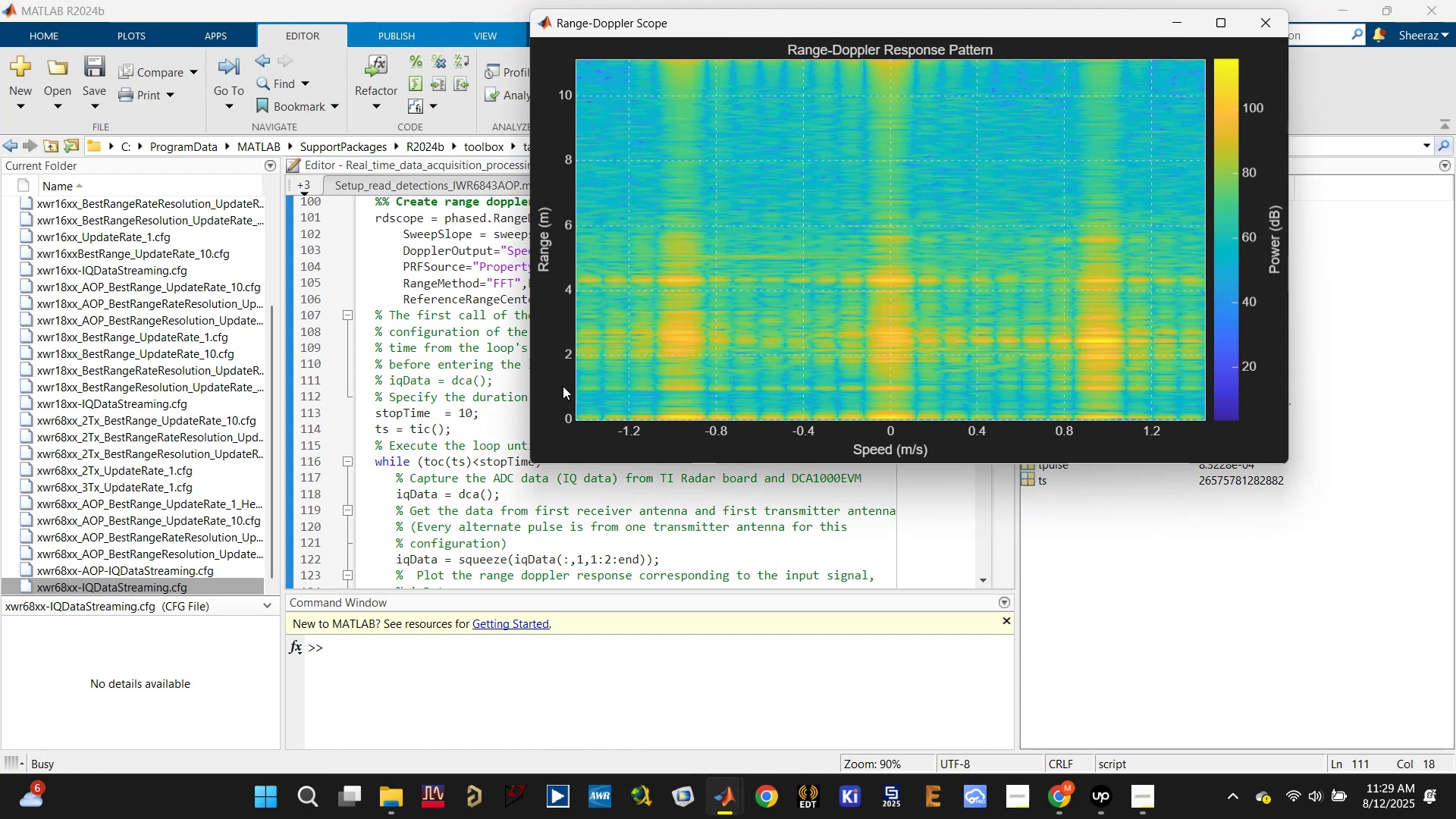 
wait(10.45)
 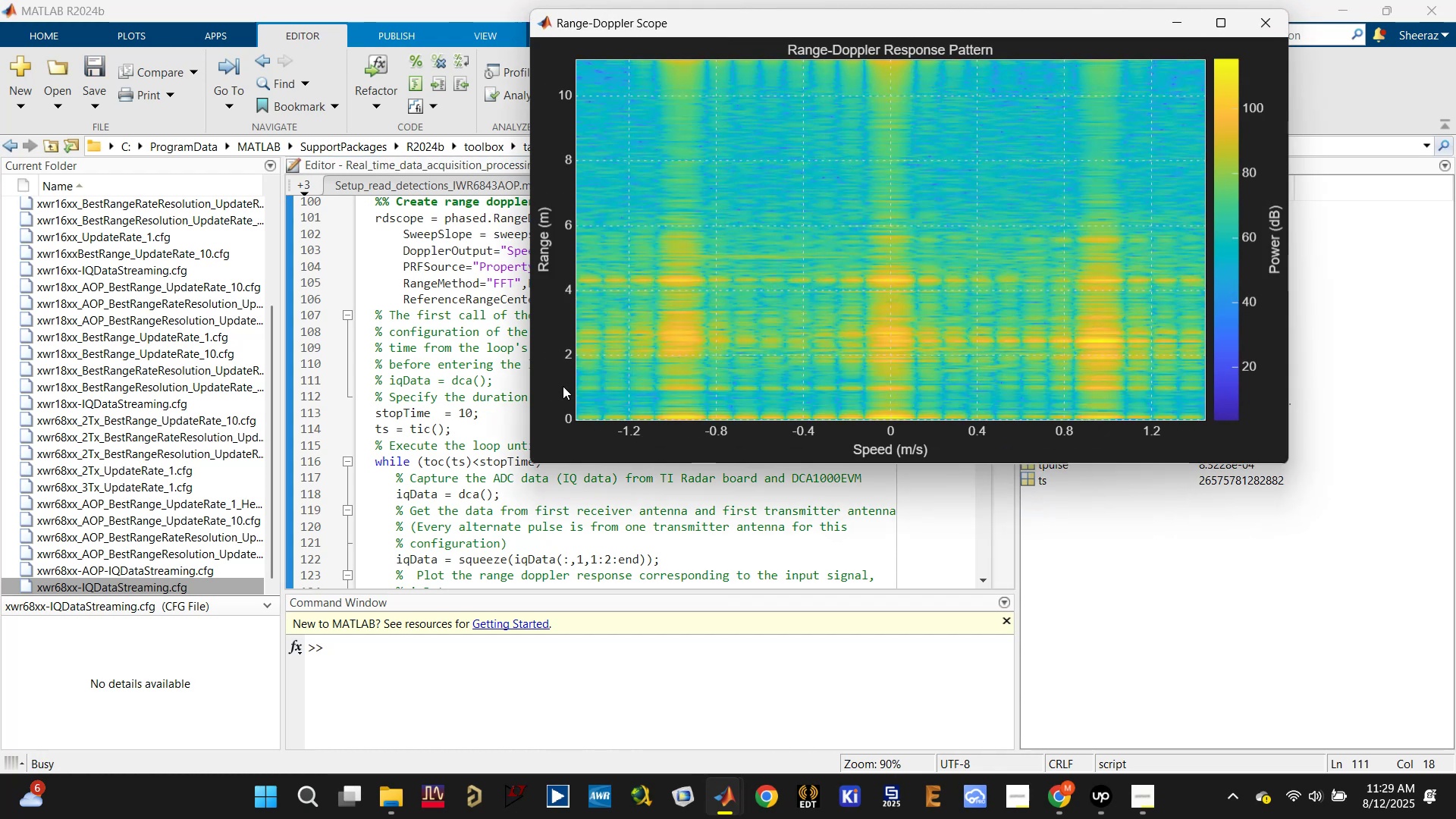 
left_click([618, 428])
 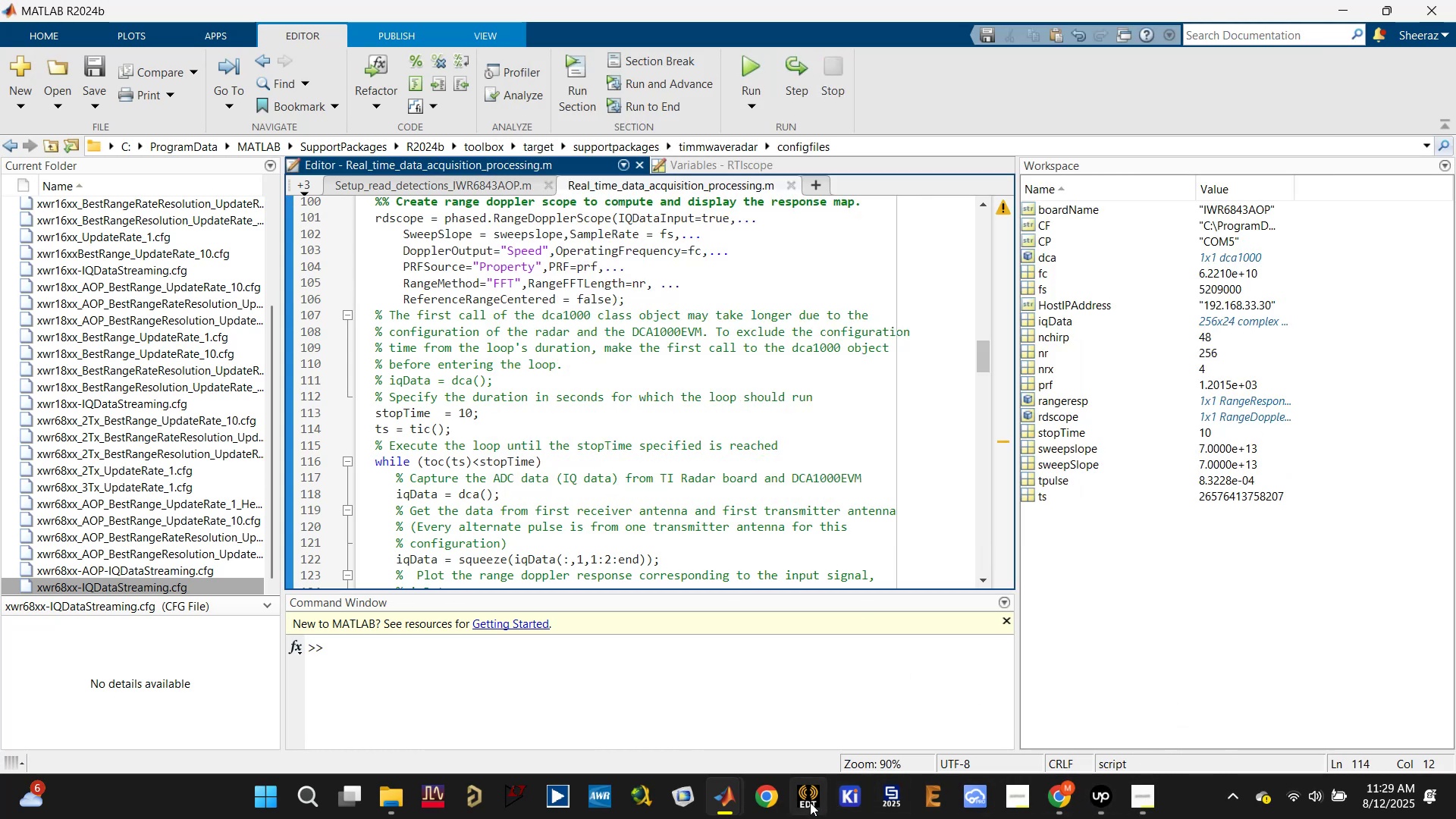 
left_click([812, 708])
 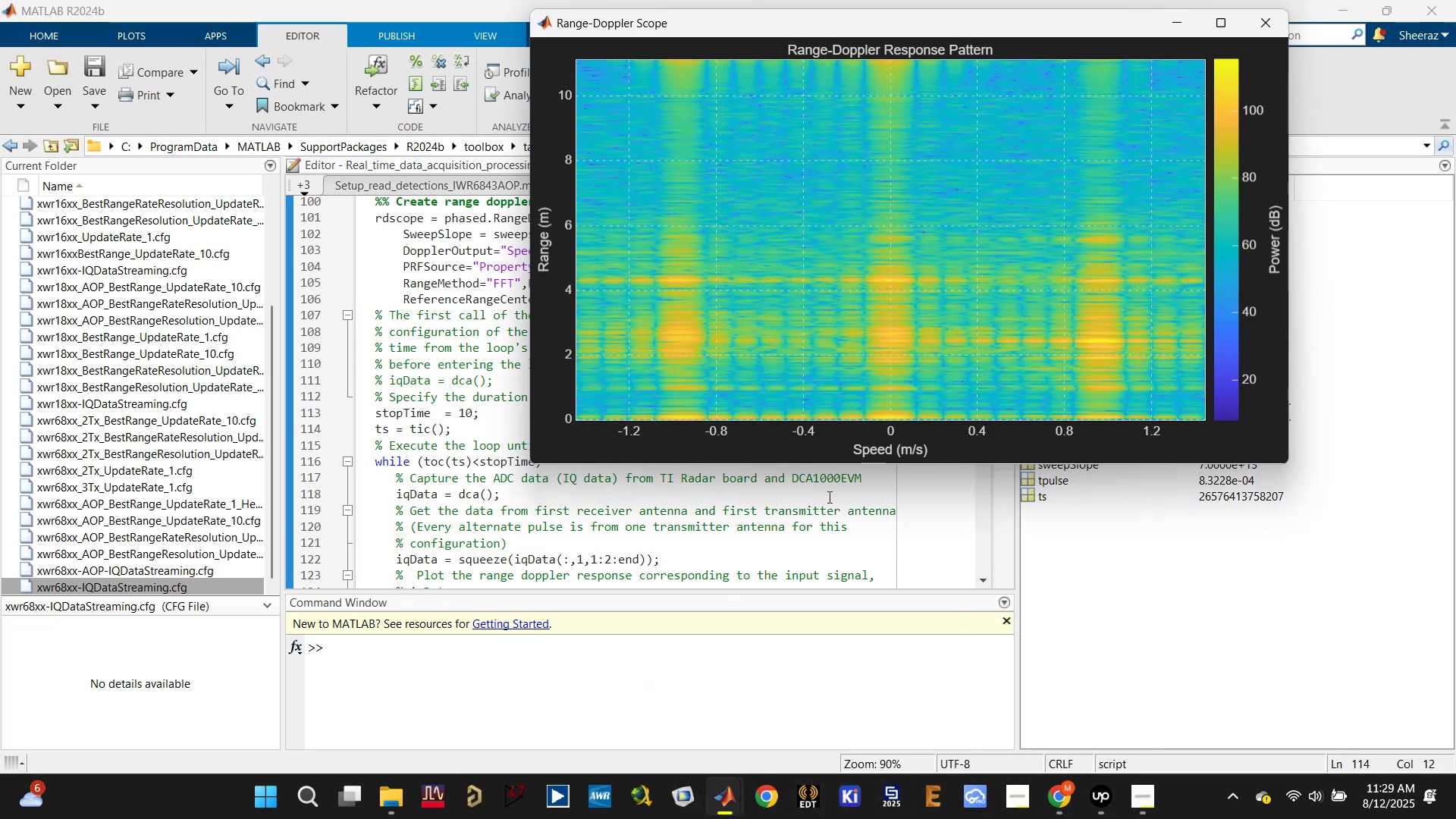 
left_click([828, 497])
 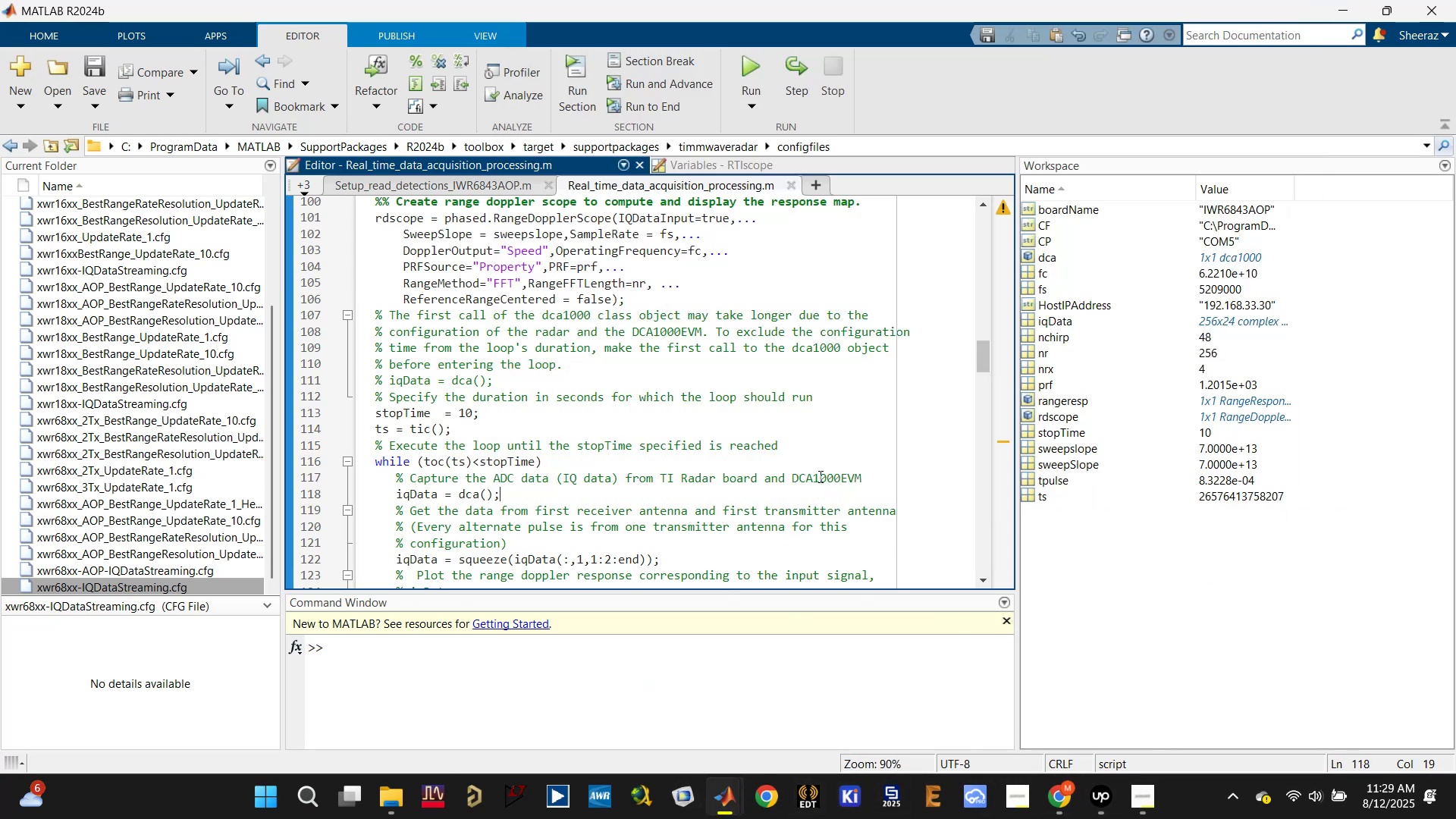 
left_click([762, 435])
 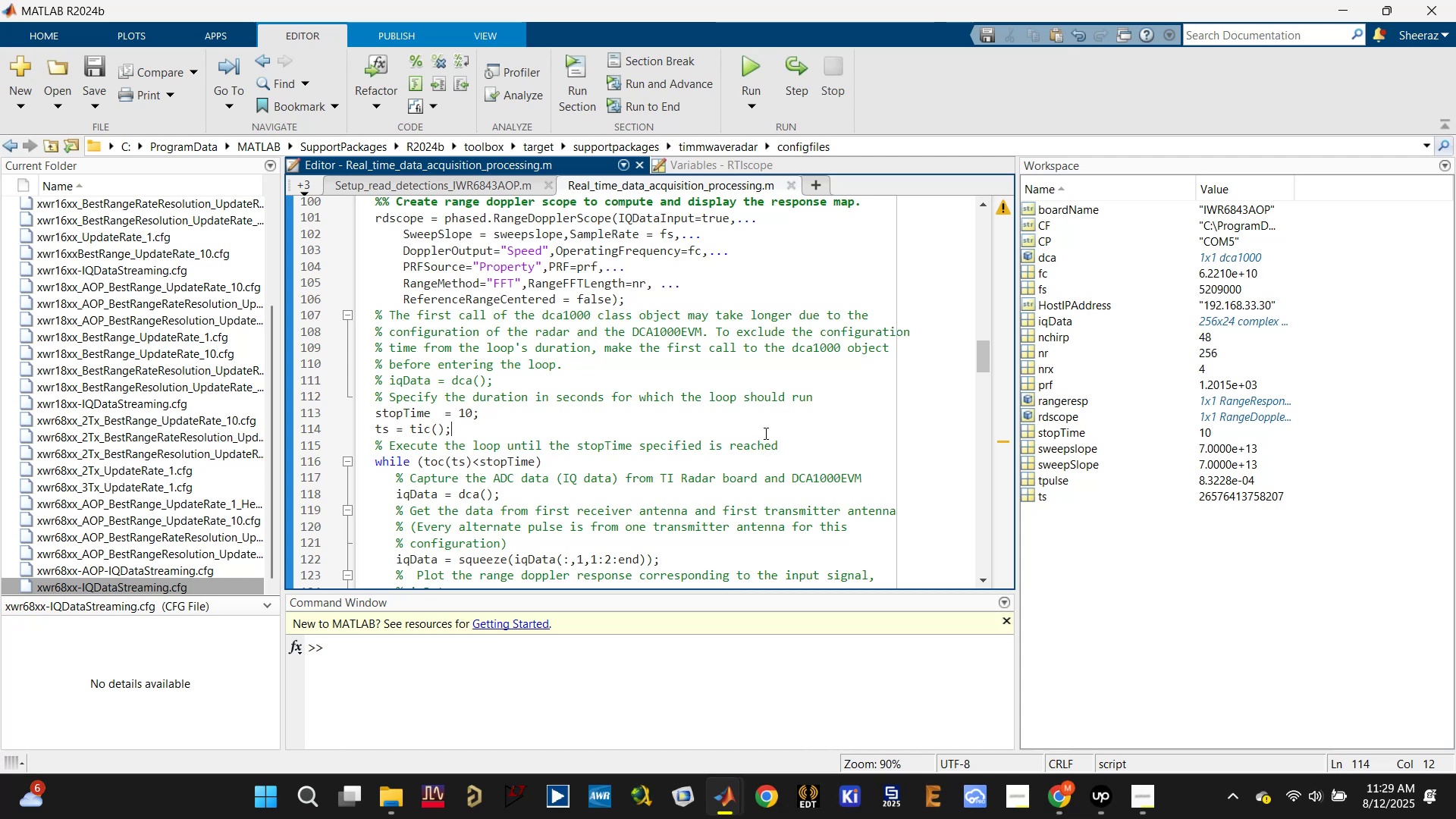 
scroll: coordinate [769, 432], scroll_direction: down, amount: 2.0
 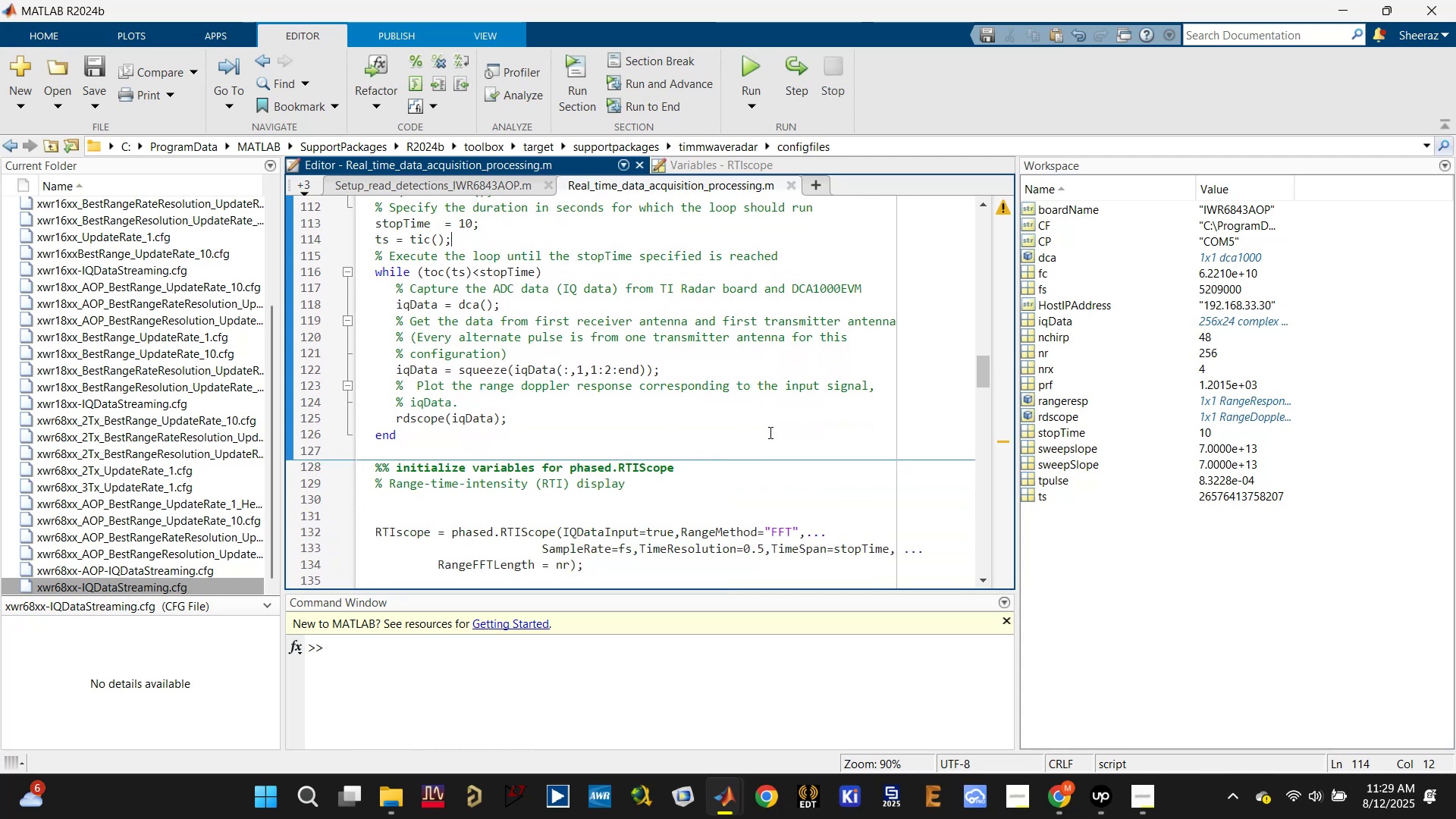 
left_click([762, 436])
 